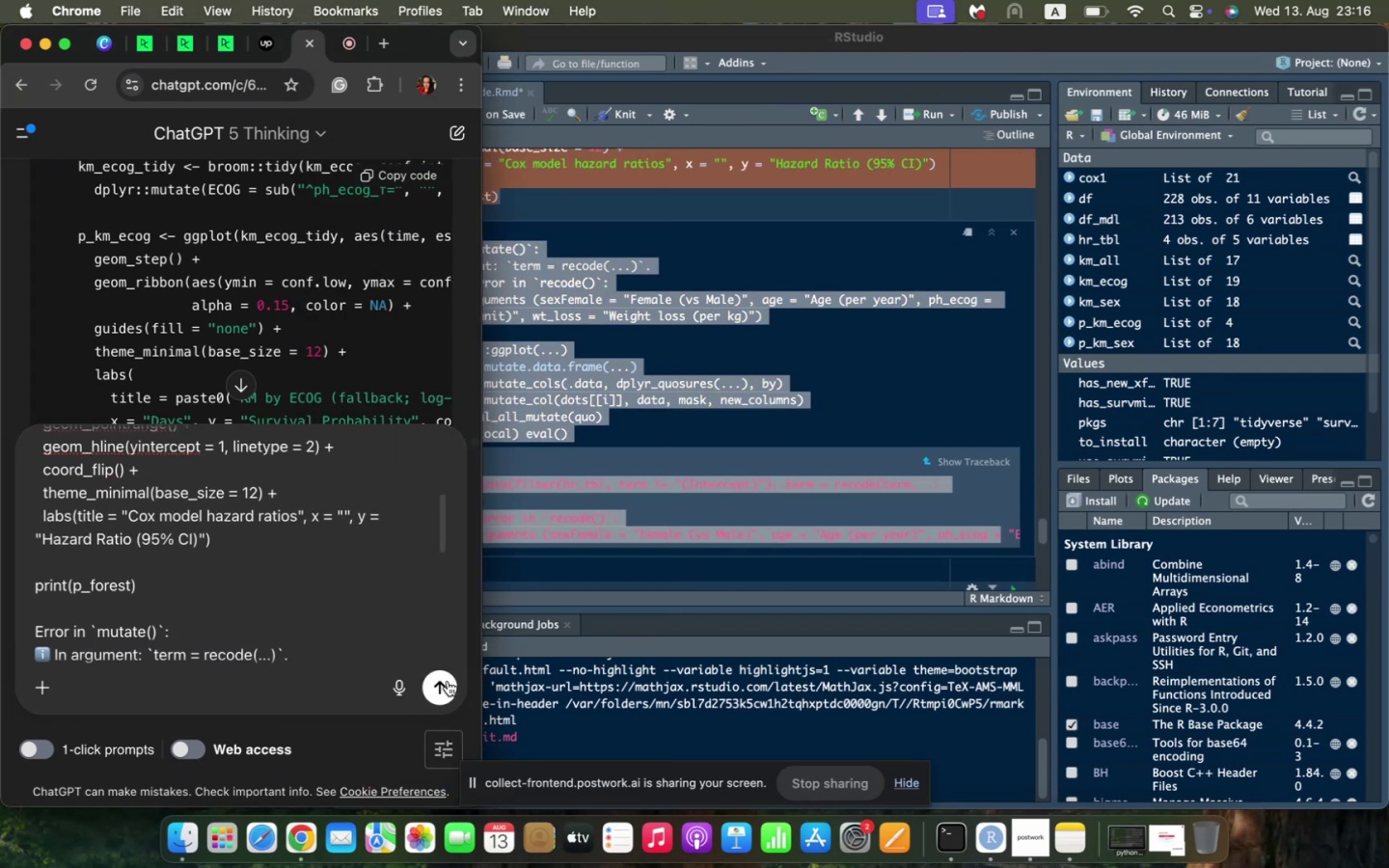 
left_click([448, 681])
 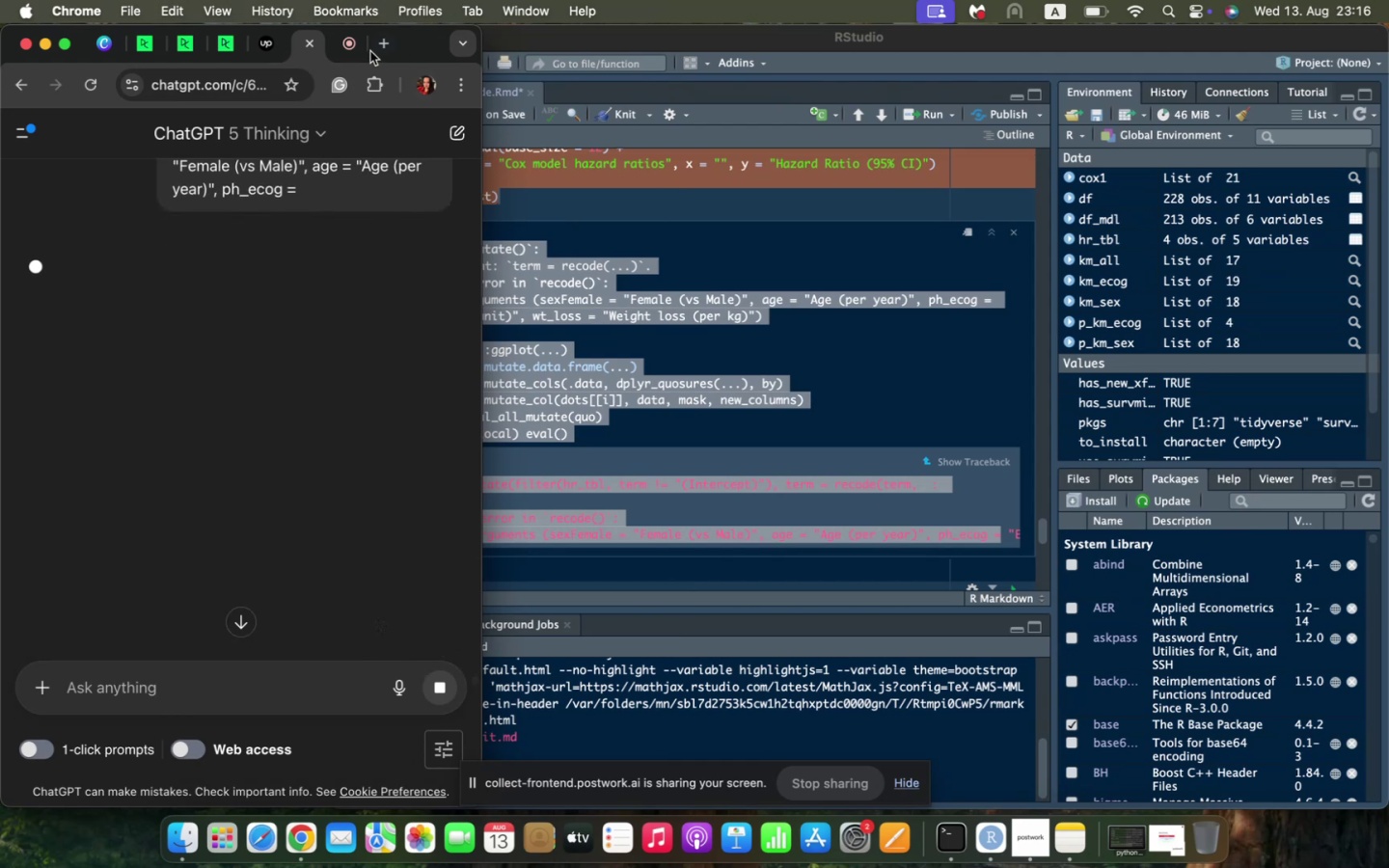 
left_click([343, 50])
 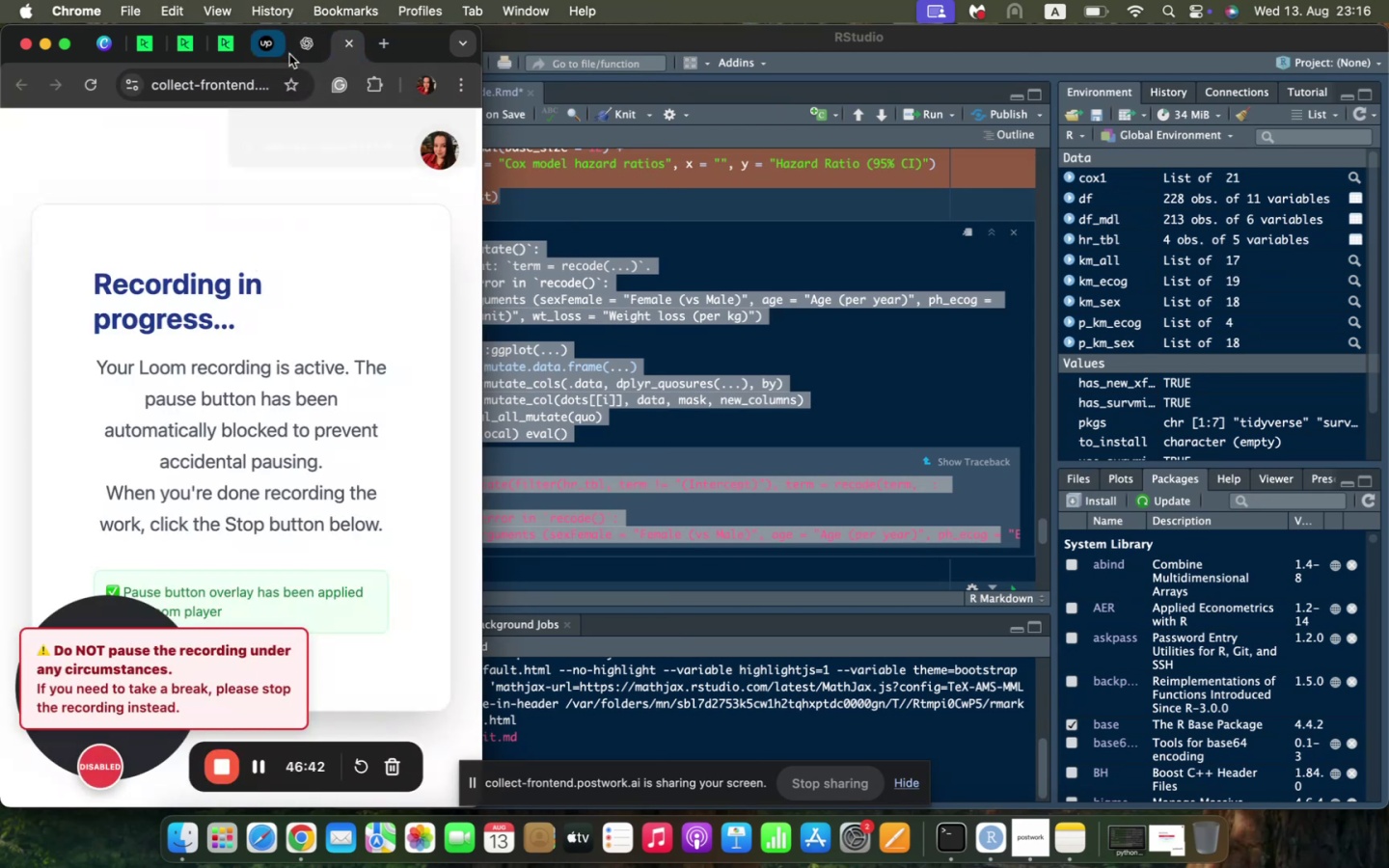 
left_click([293, 54])
 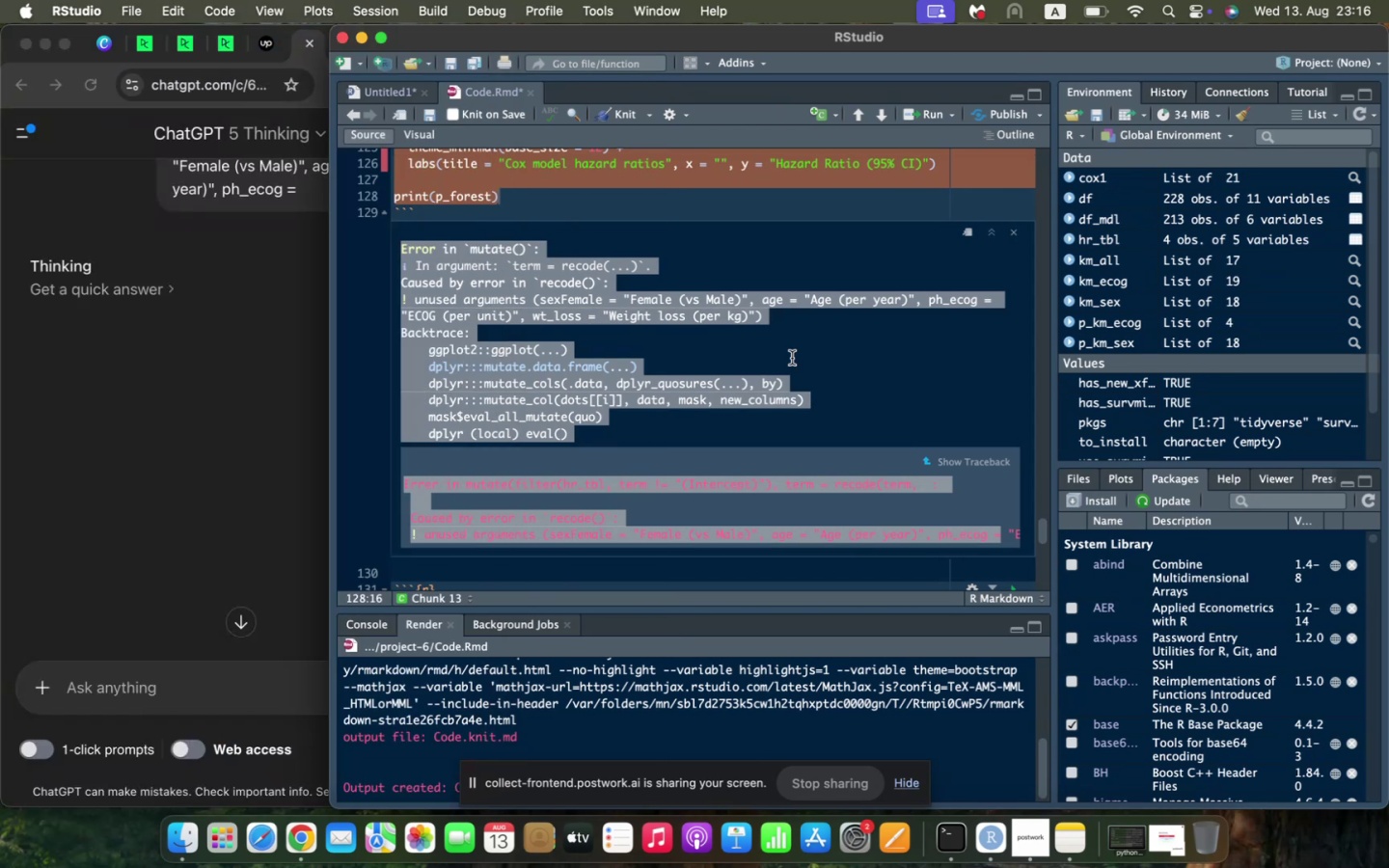 
double_click([792, 358])
 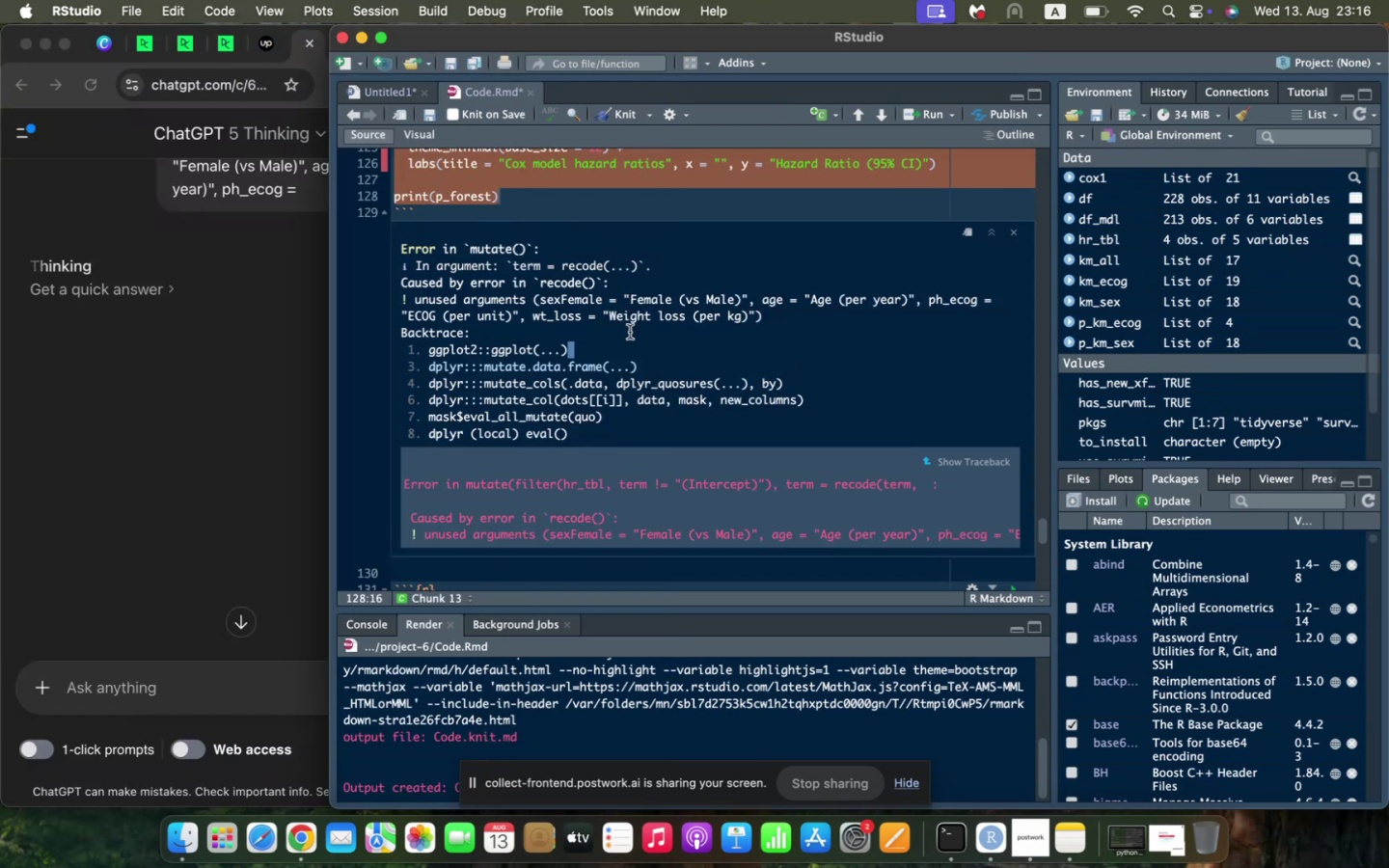 
scroll: coordinate [612, 334], scroll_direction: up, amount: 7.0
 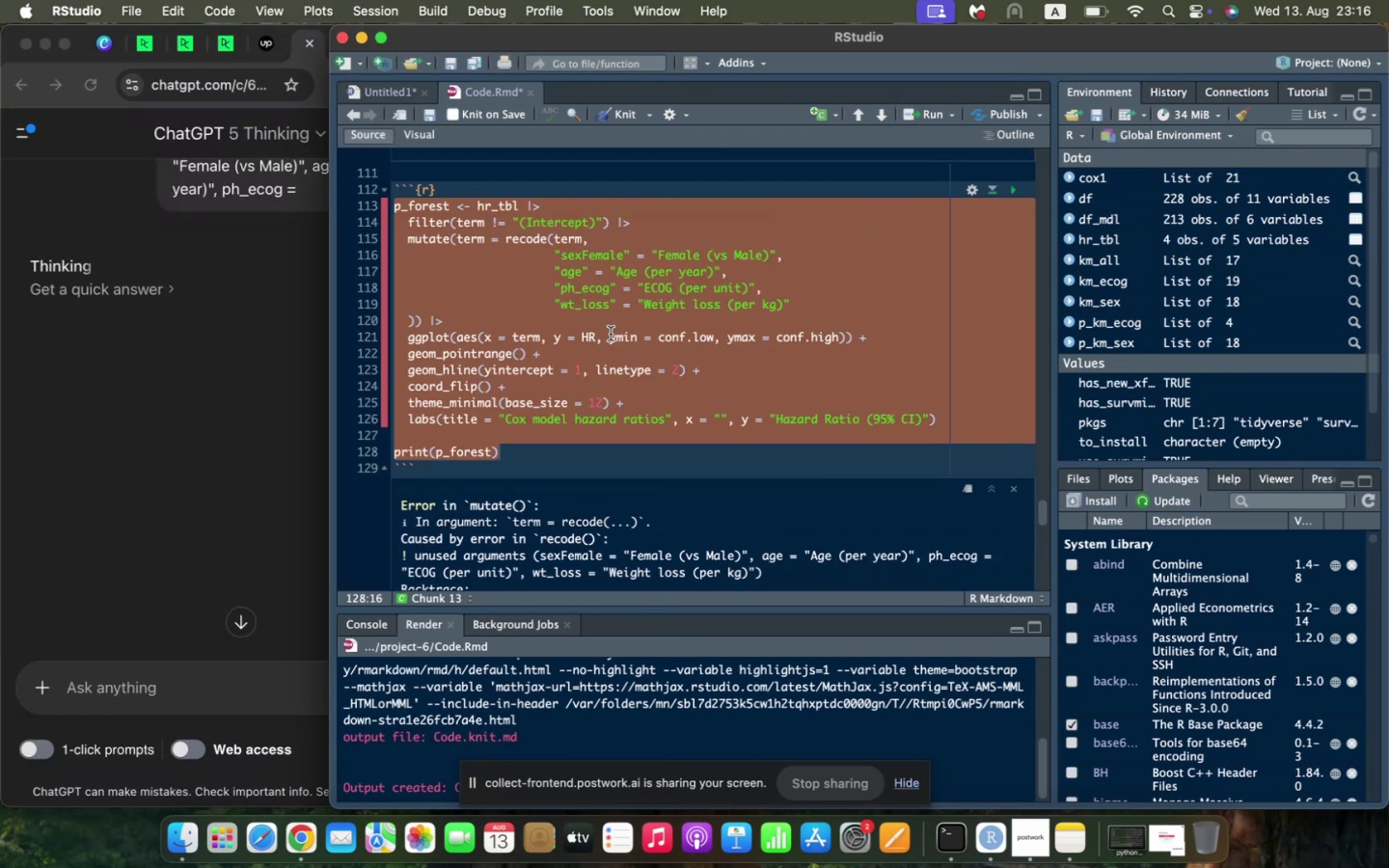 
left_click([611, 334])
 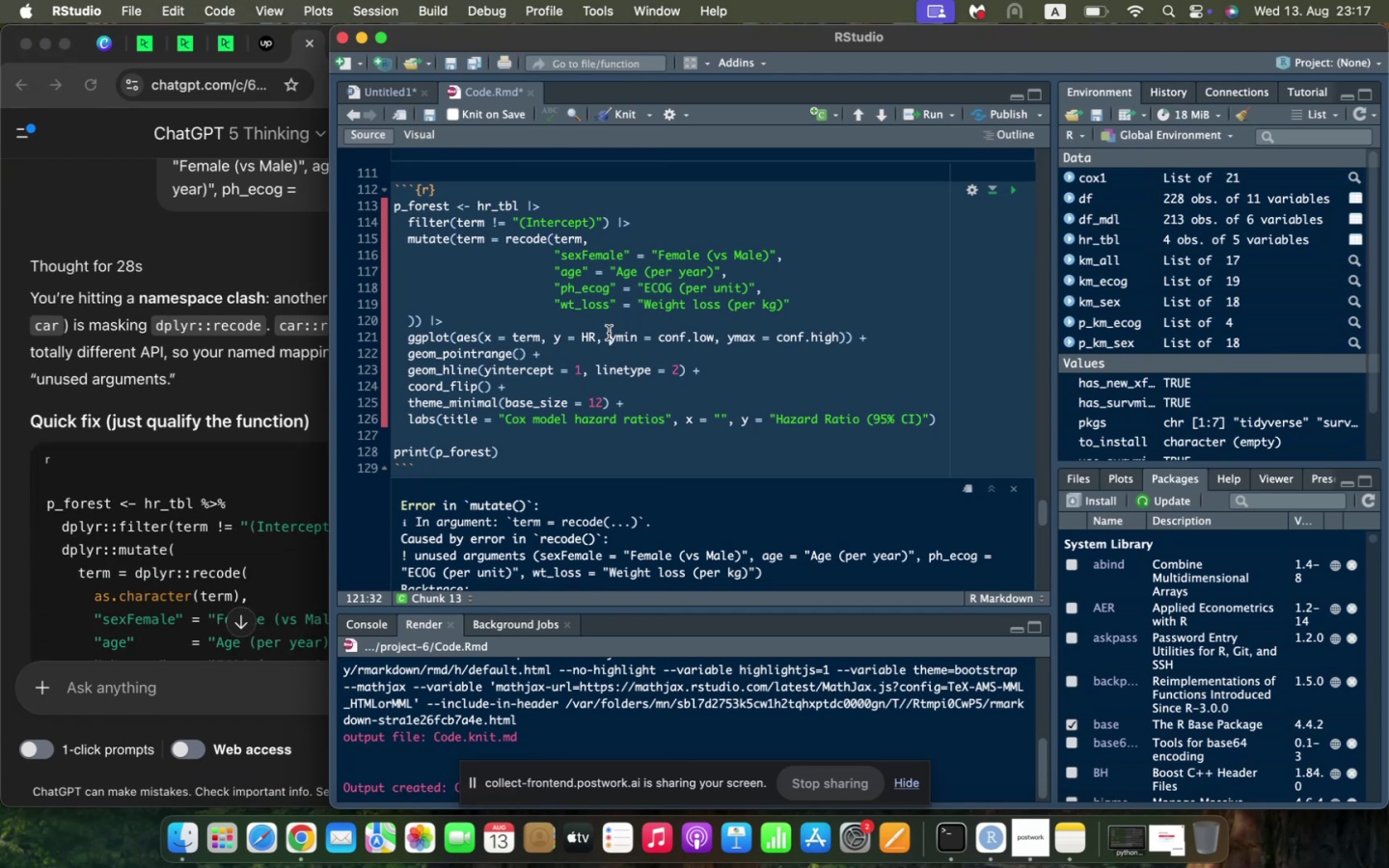 
wait(33.95)
 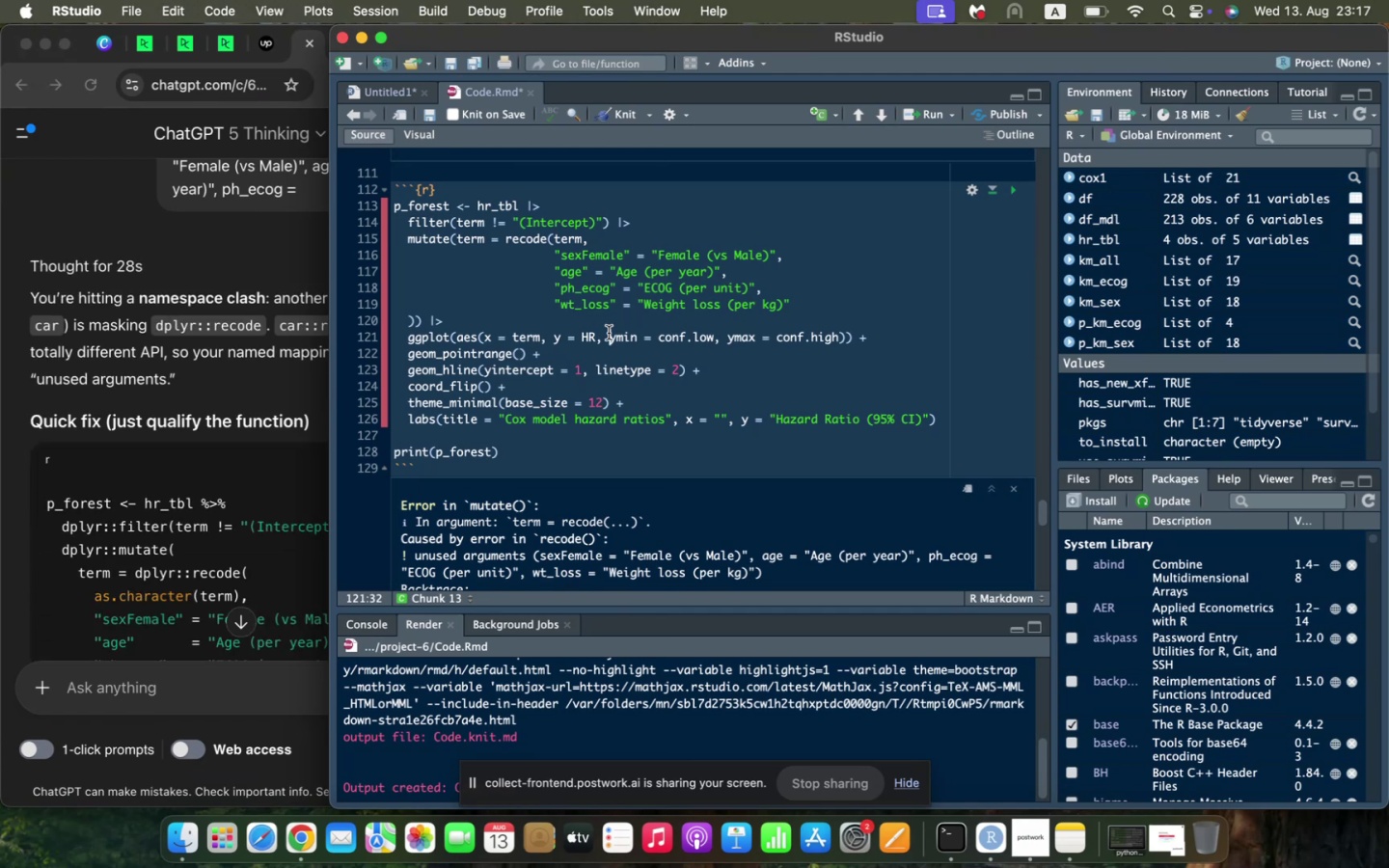 
left_click([204, 449])
 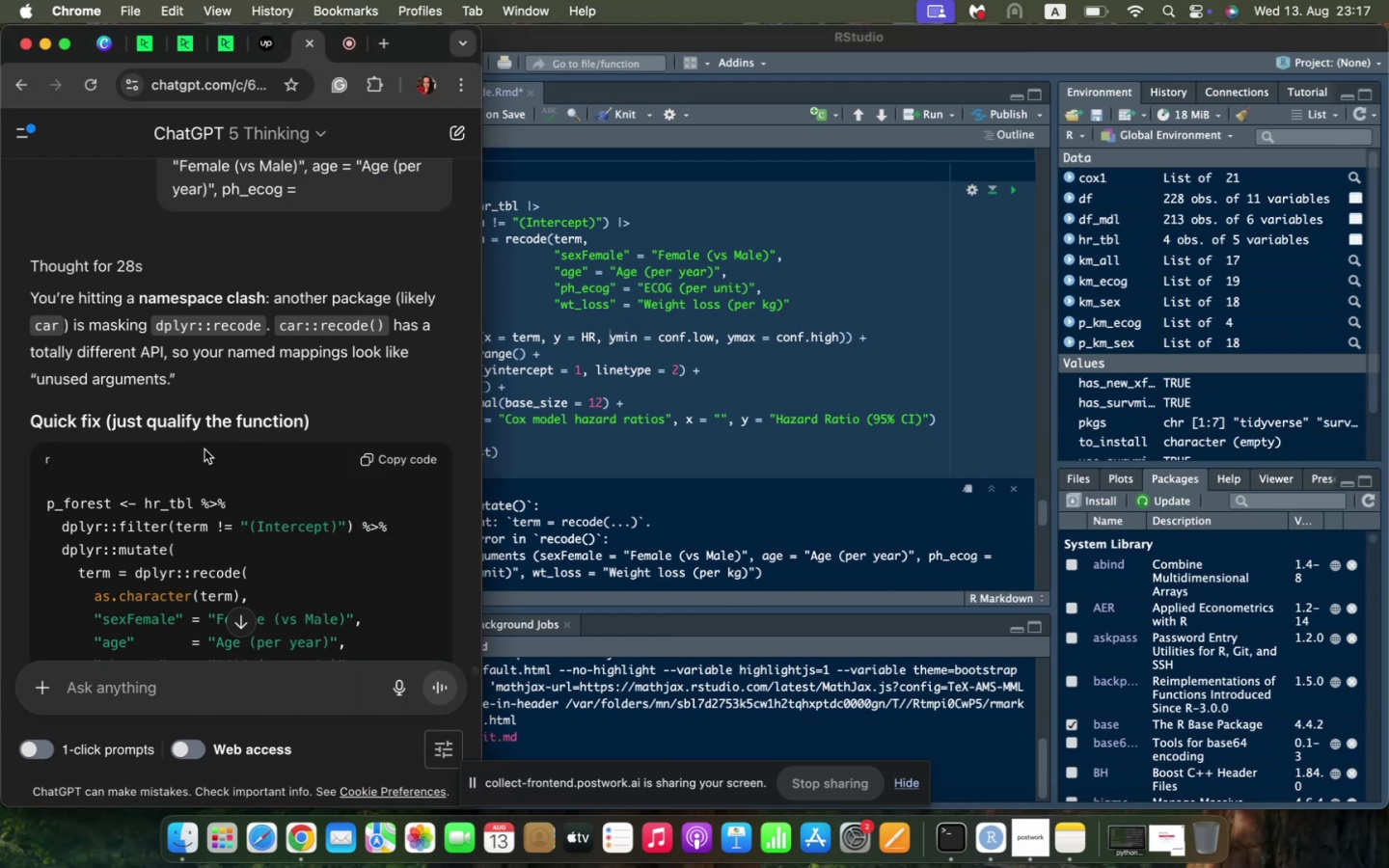 
scroll: coordinate [204, 449], scroll_direction: down, amount: 3.0
 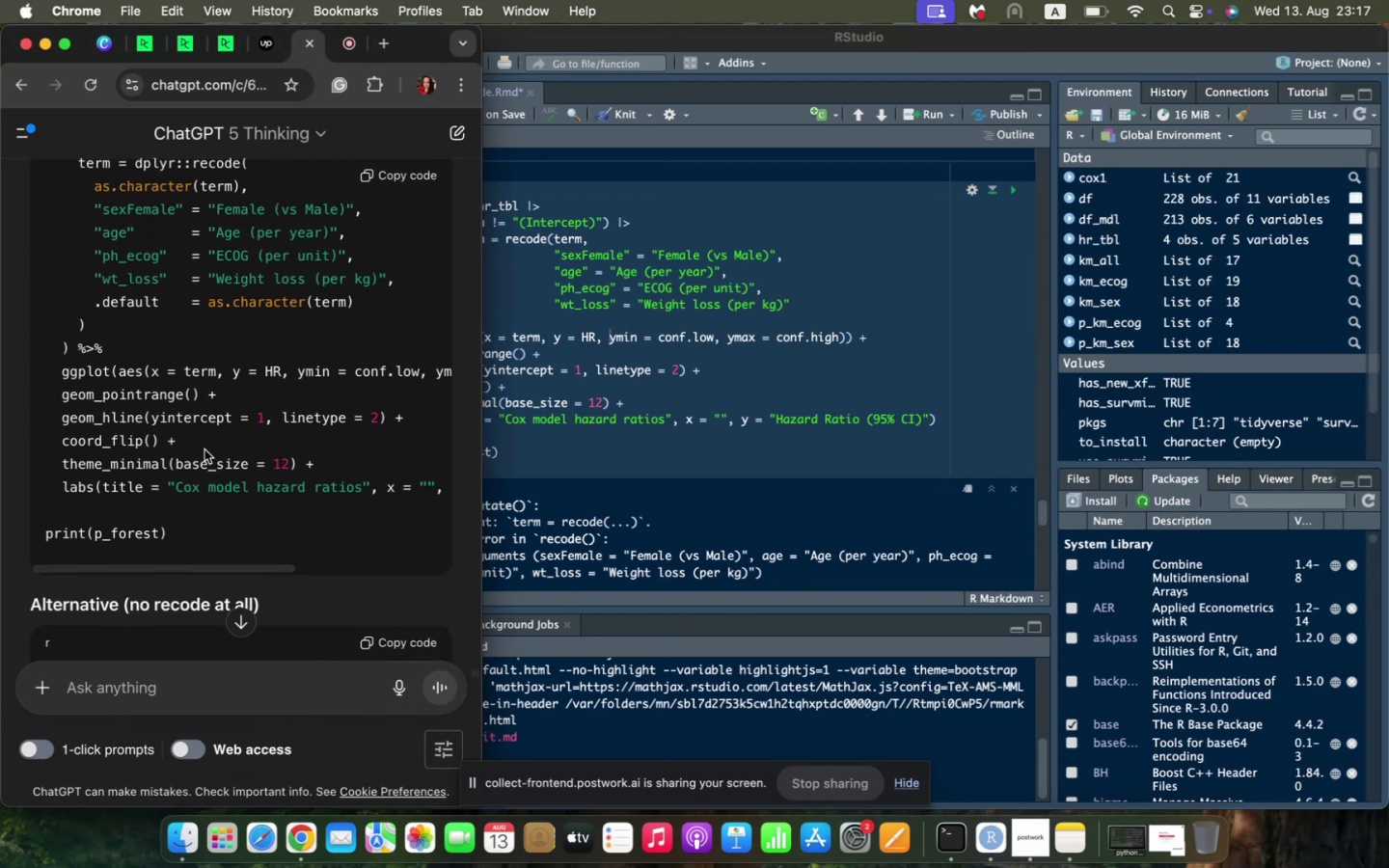 
scroll: coordinate [204, 449], scroll_direction: up, amount: 6.0
 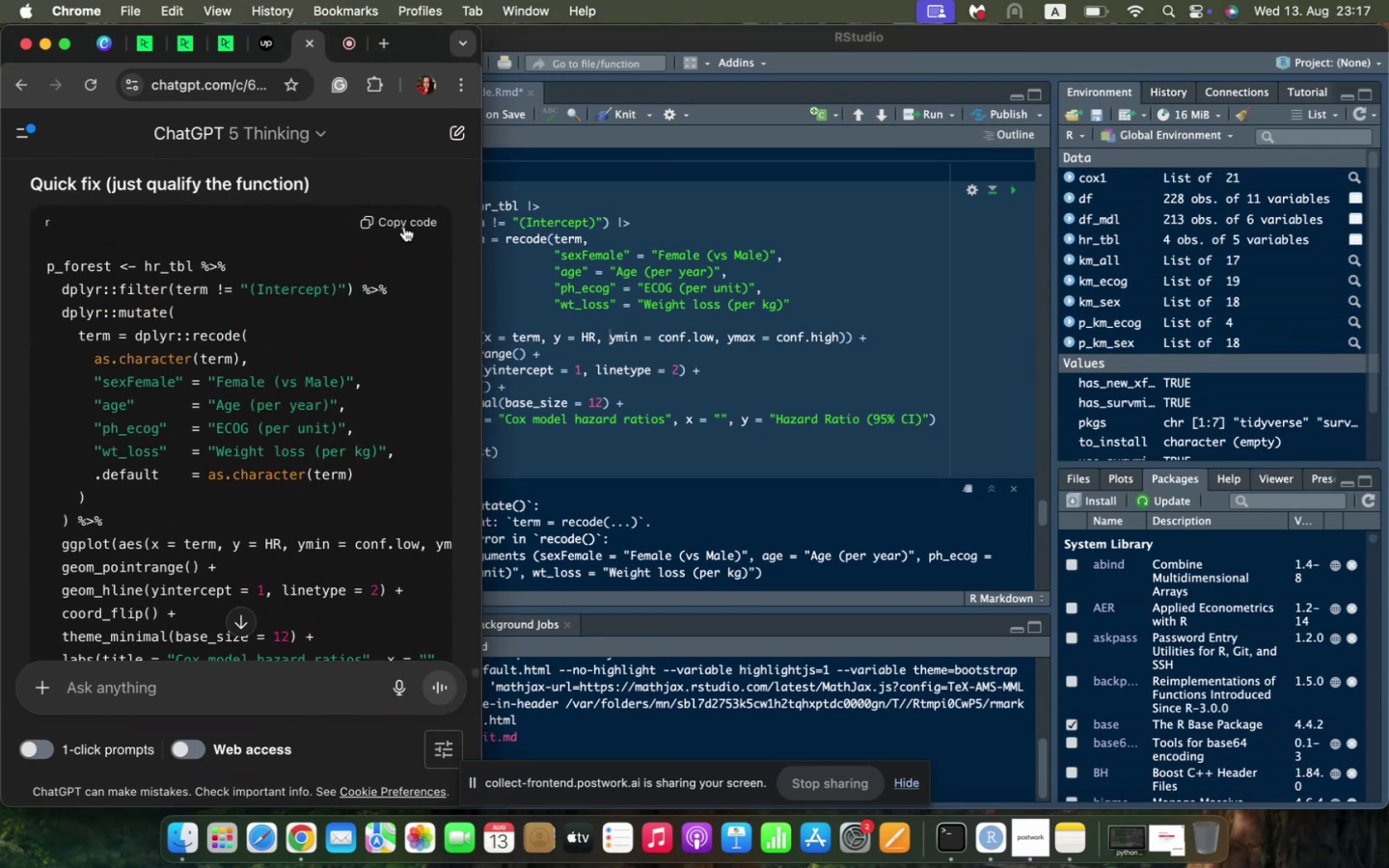 
left_click([405, 223])
 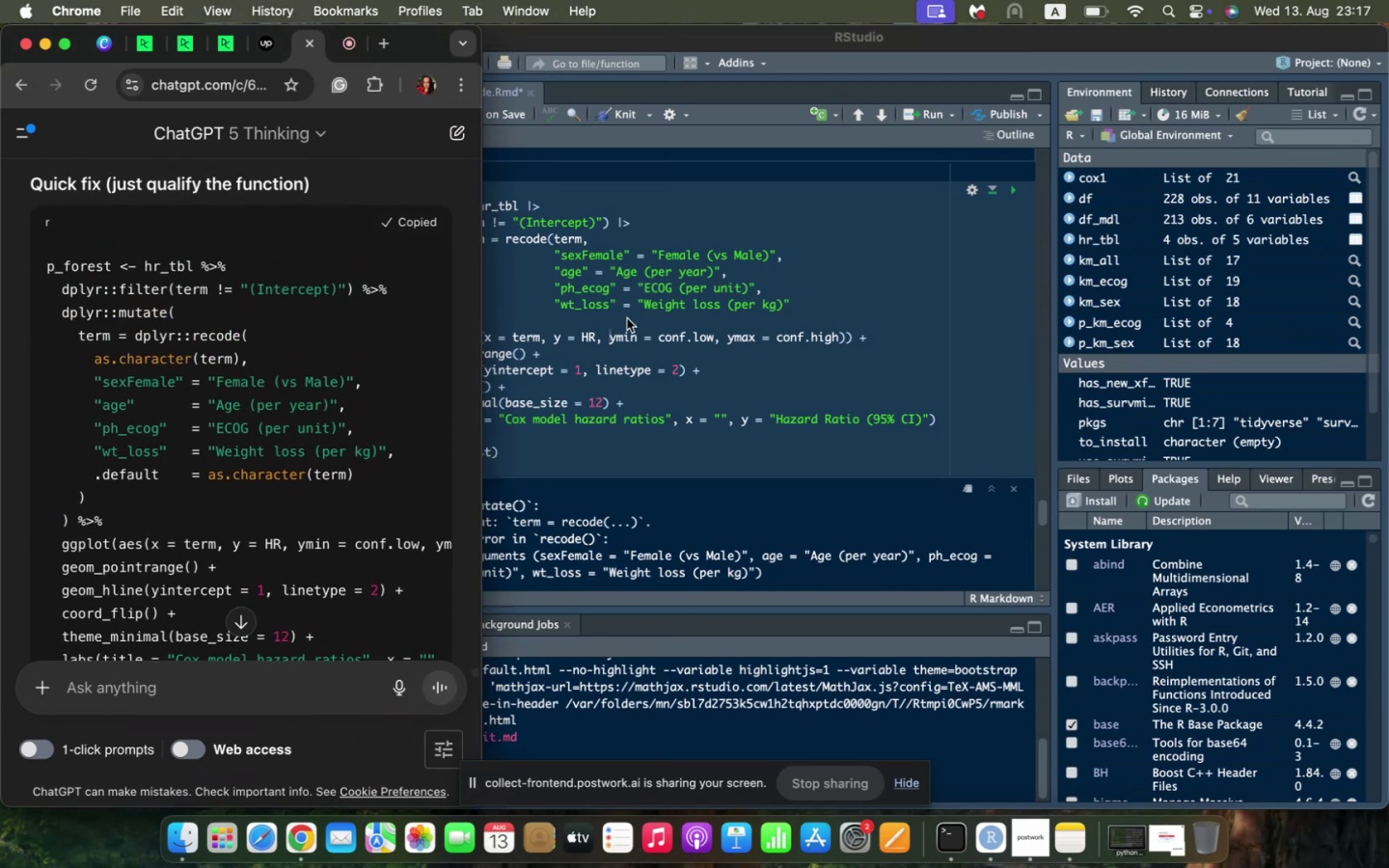 
left_click([627, 318])
 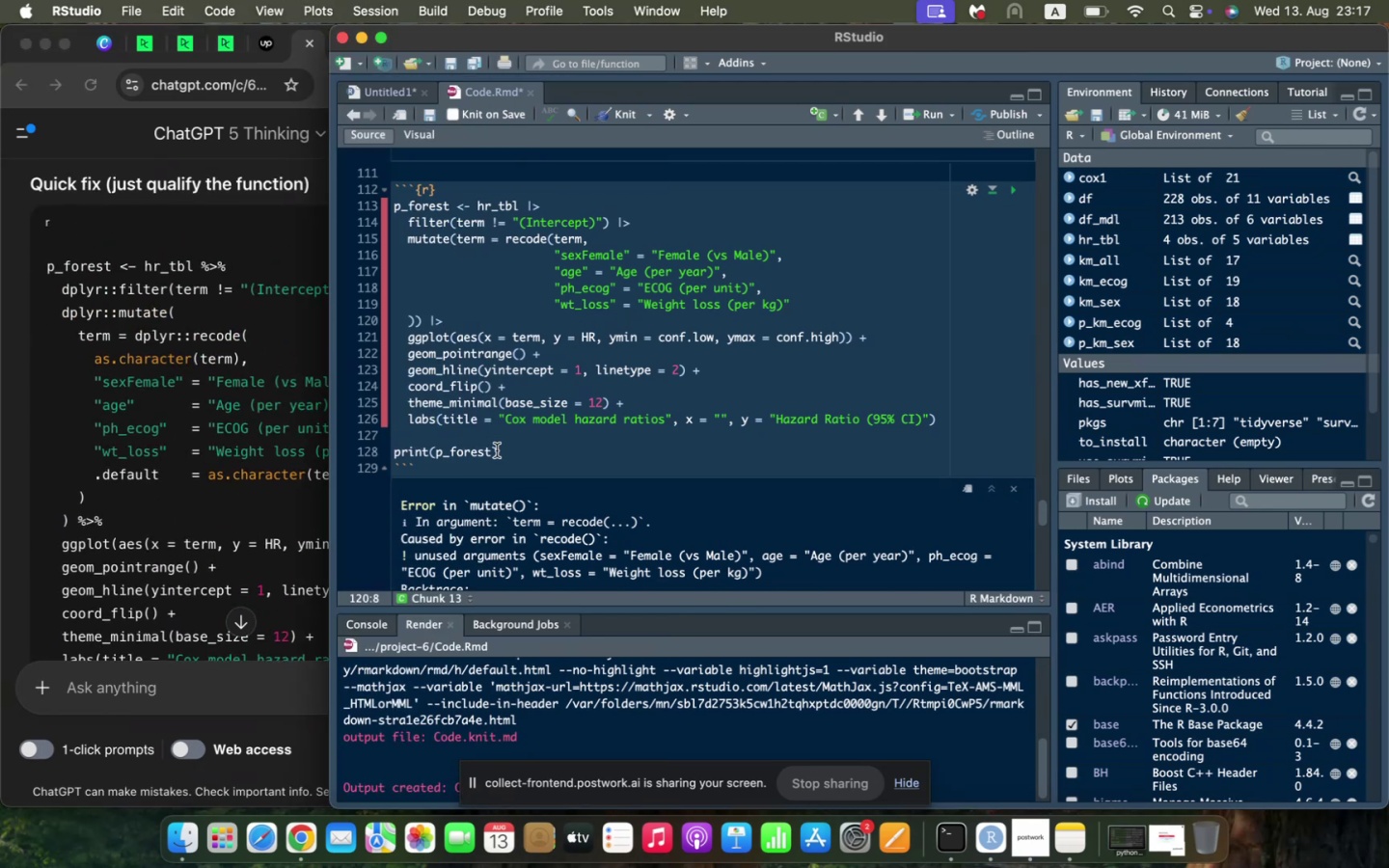 
left_click_drag(start_coordinate=[503, 451], to_coordinate=[389, 203])
 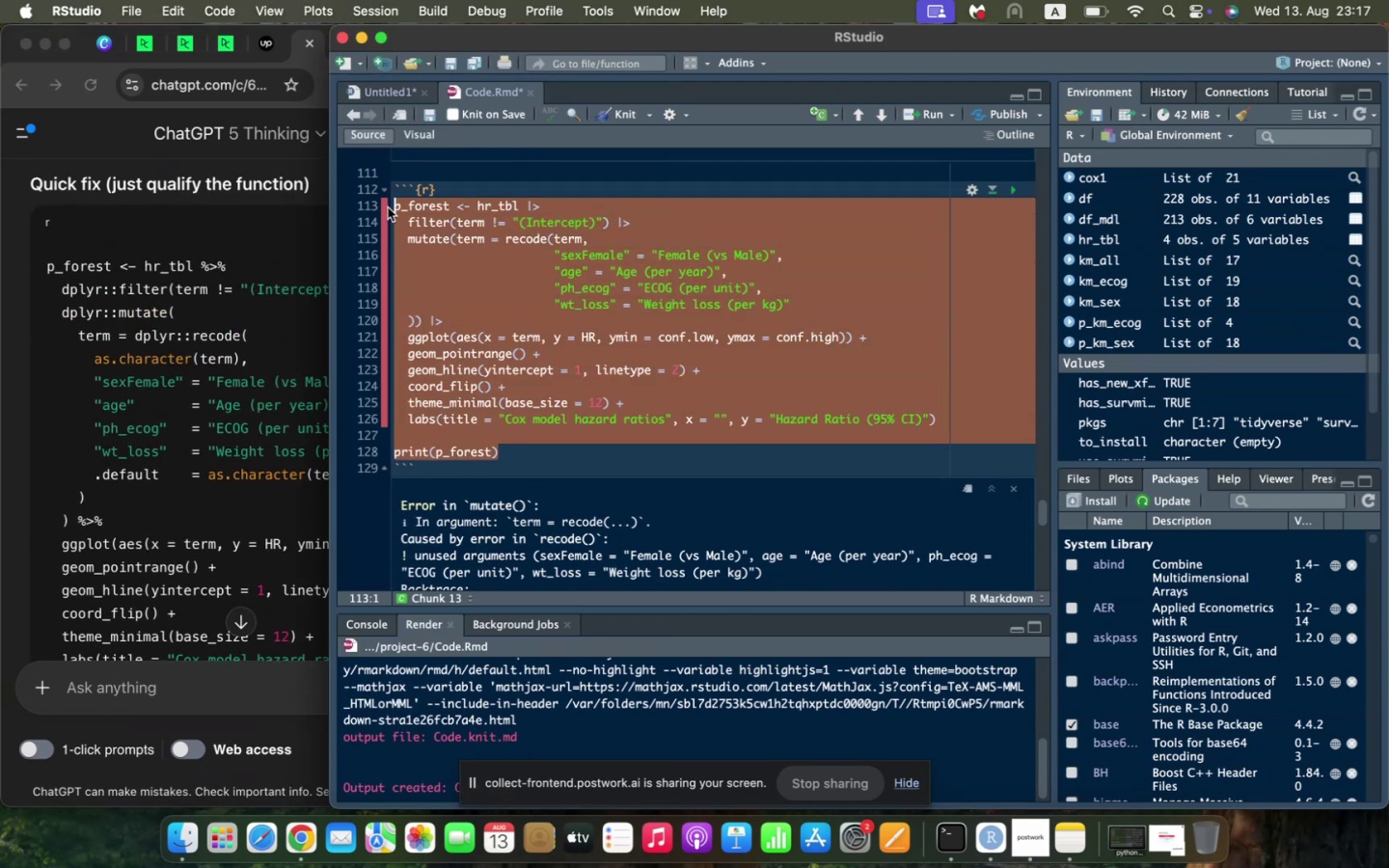 
key(Alt+OptionLeft)
 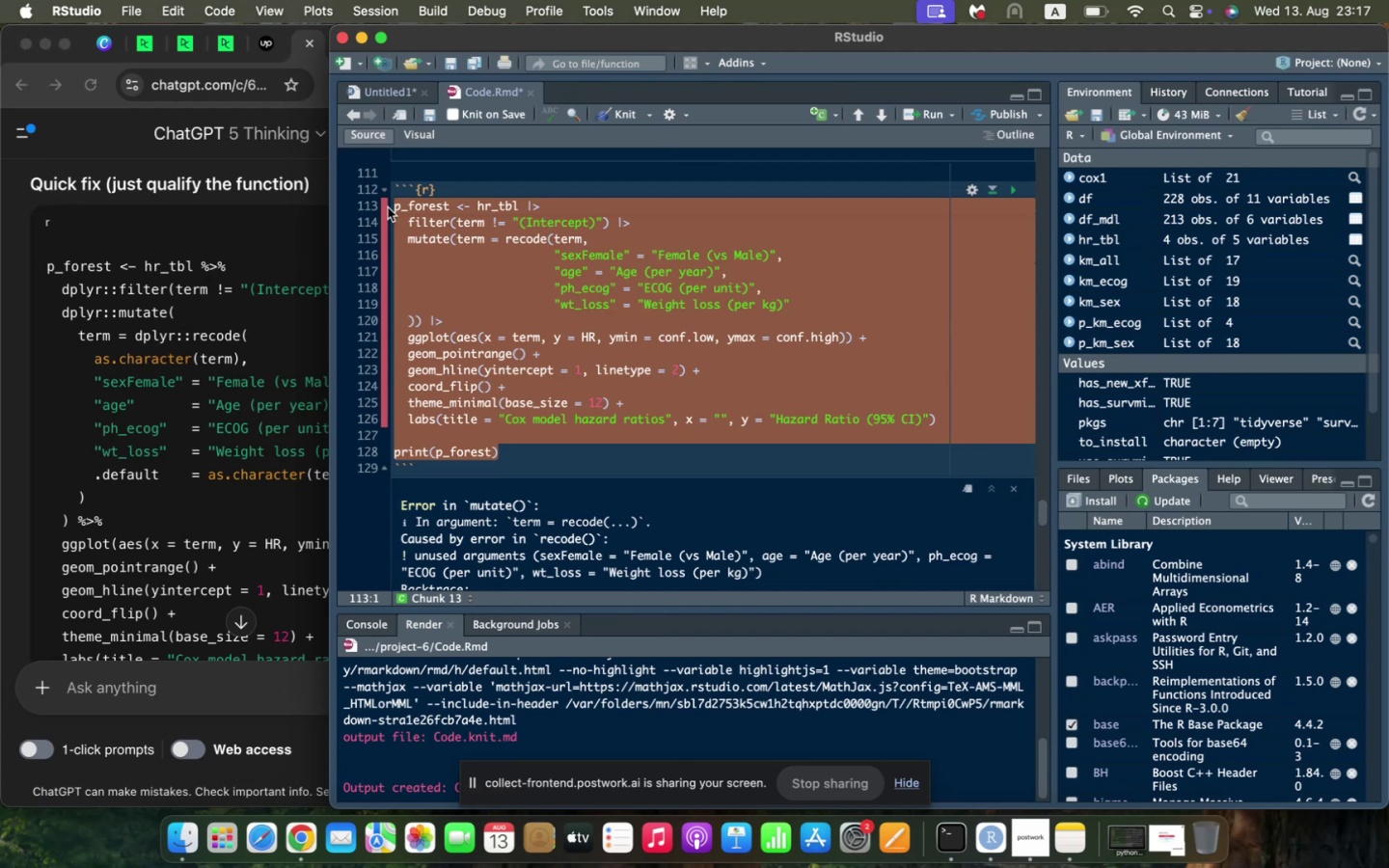 
key(Meta+V)
 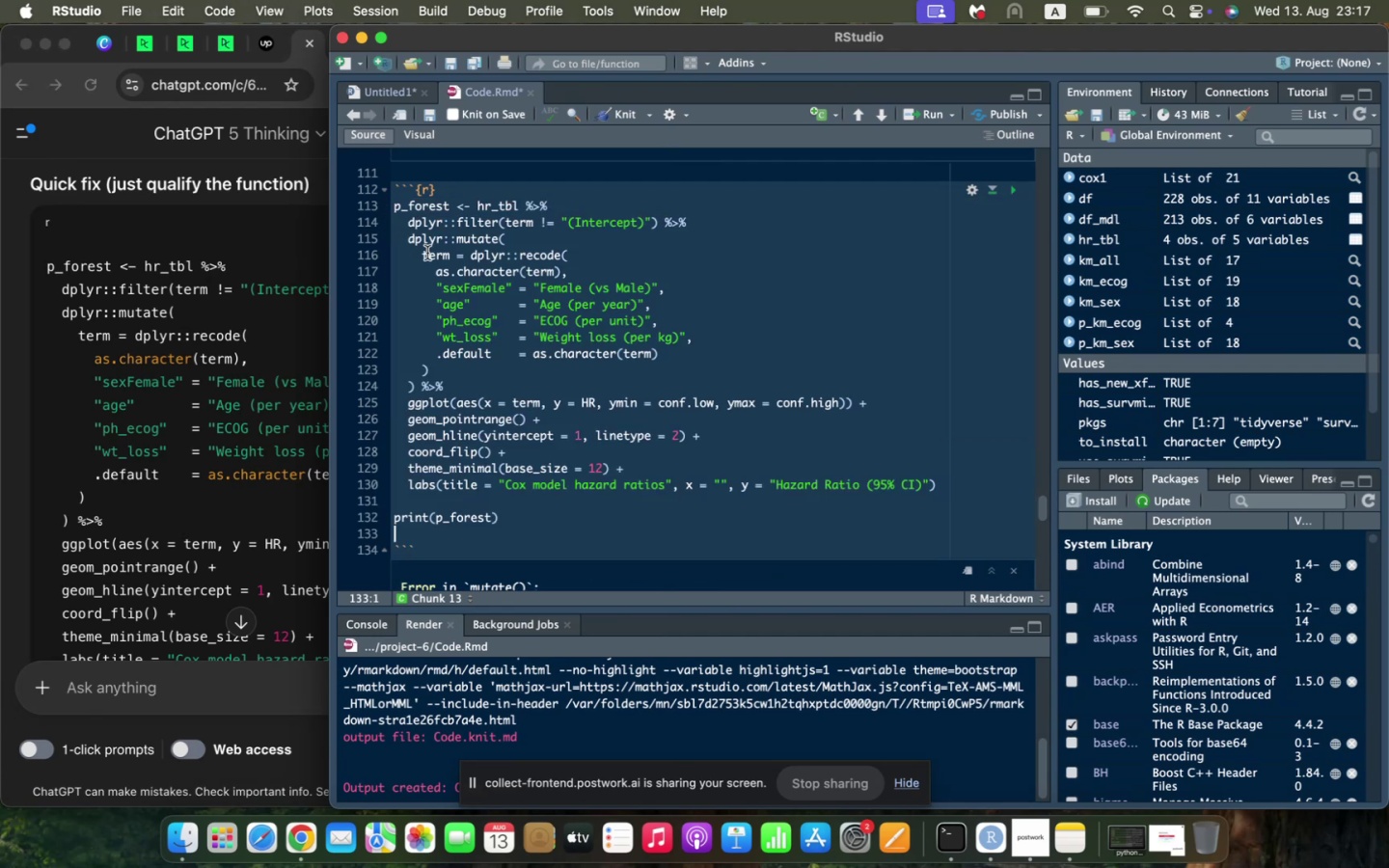 
key(Backspace)
 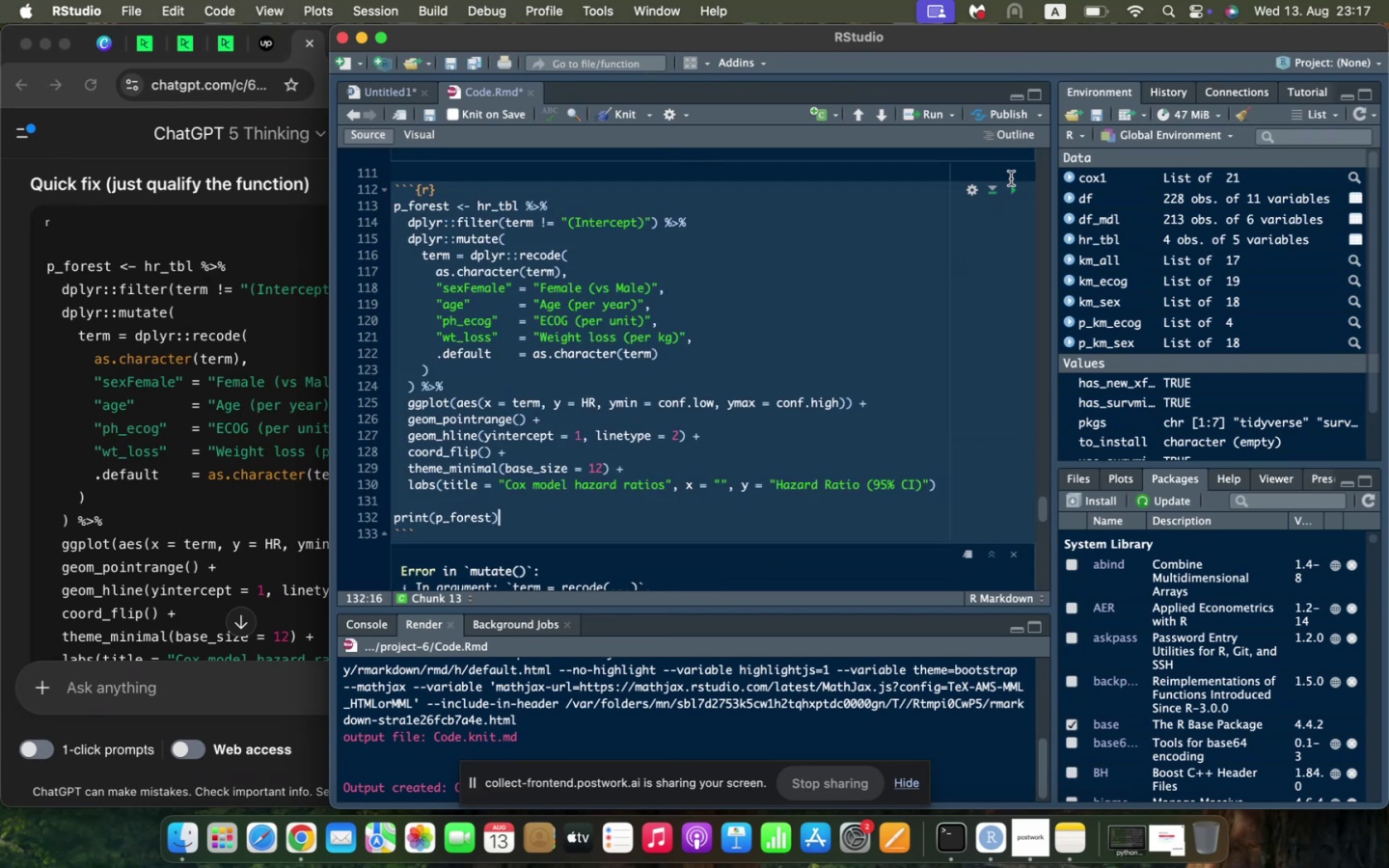 
left_click([1013, 185])
 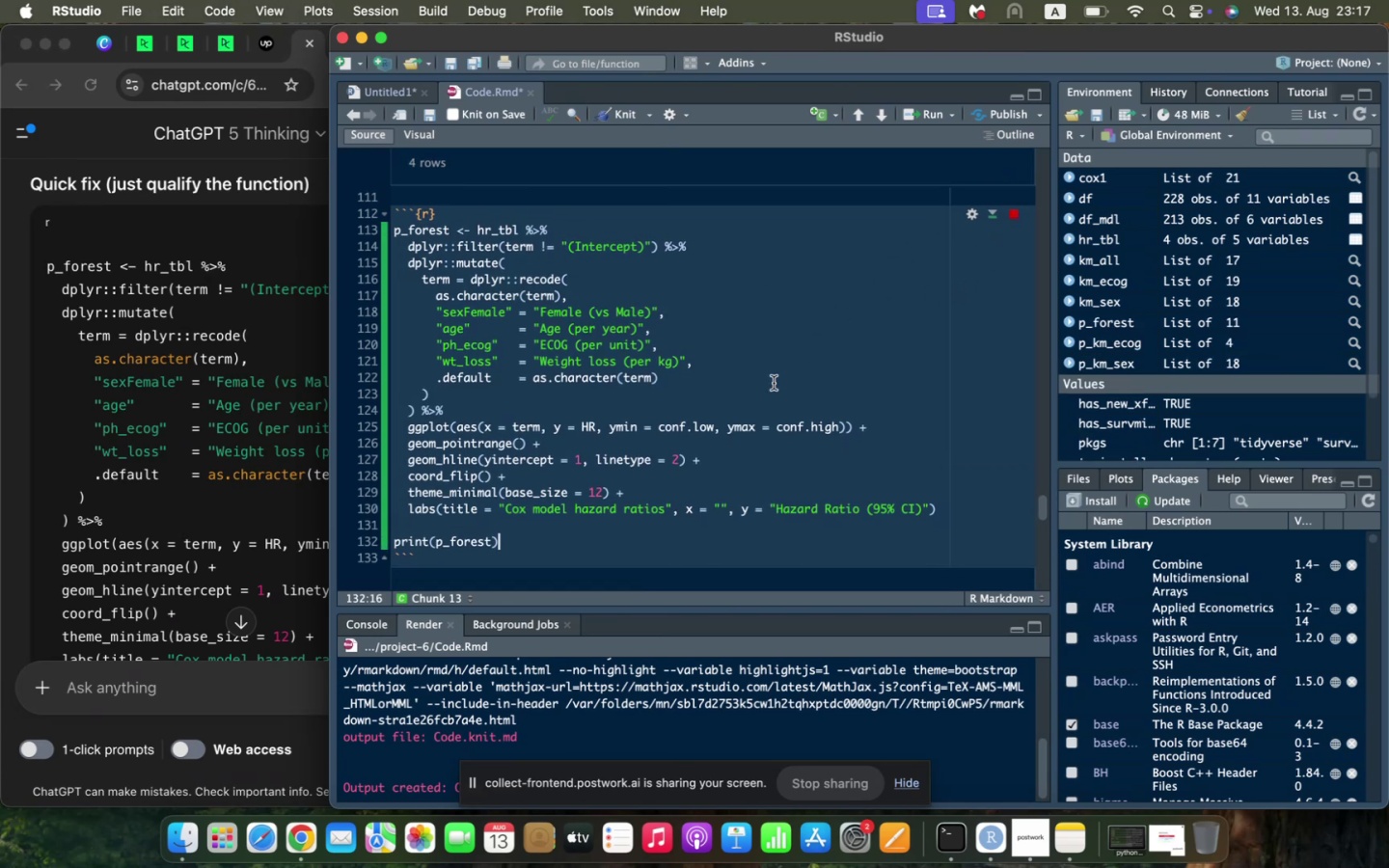 
scroll: coordinate [767, 388], scroll_direction: down, amount: 15.0
 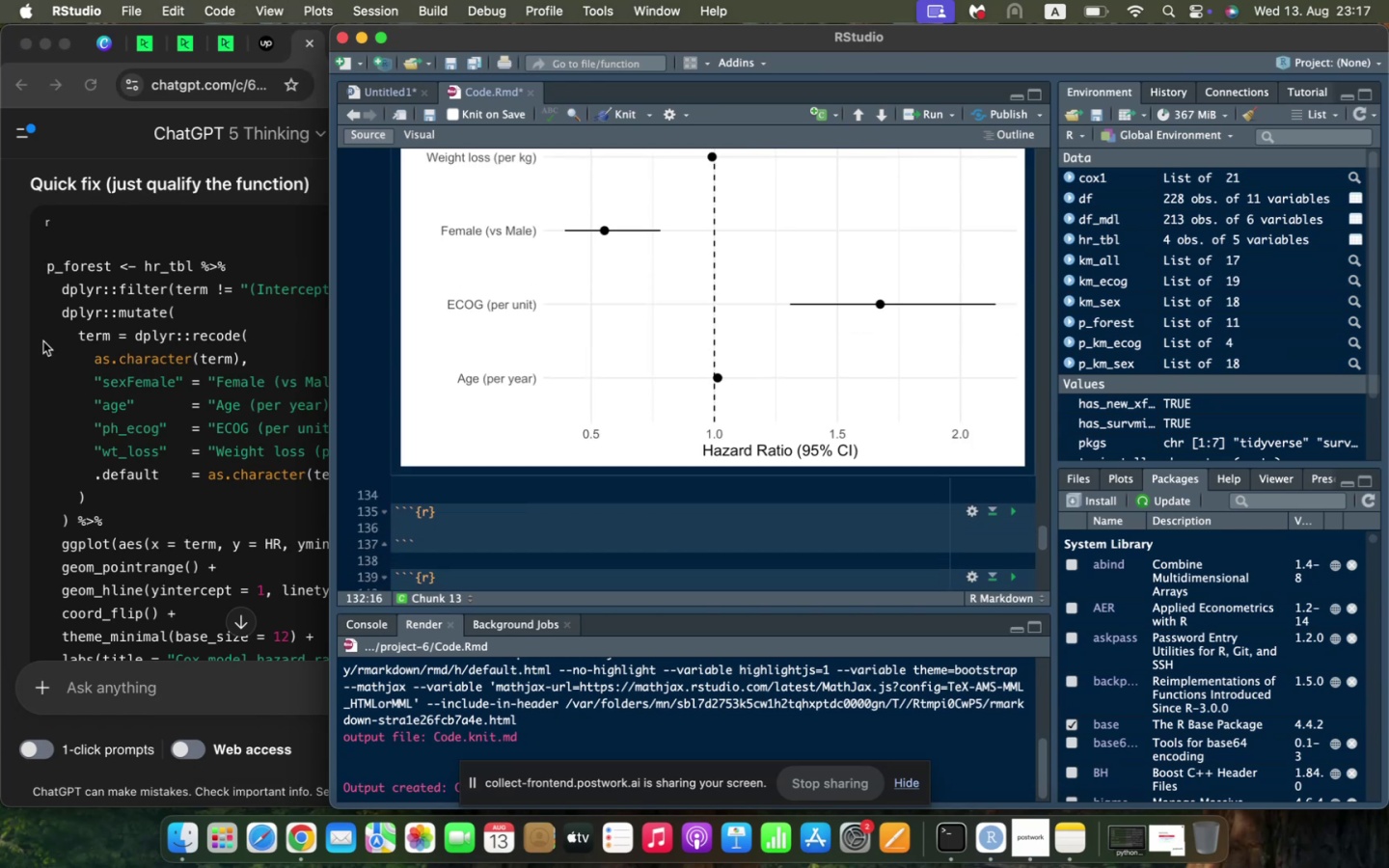 
left_click([43, 341])
 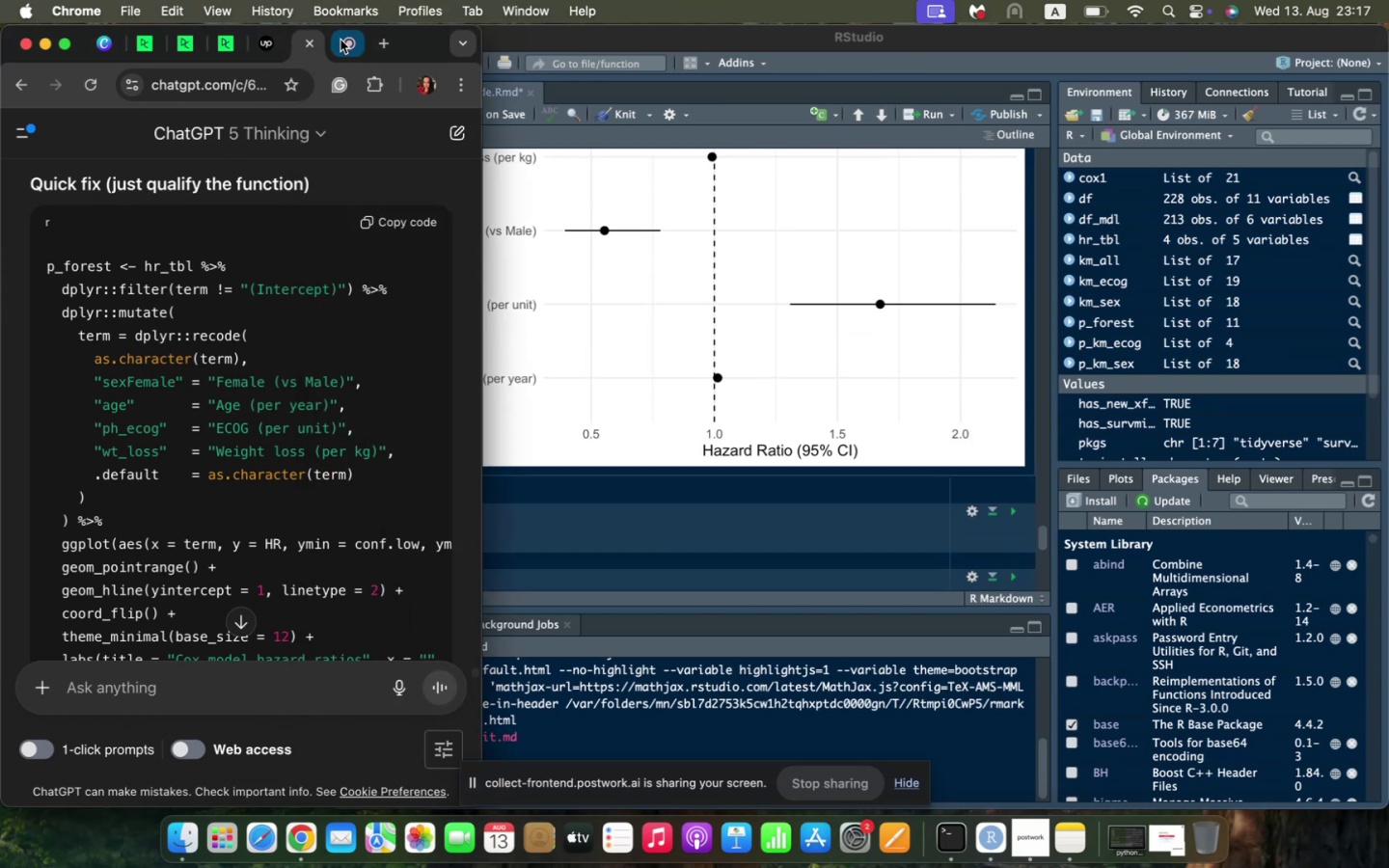 
left_click([340, 40])
 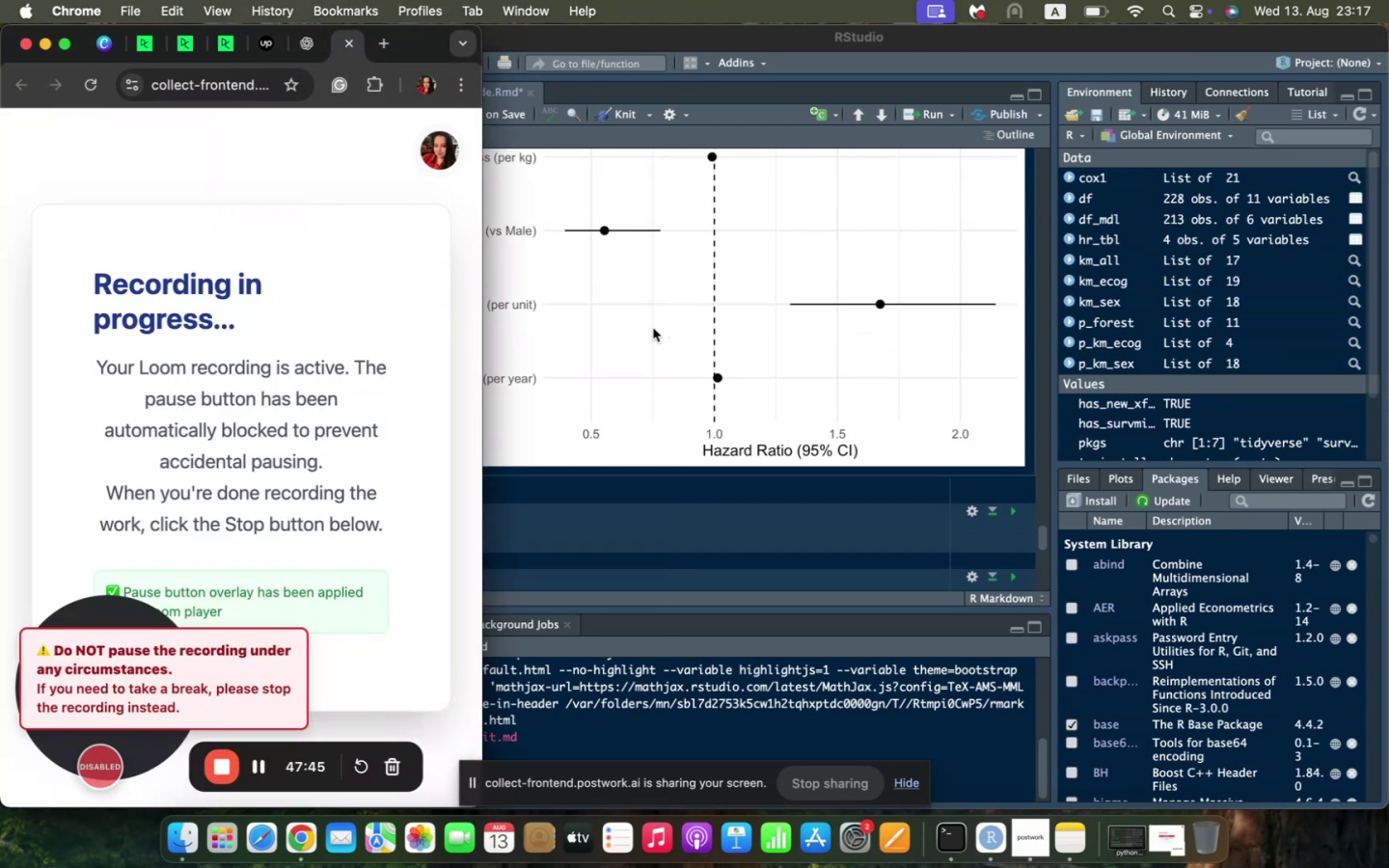 
left_click([653, 328])
 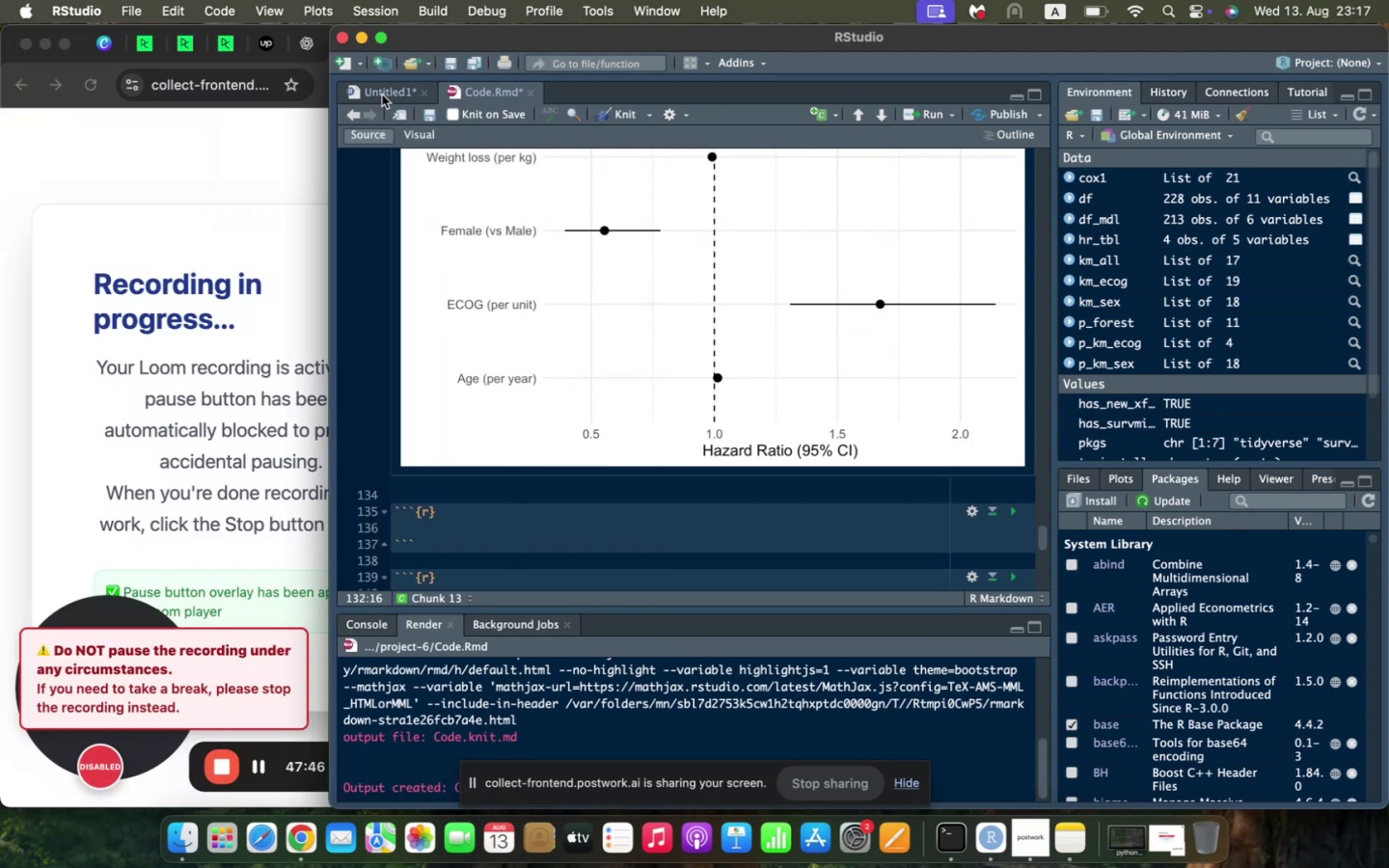 
left_click([382, 95])
 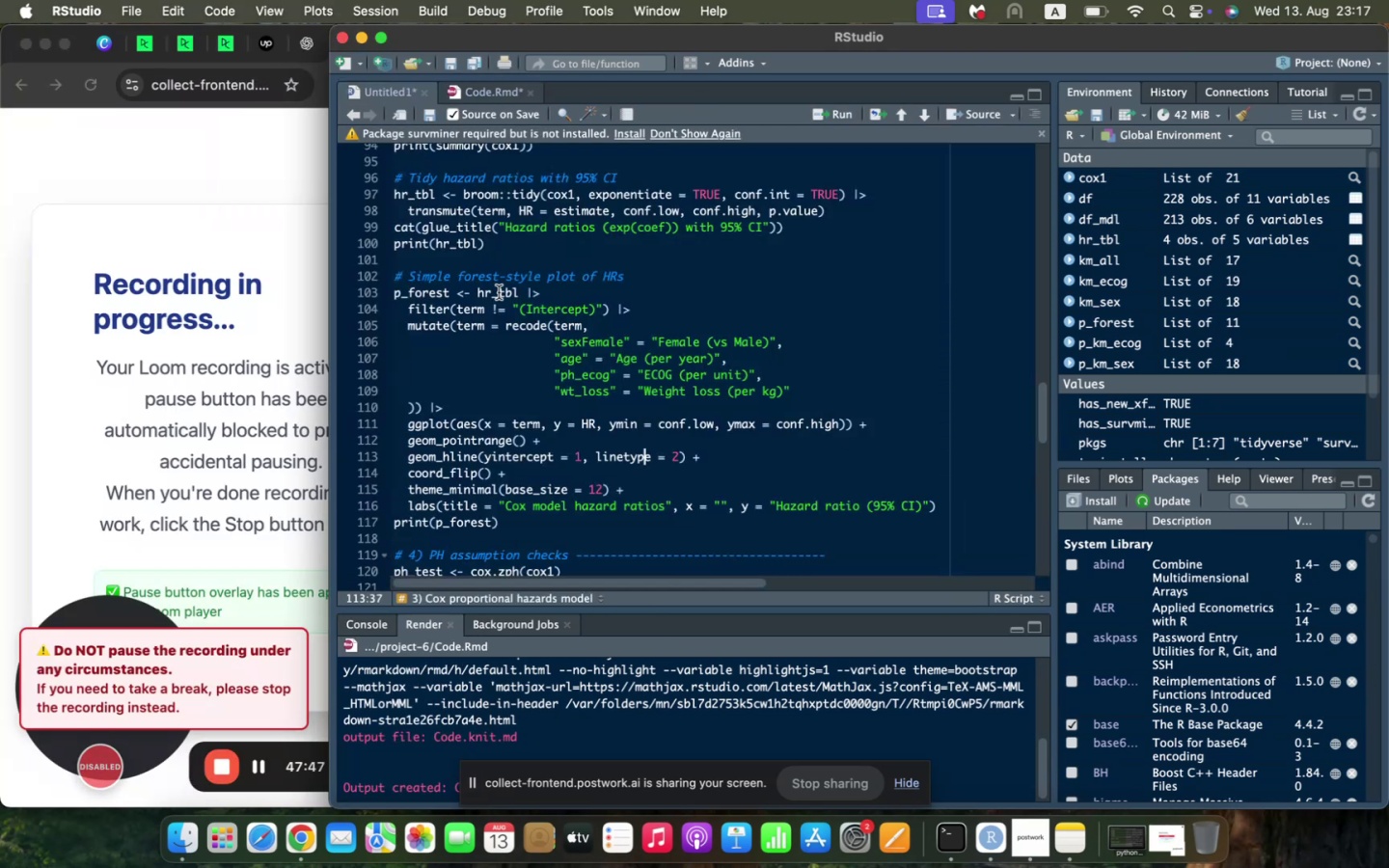 
scroll: coordinate [461, 375], scroll_direction: down, amount: 5.0
 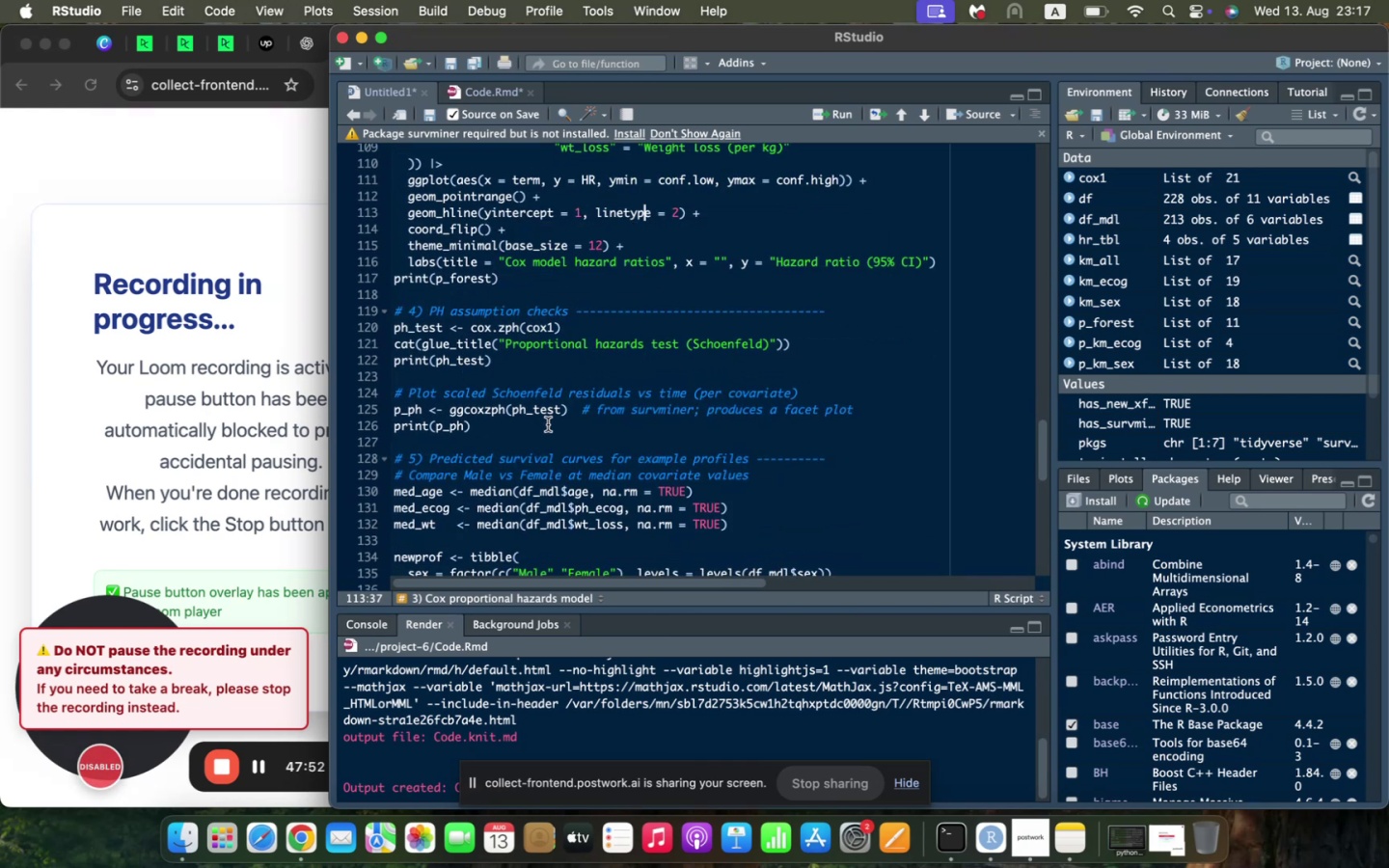 
left_click_drag(start_coordinate=[548, 424], to_coordinate=[354, 311])
 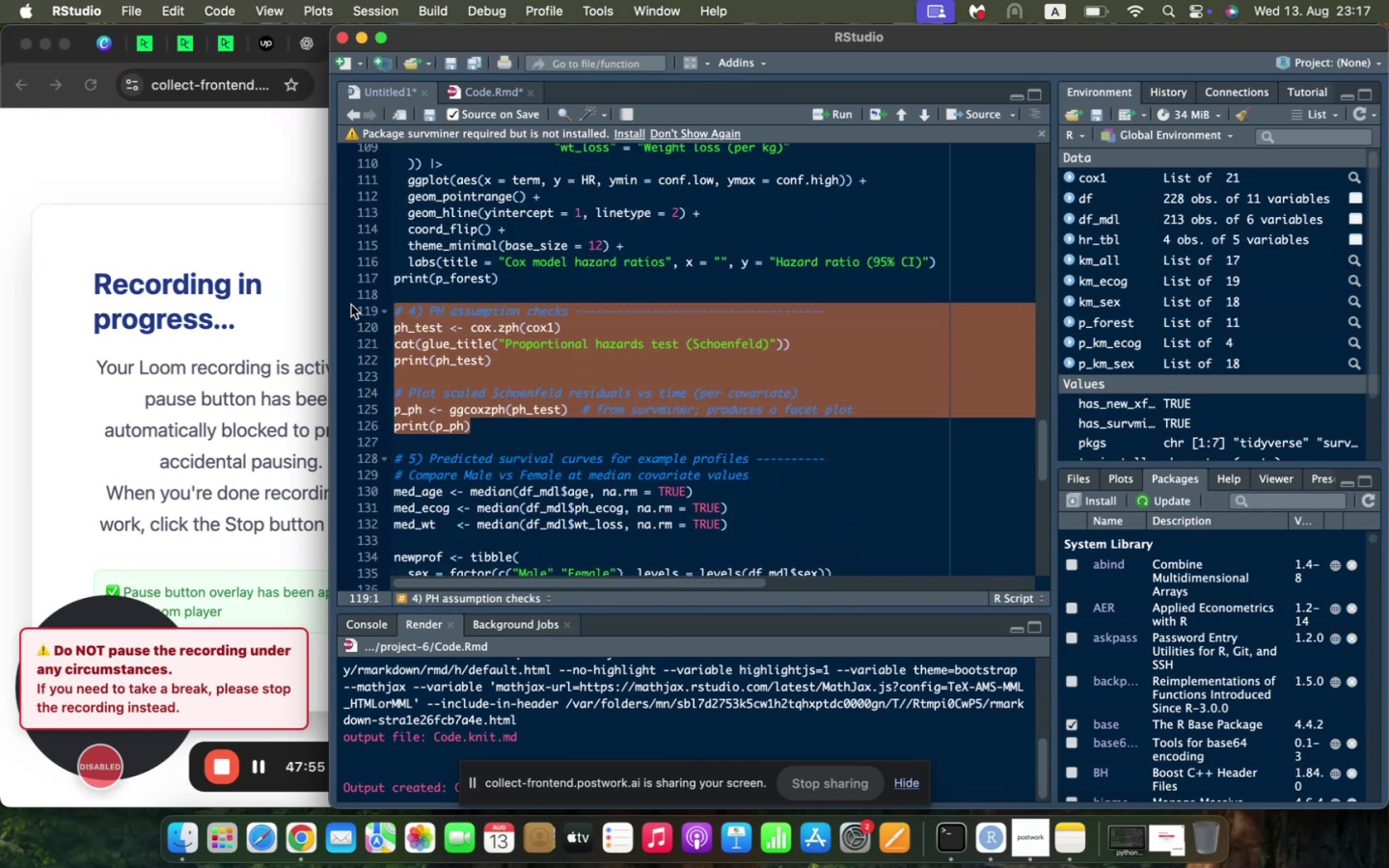 
key(Meta+C)
 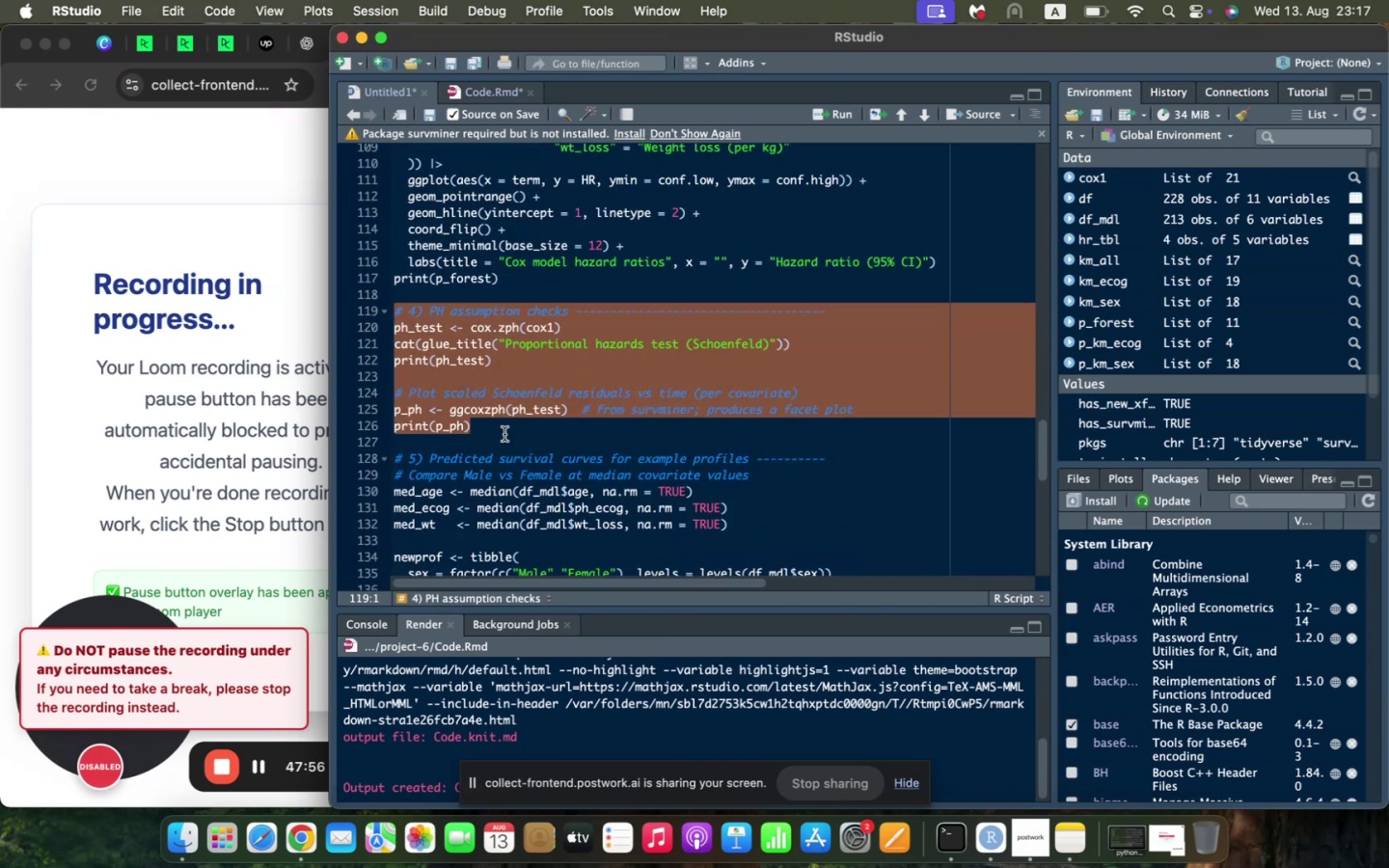 
scroll: coordinate [507, 431], scroll_direction: down, amount: 3.0
 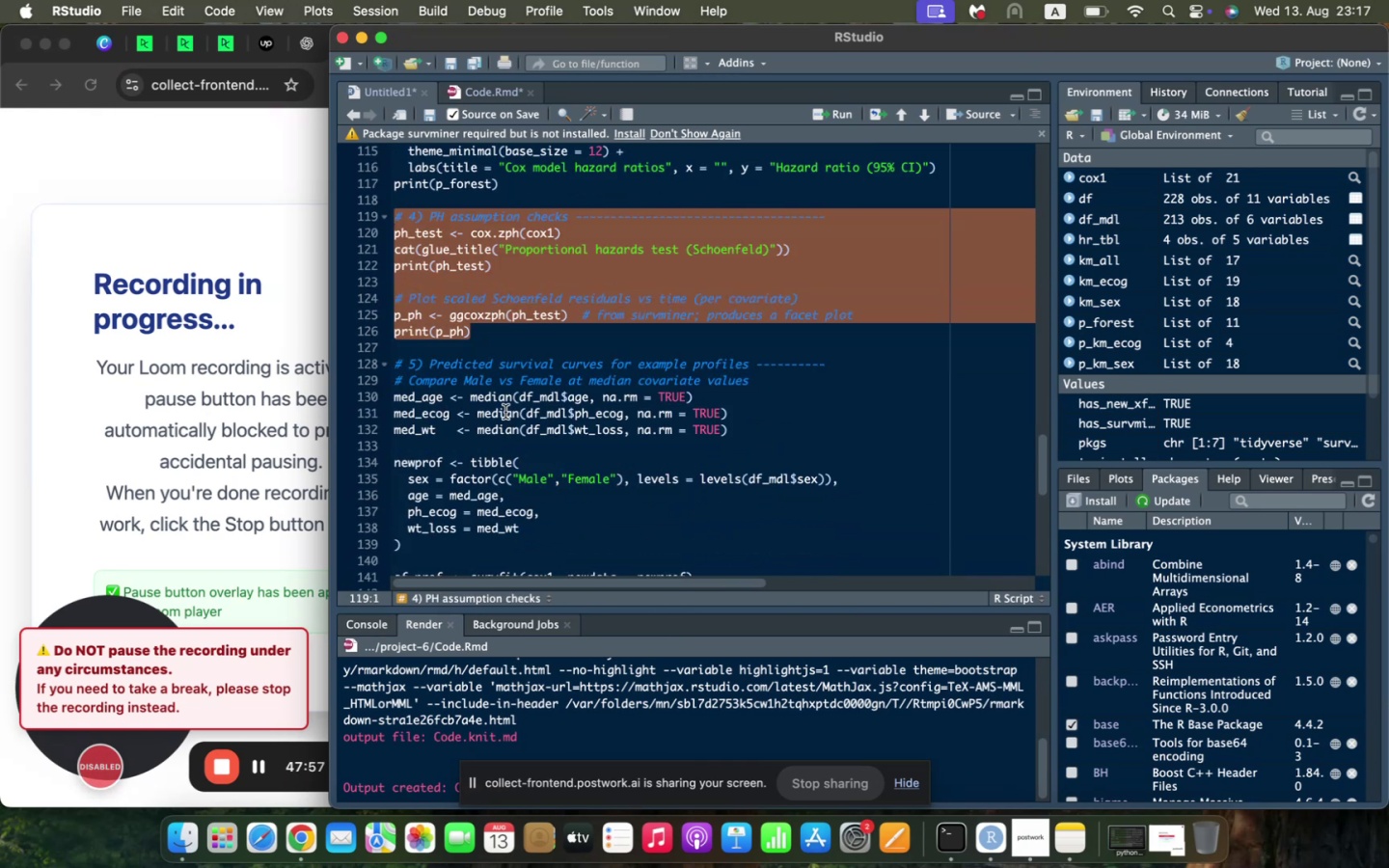 
scroll: coordinate [497, 366], scroll_direction: up, amount: 1.0
 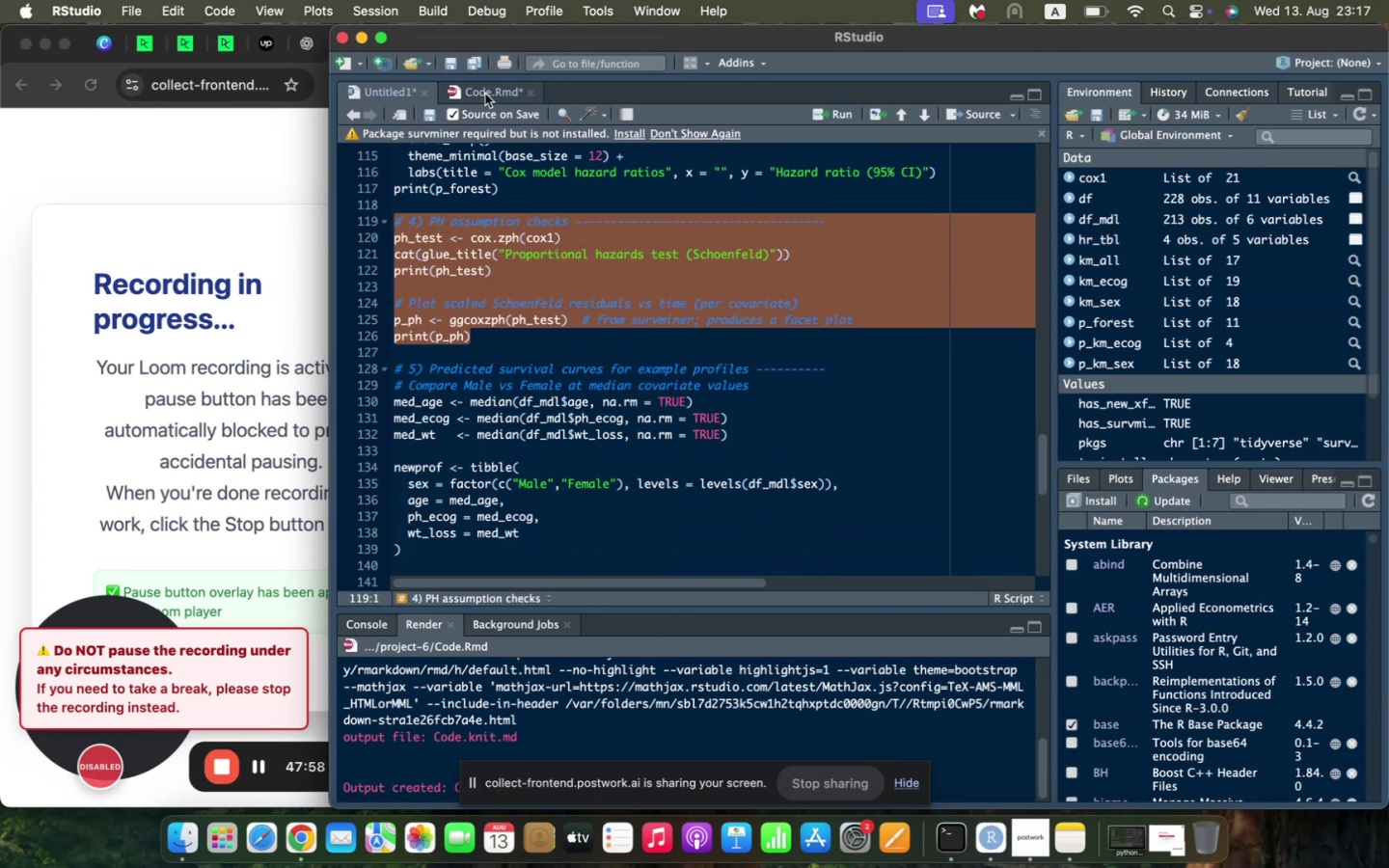 
left_click([484, 90])
 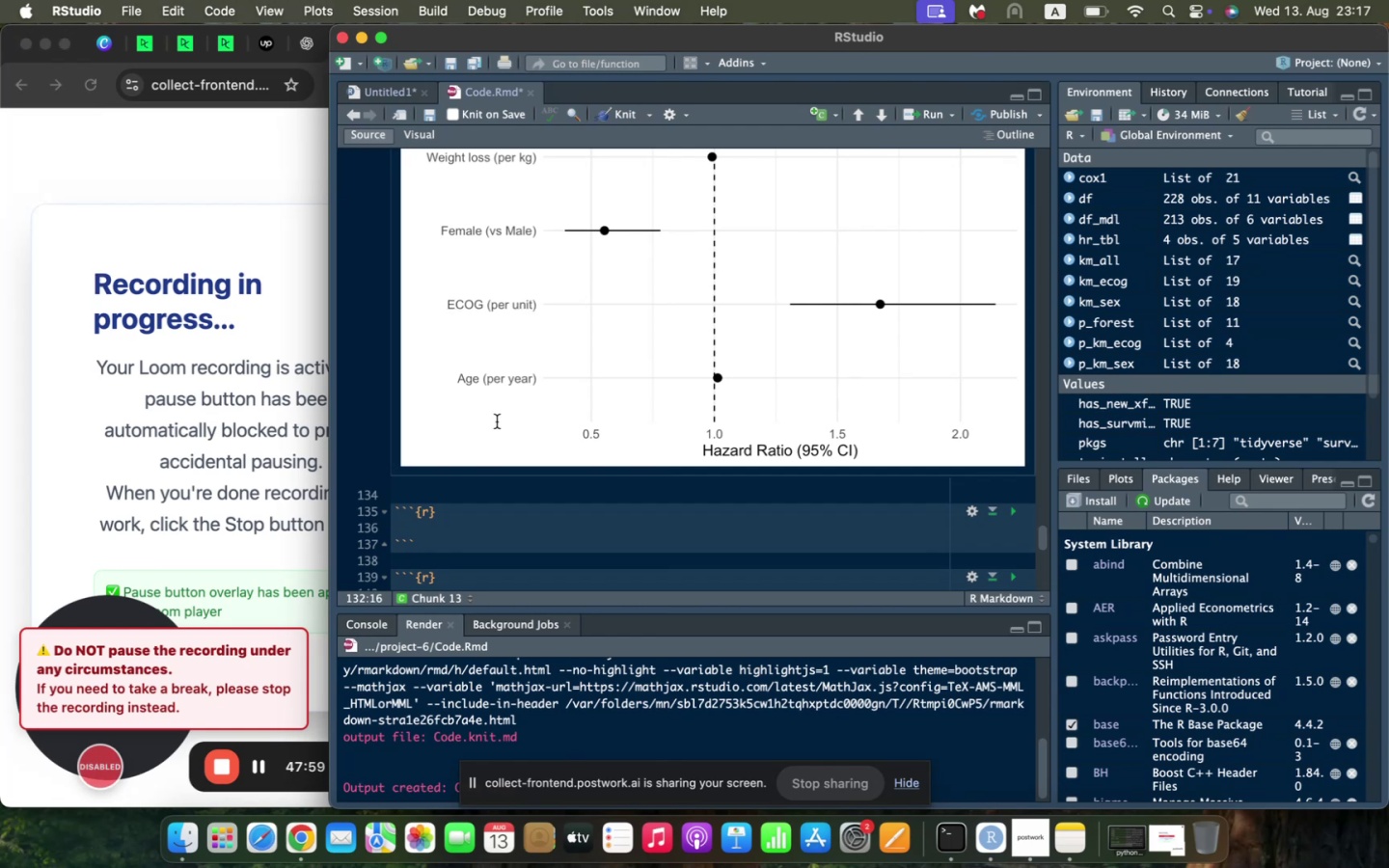 
scroll: coordinate [497, 421], scroll_direction: down, amount: 5.0
 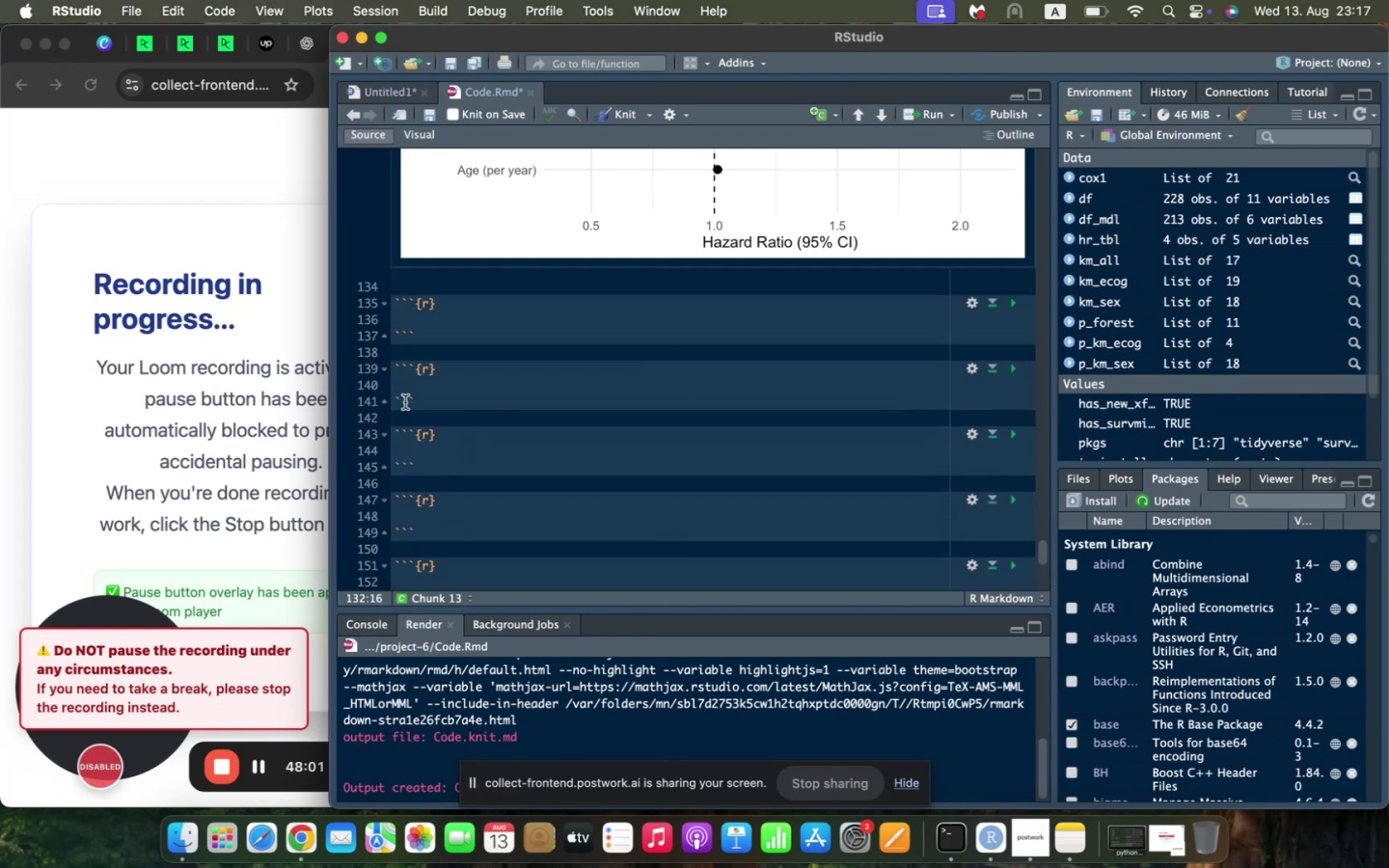 
left_click([407, 392])
 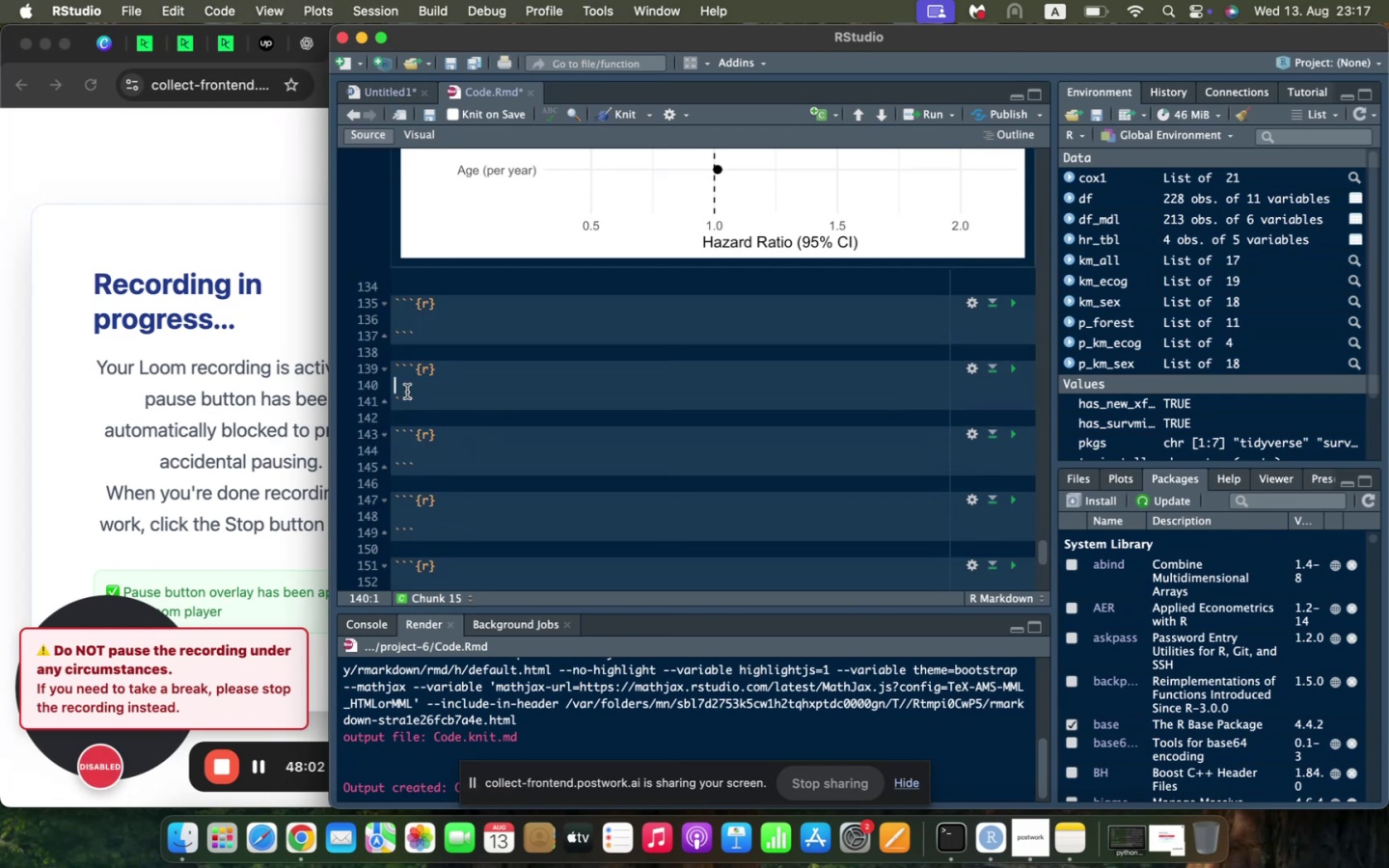 
key(Meta+V)
 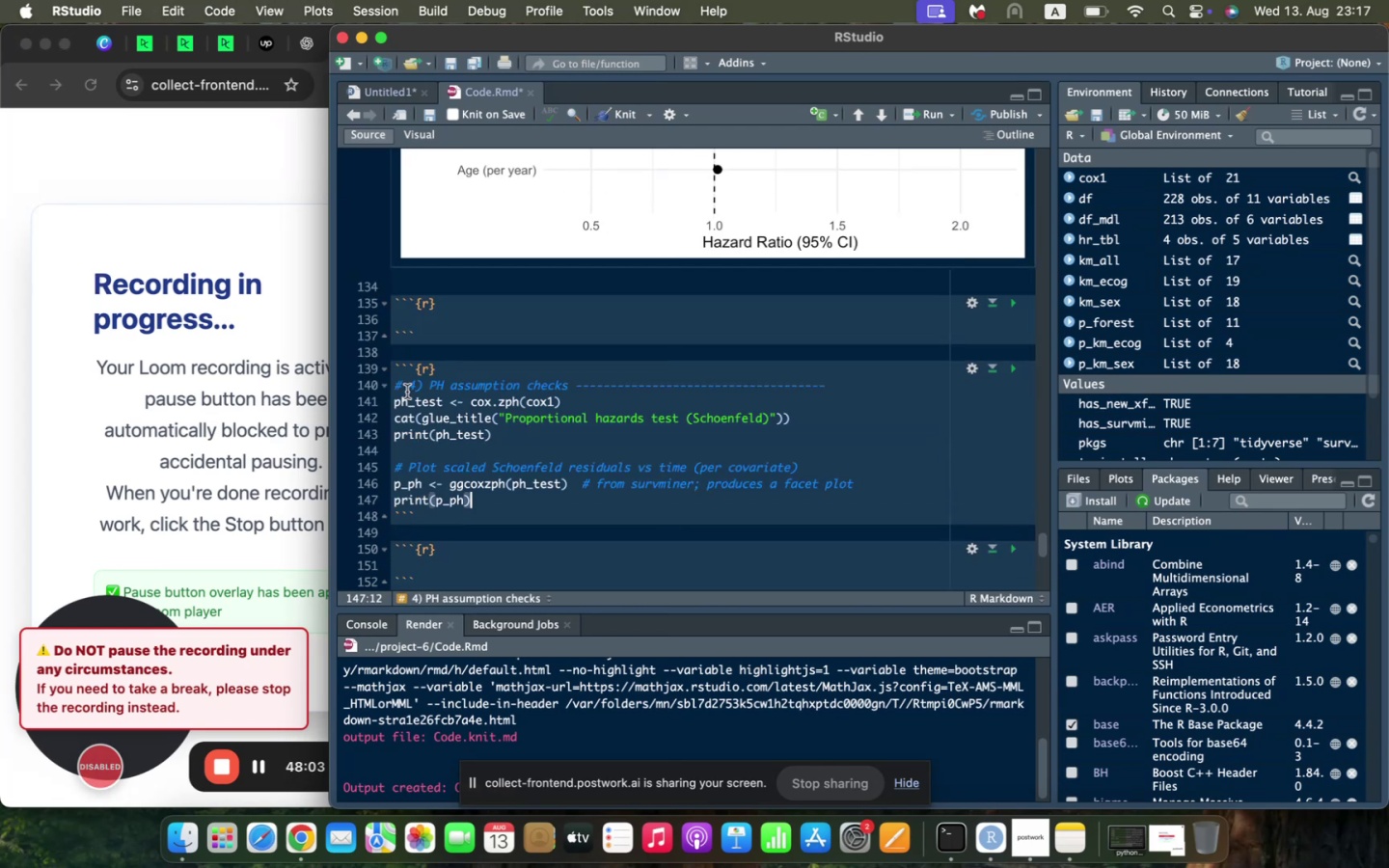 
scroll: coordinate [407, 392], scroll_direction: up, amount: 1.0
 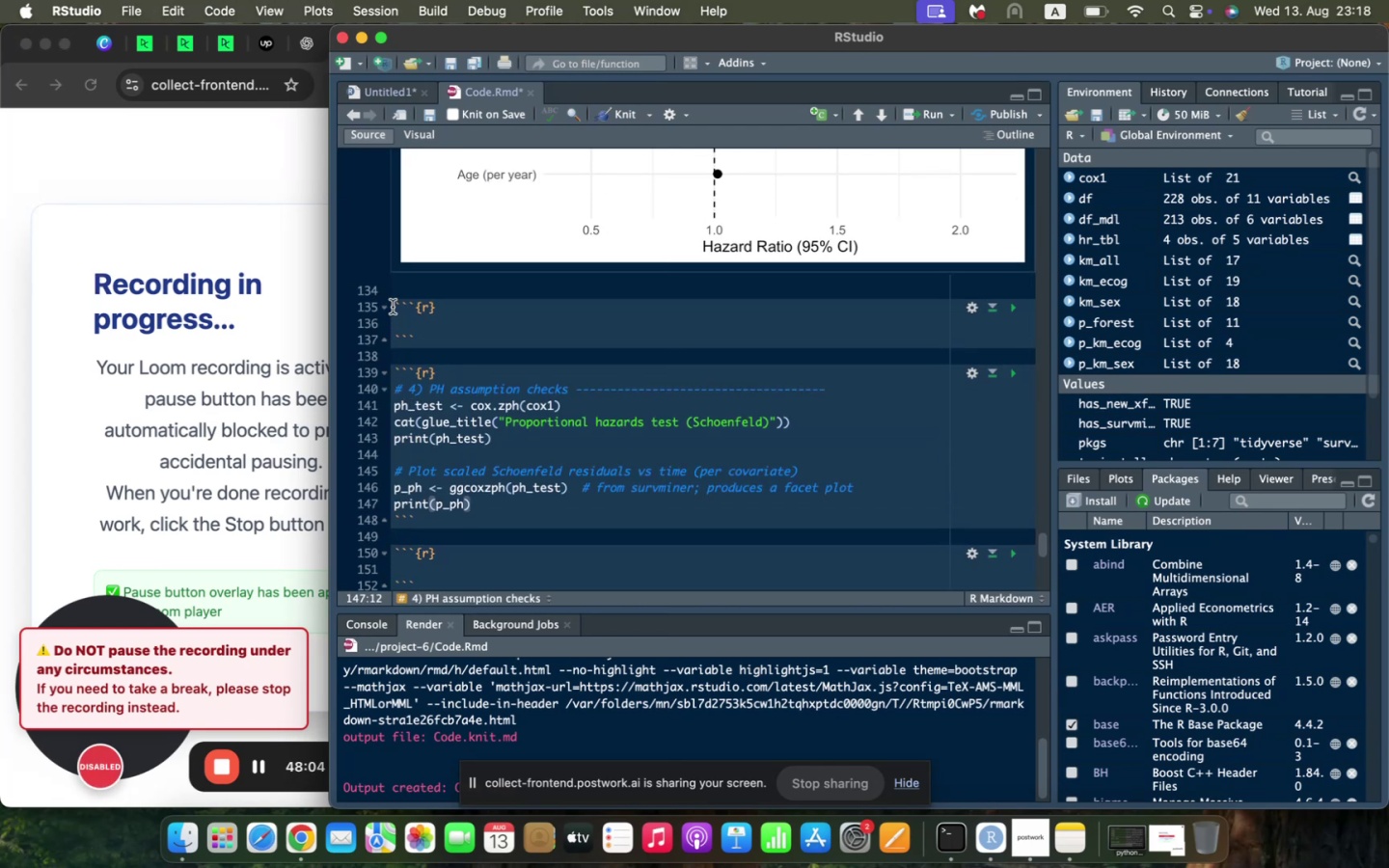 
left_click([393, 307])
 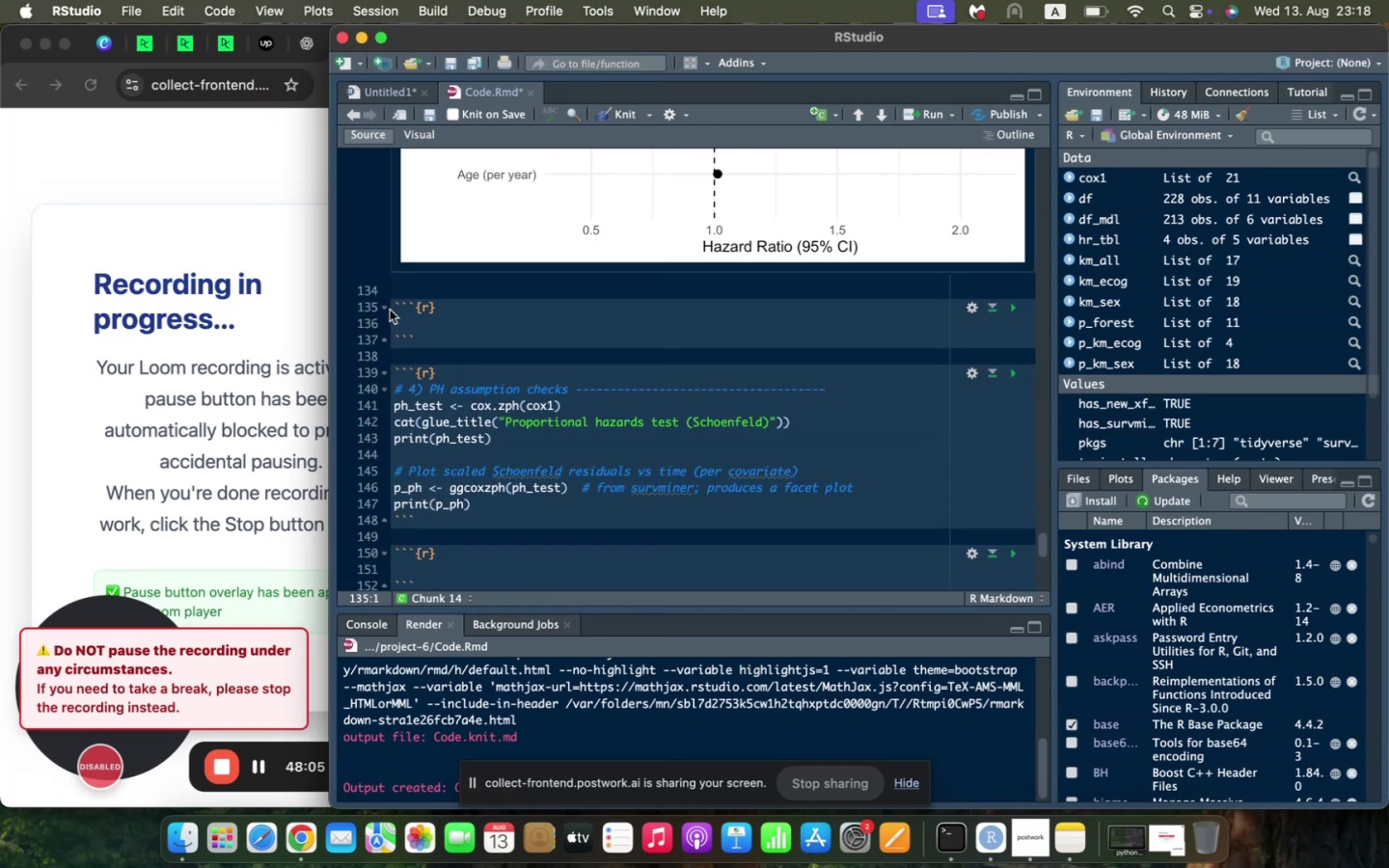 
key(Enter)
 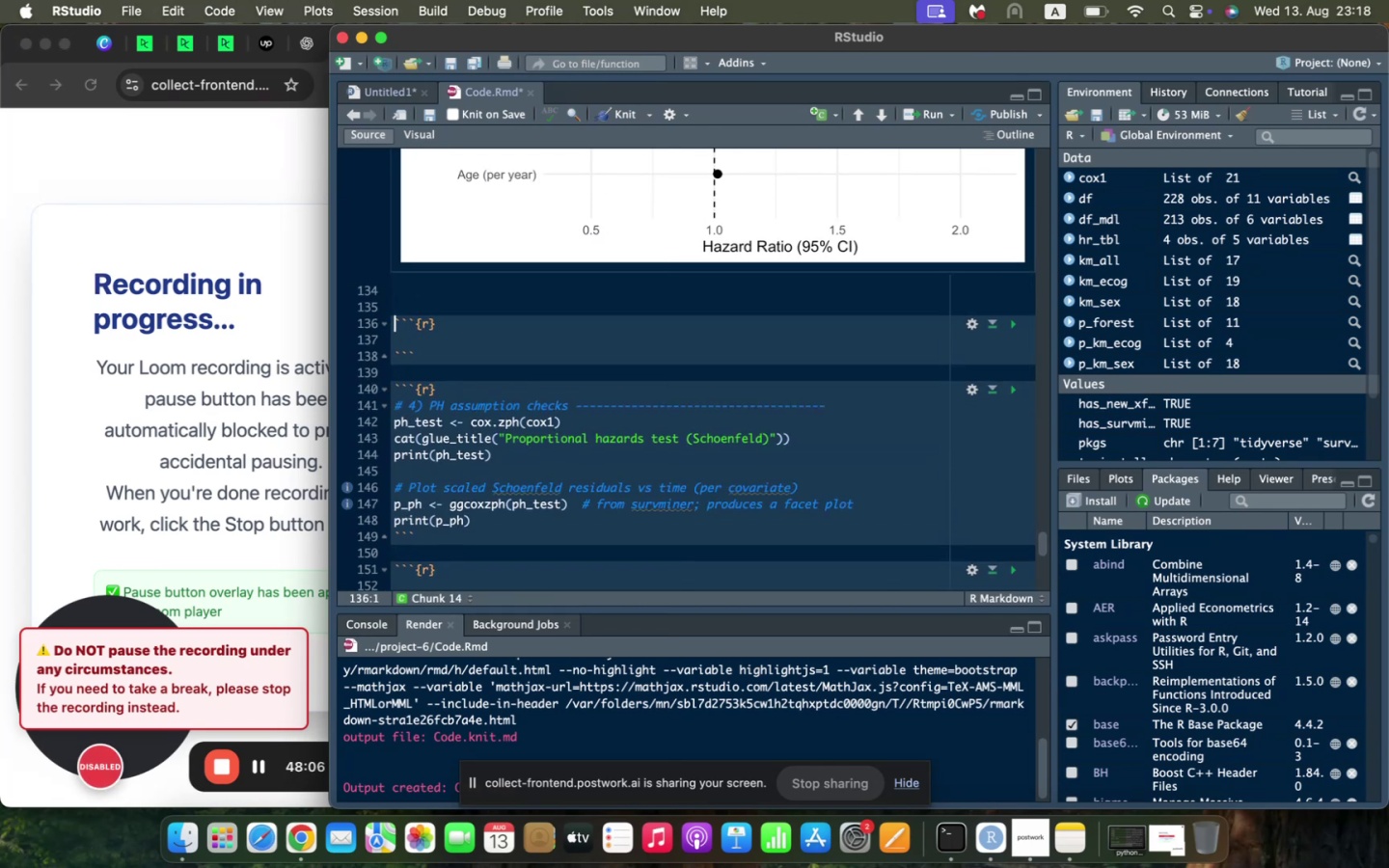 
key(ArrowUp)
 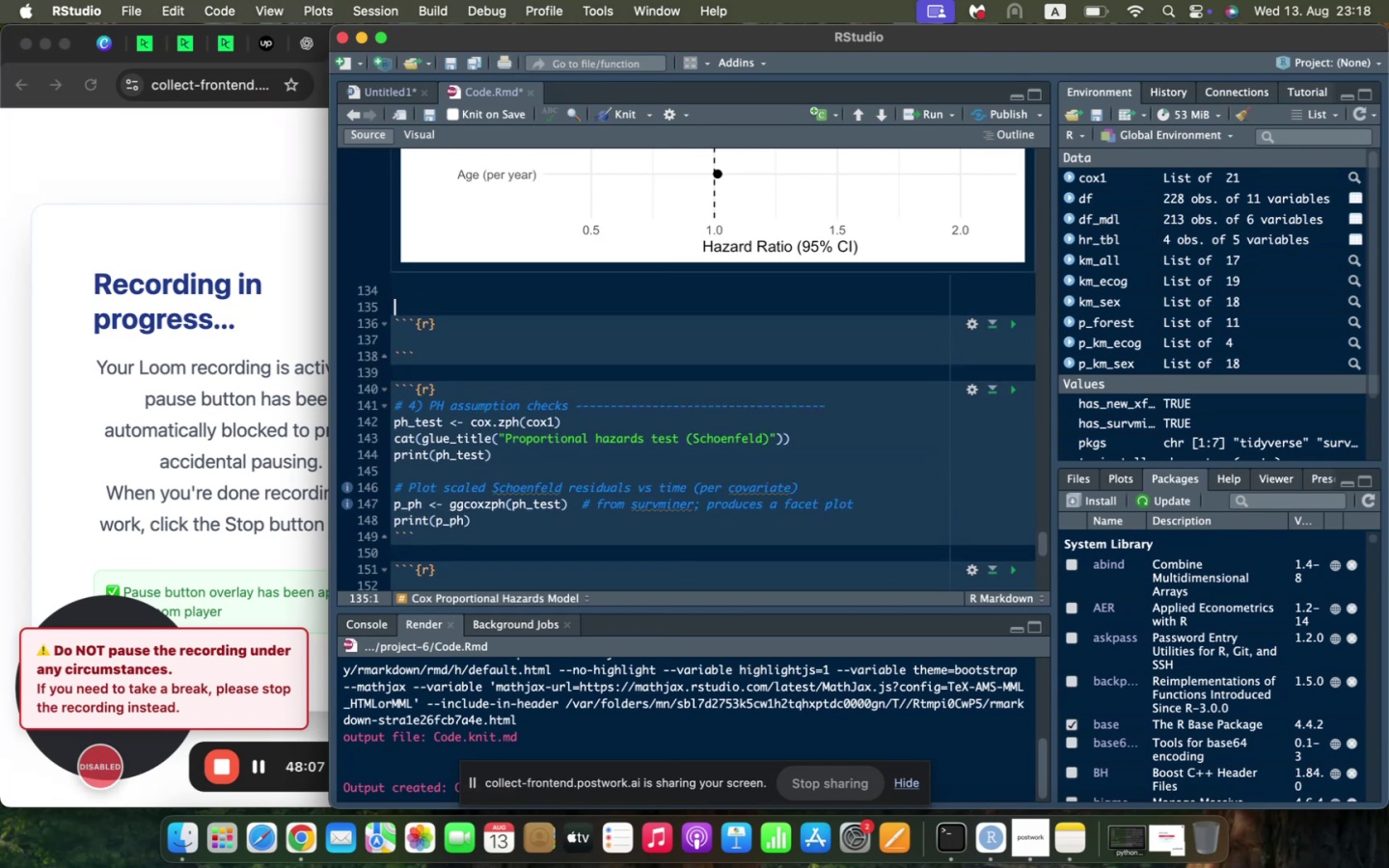 
key(ArrowUp)
 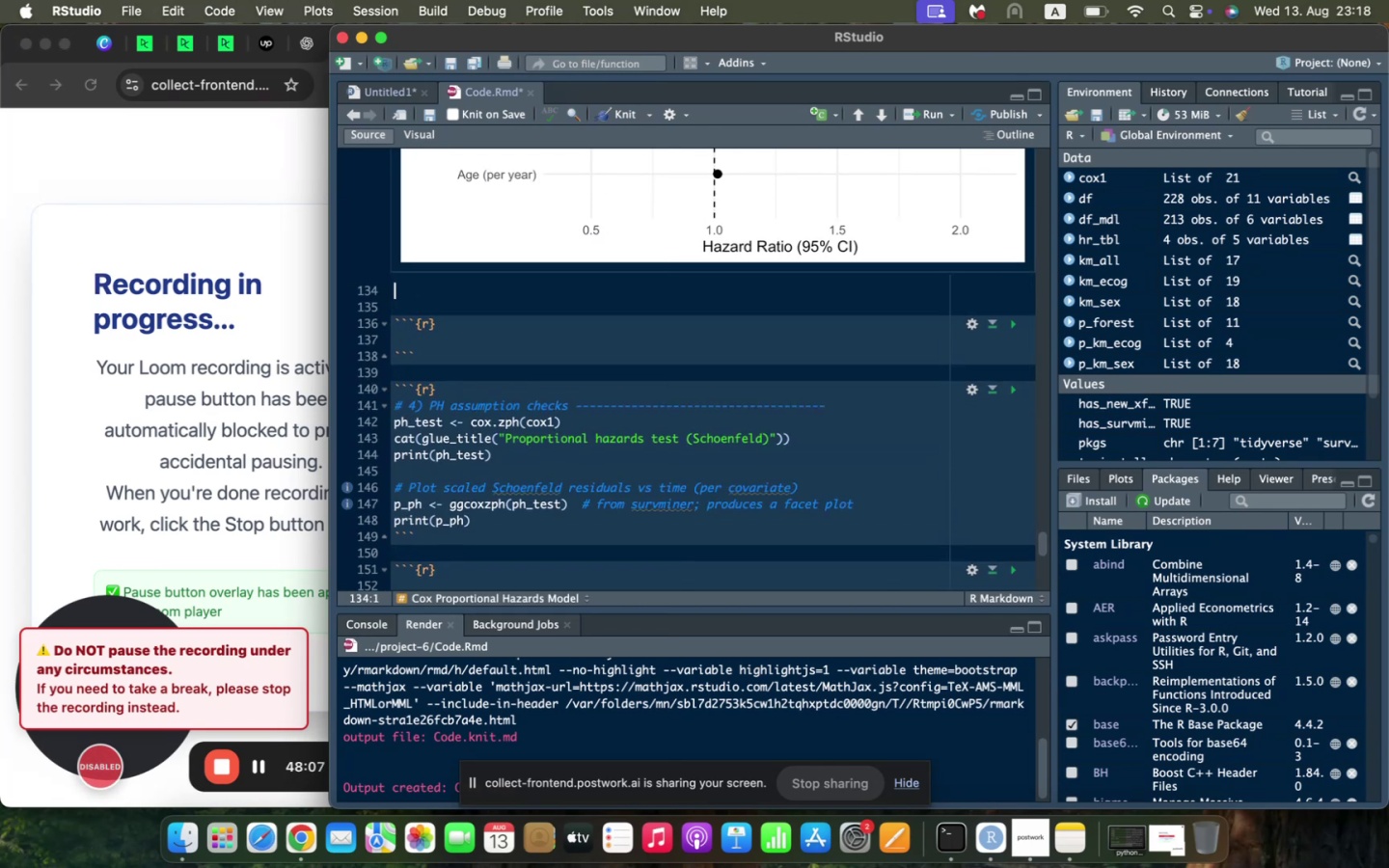 
key(ArrowDown)
 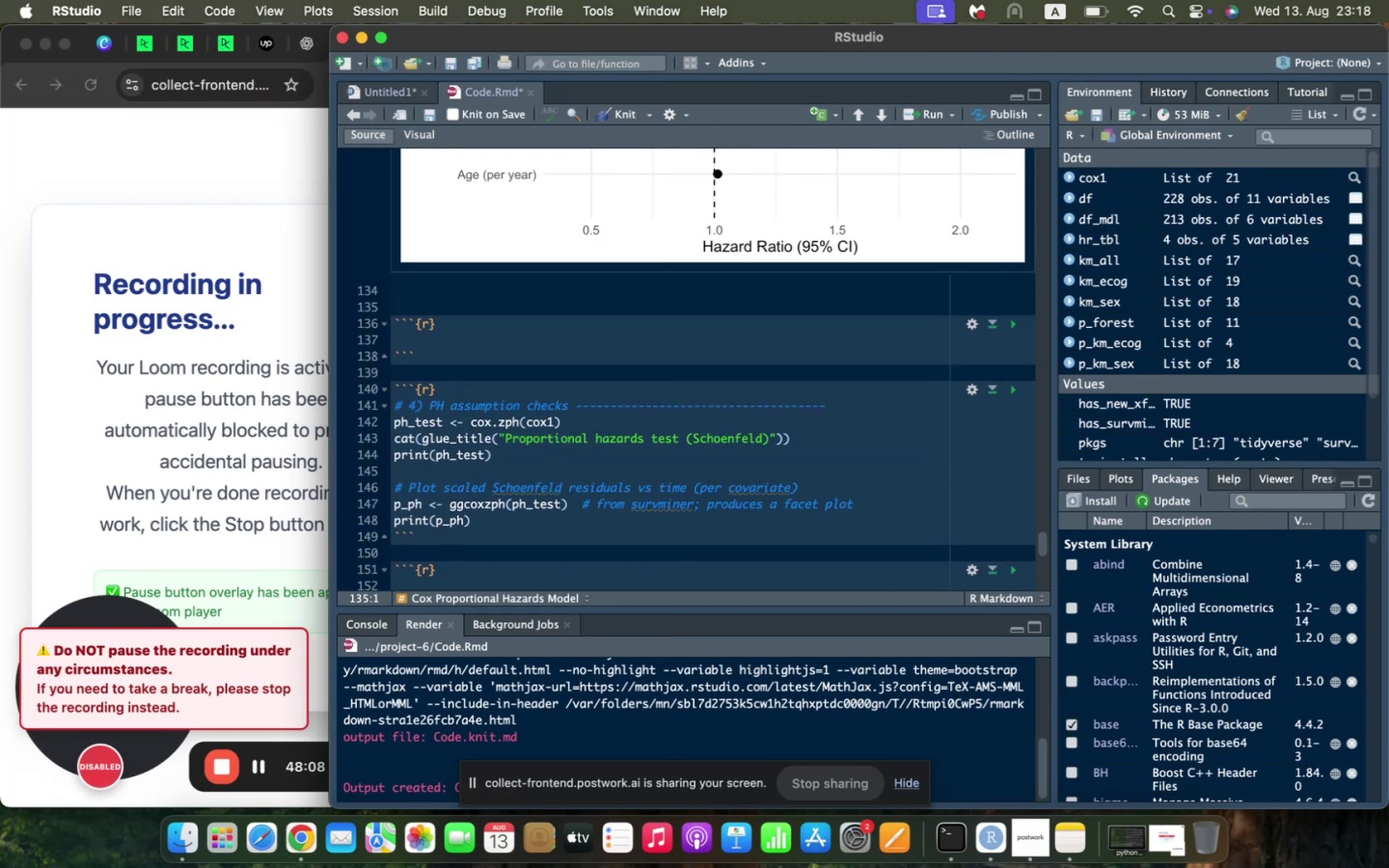 
type(## PH Assumption Checks)
 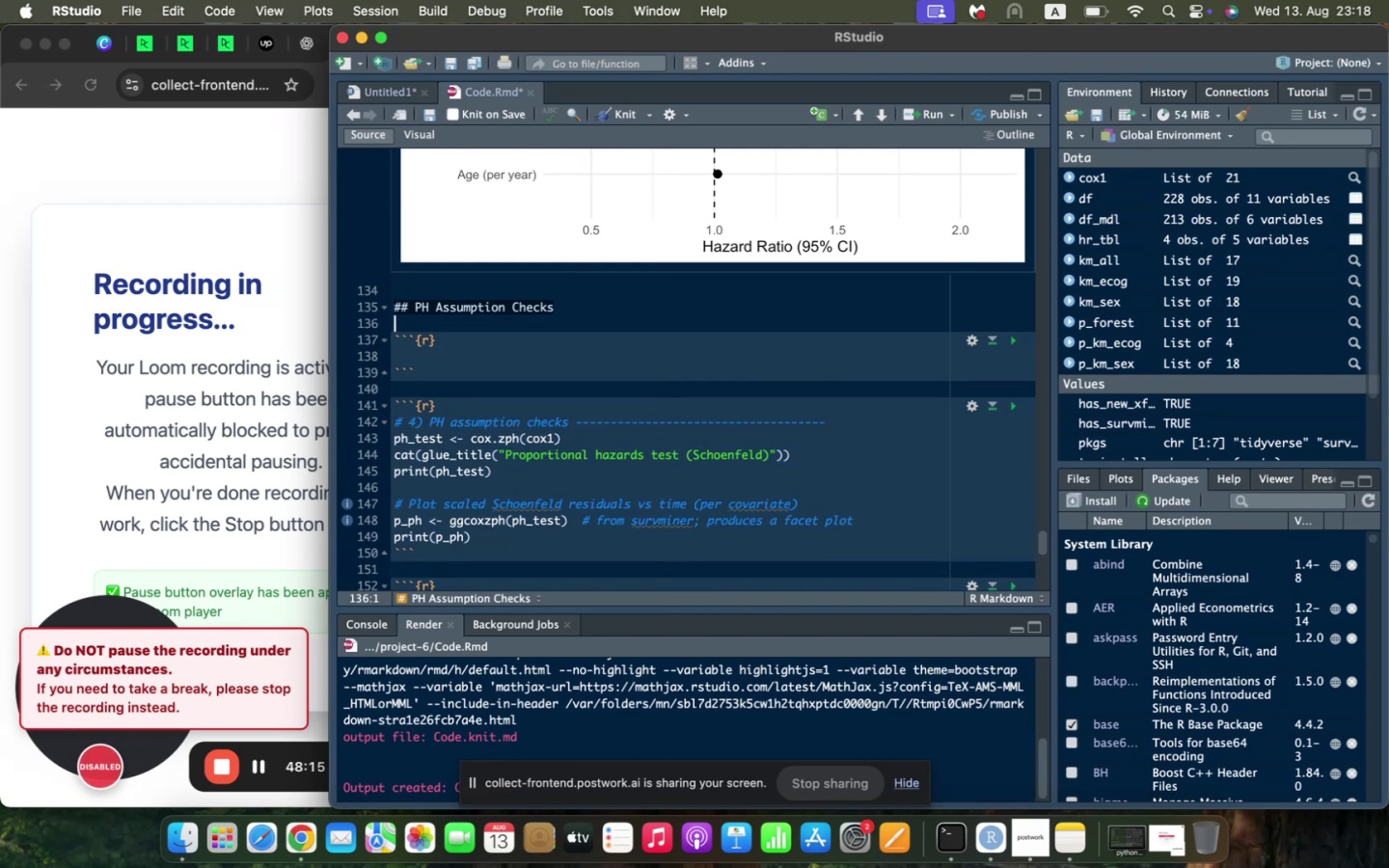 
 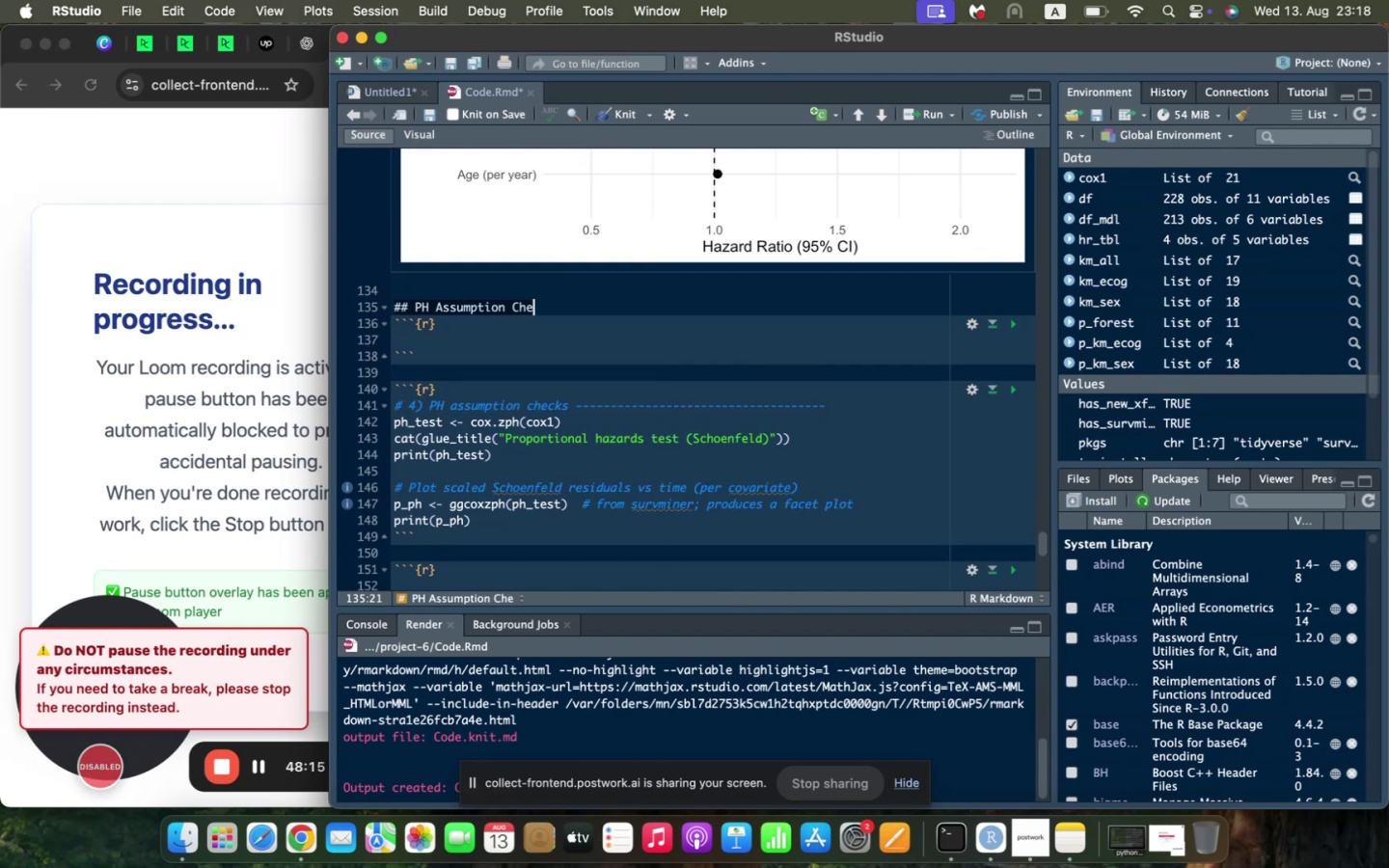 
key(Enter)
 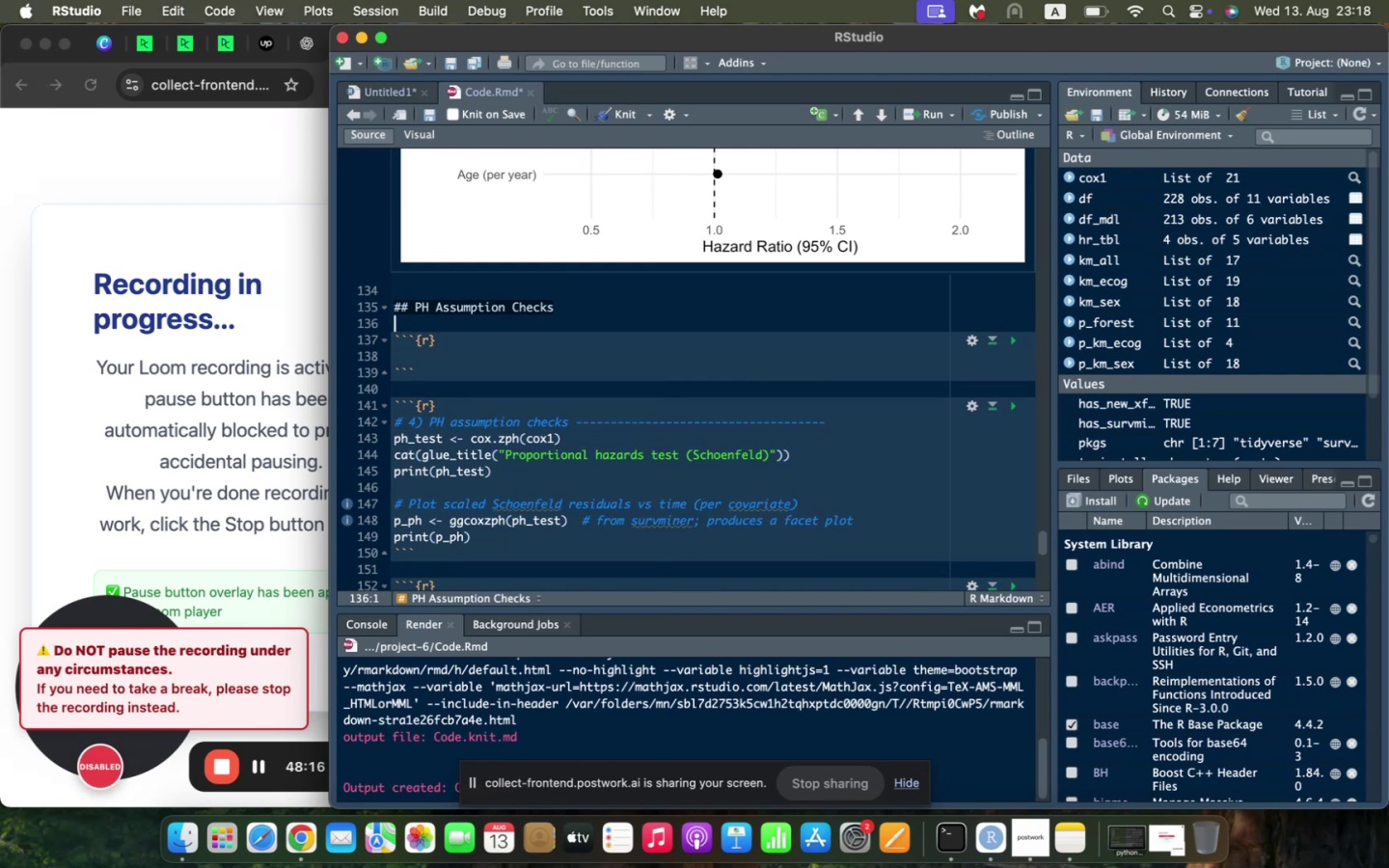 
key(ArrowDown)
 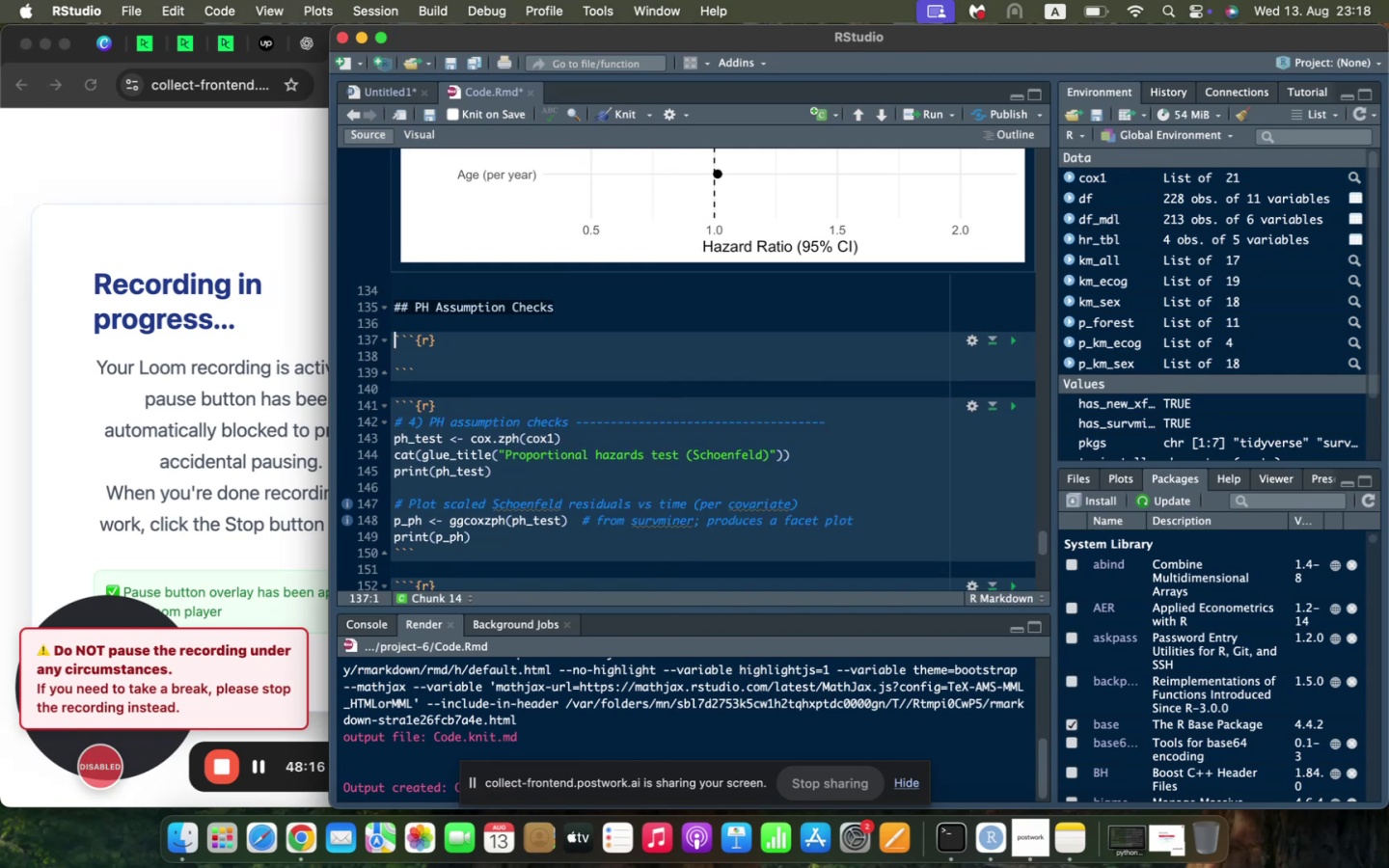 
key(ArrowDown)
 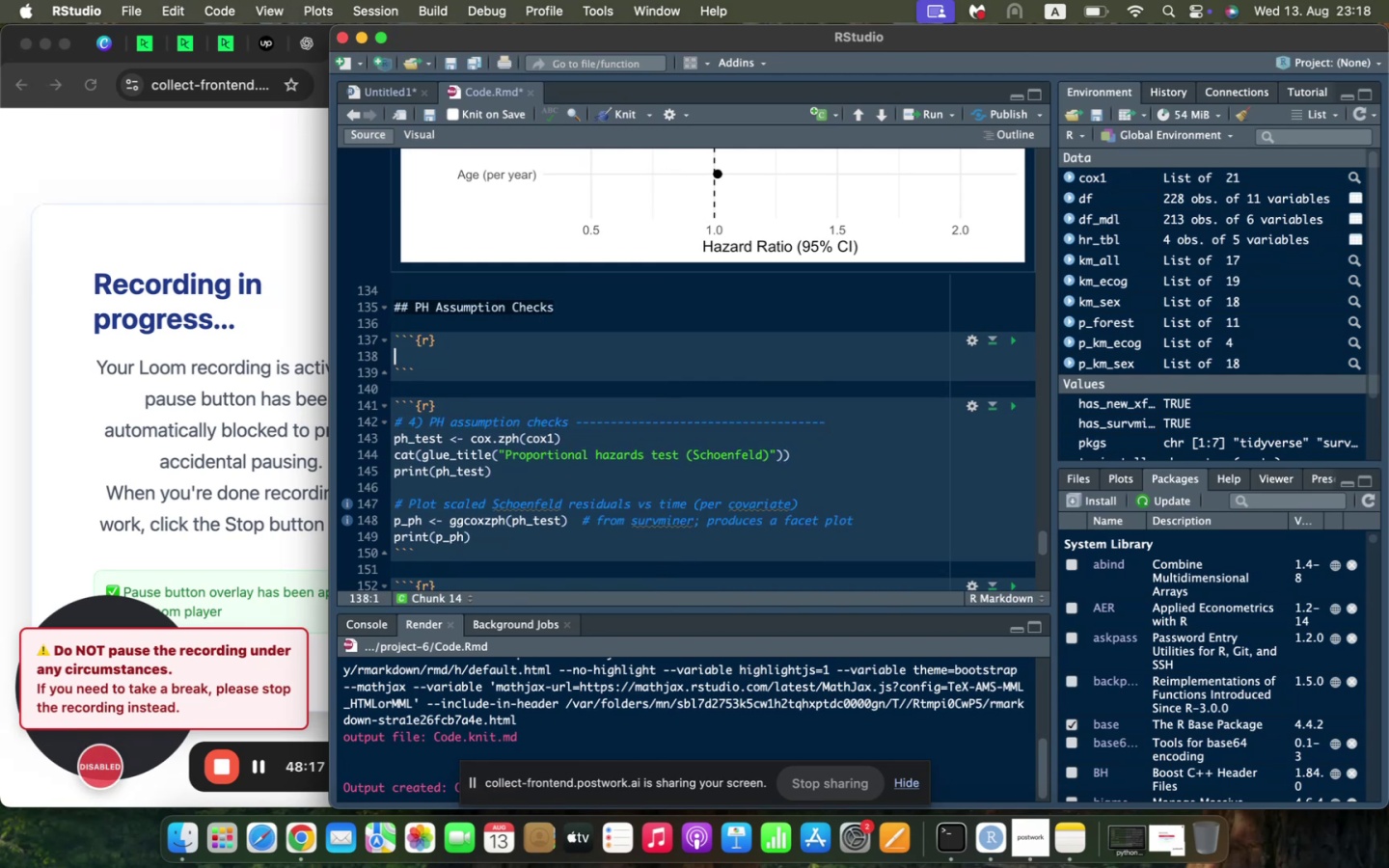 
type(ph_test <- cox.z)
 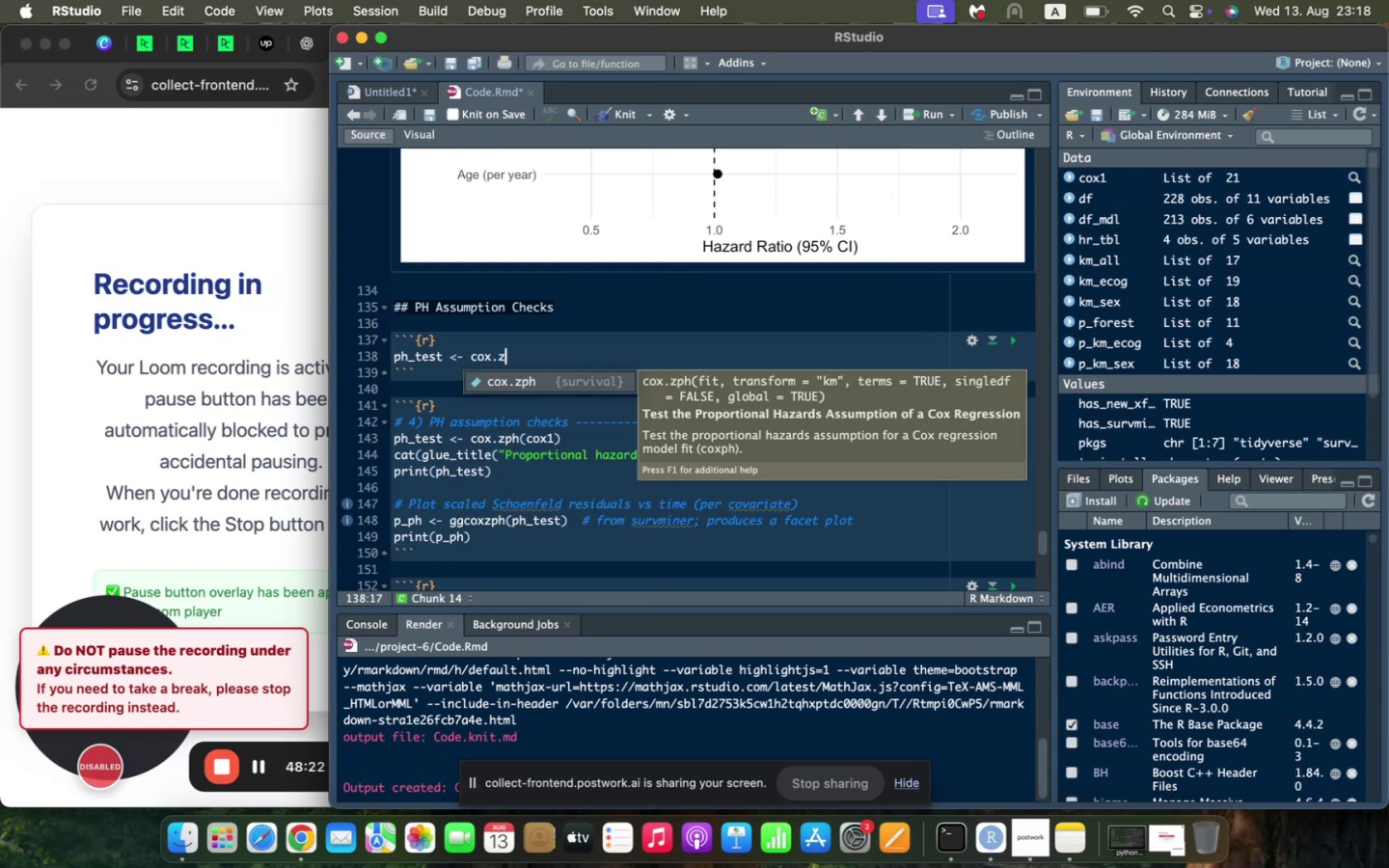 
key(Enter)
 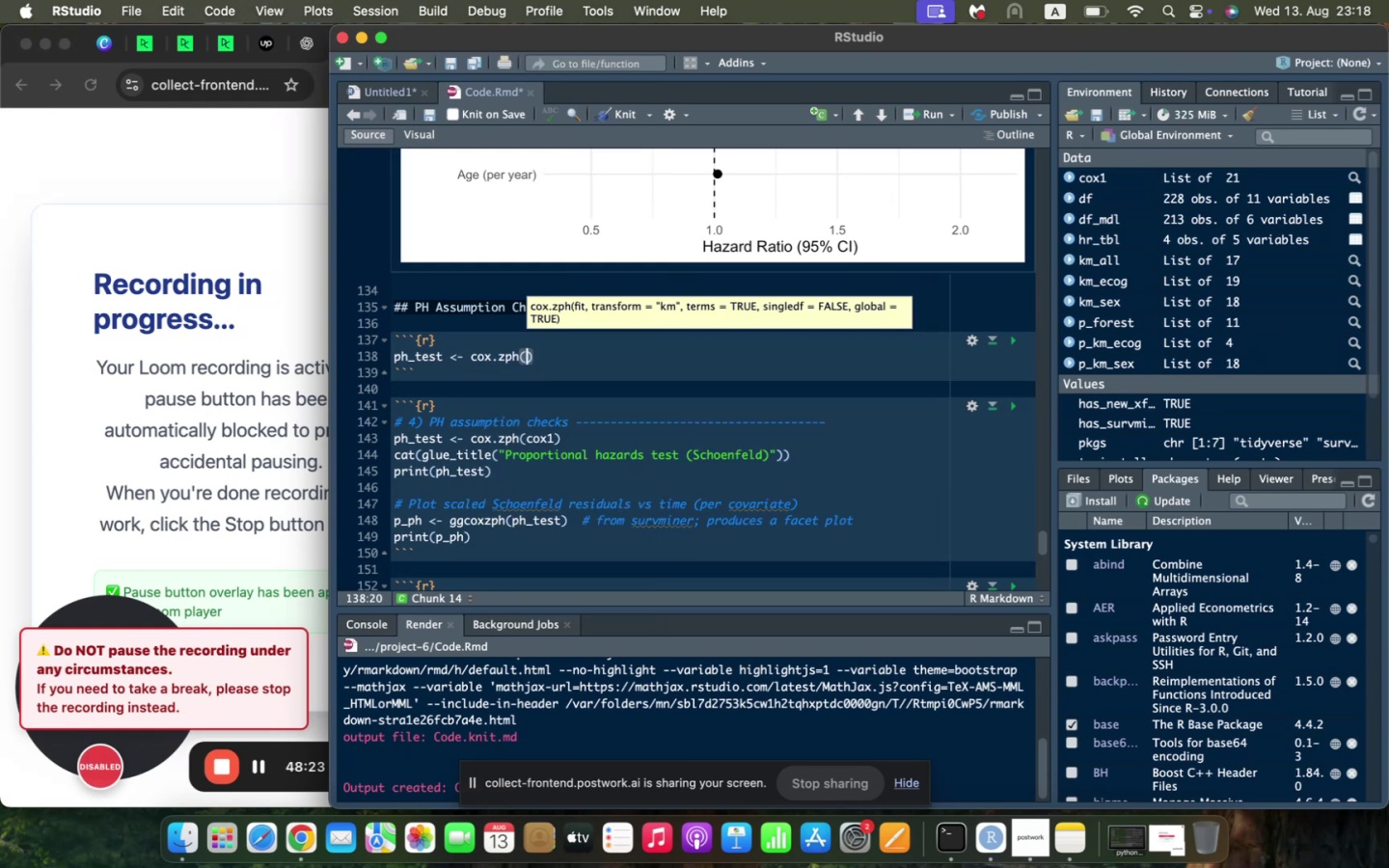 
type(cox1)
 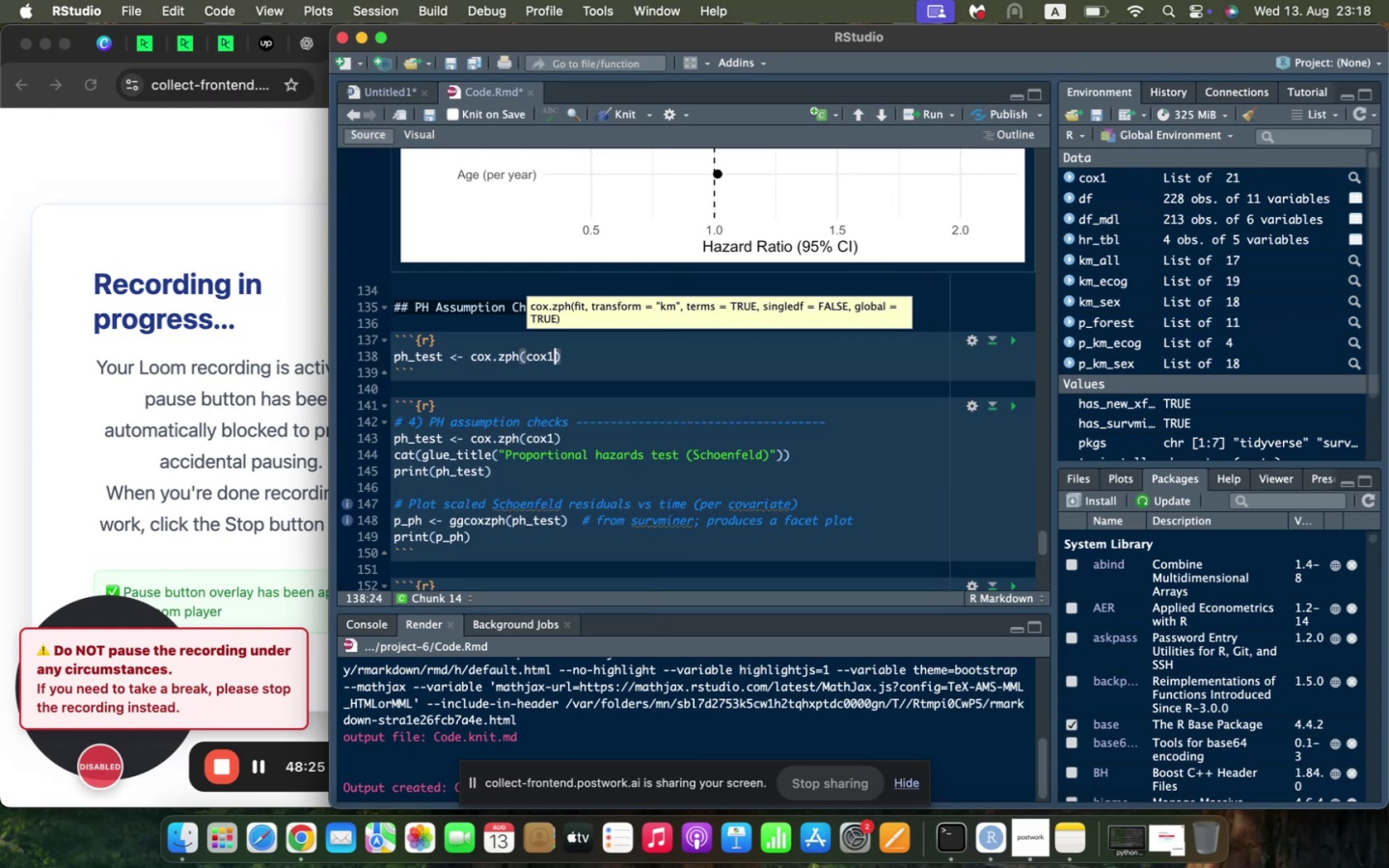 
key(ArrowRight)
 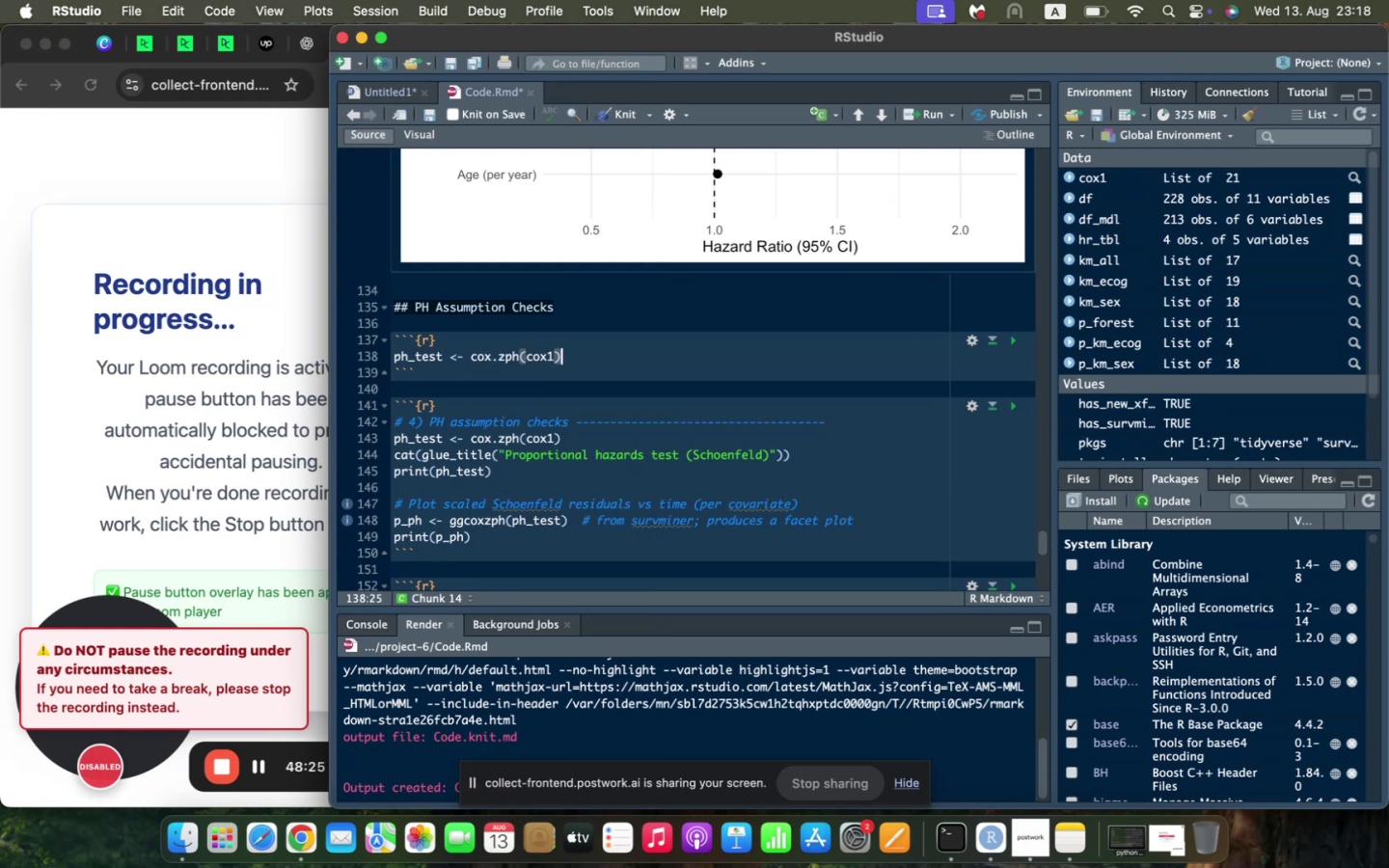 
key(Enter)
 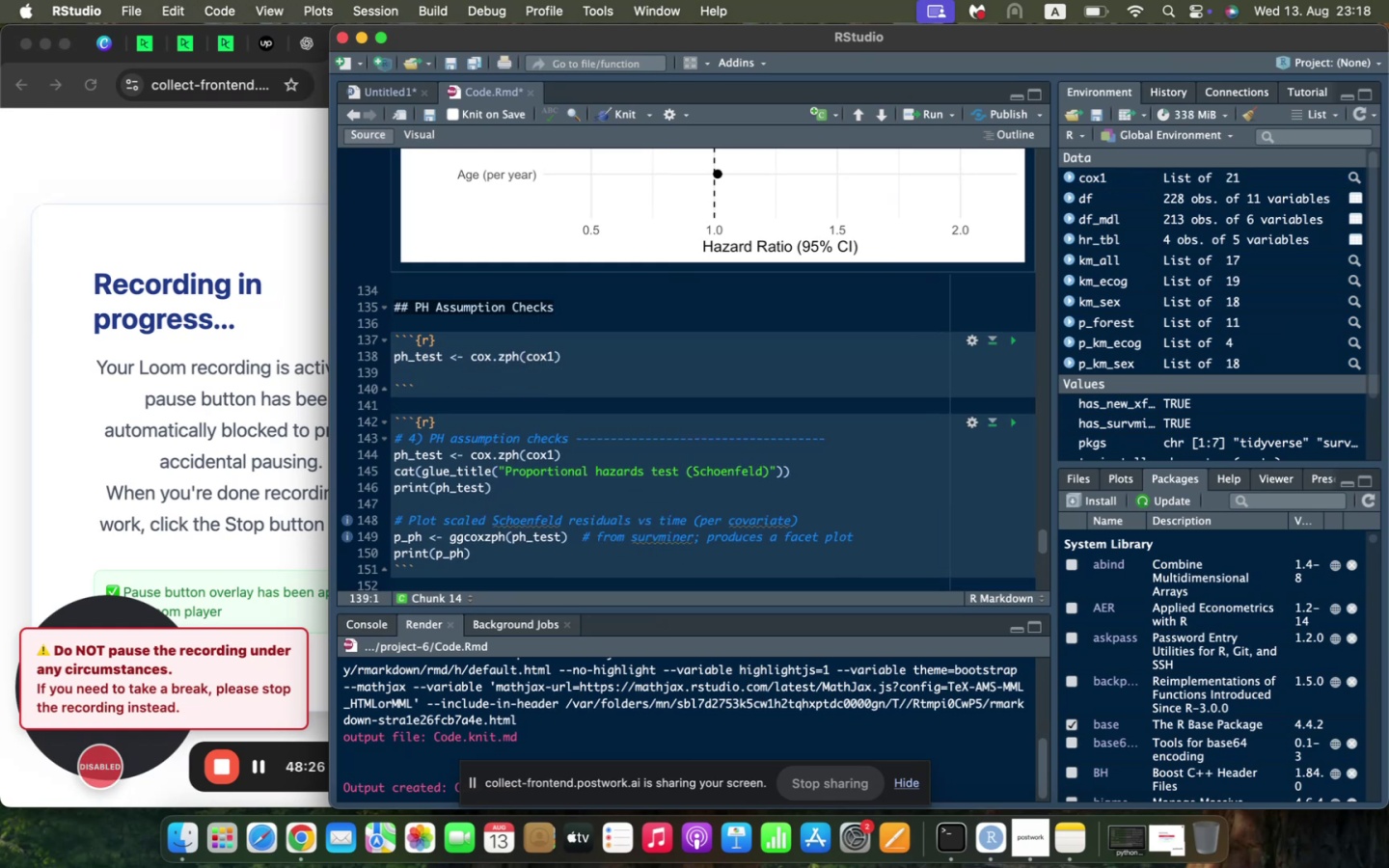 
type(cat(glue_title("Proportional Hazard Test (Schoenfeld))
 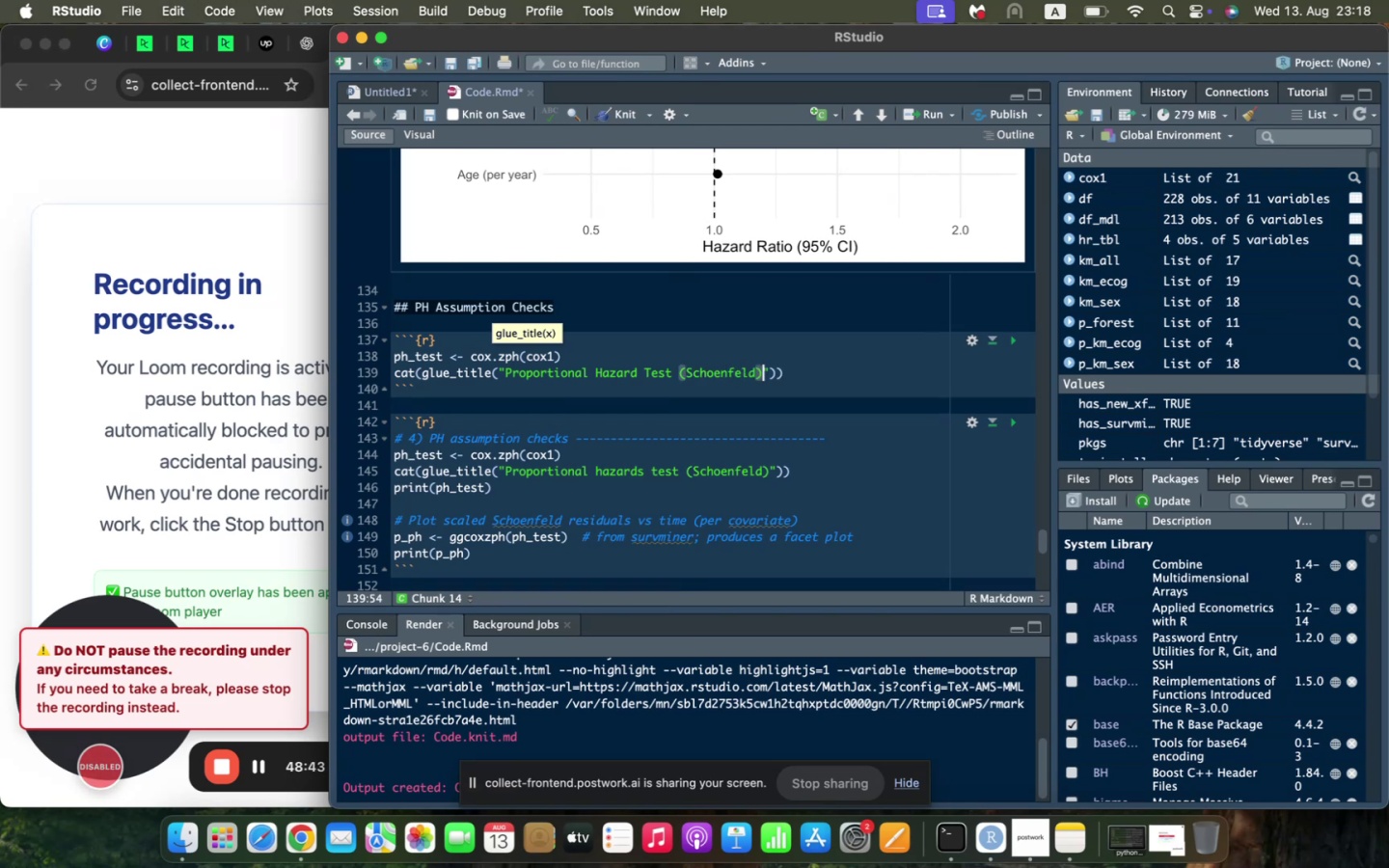 
key(ArrowRight)
 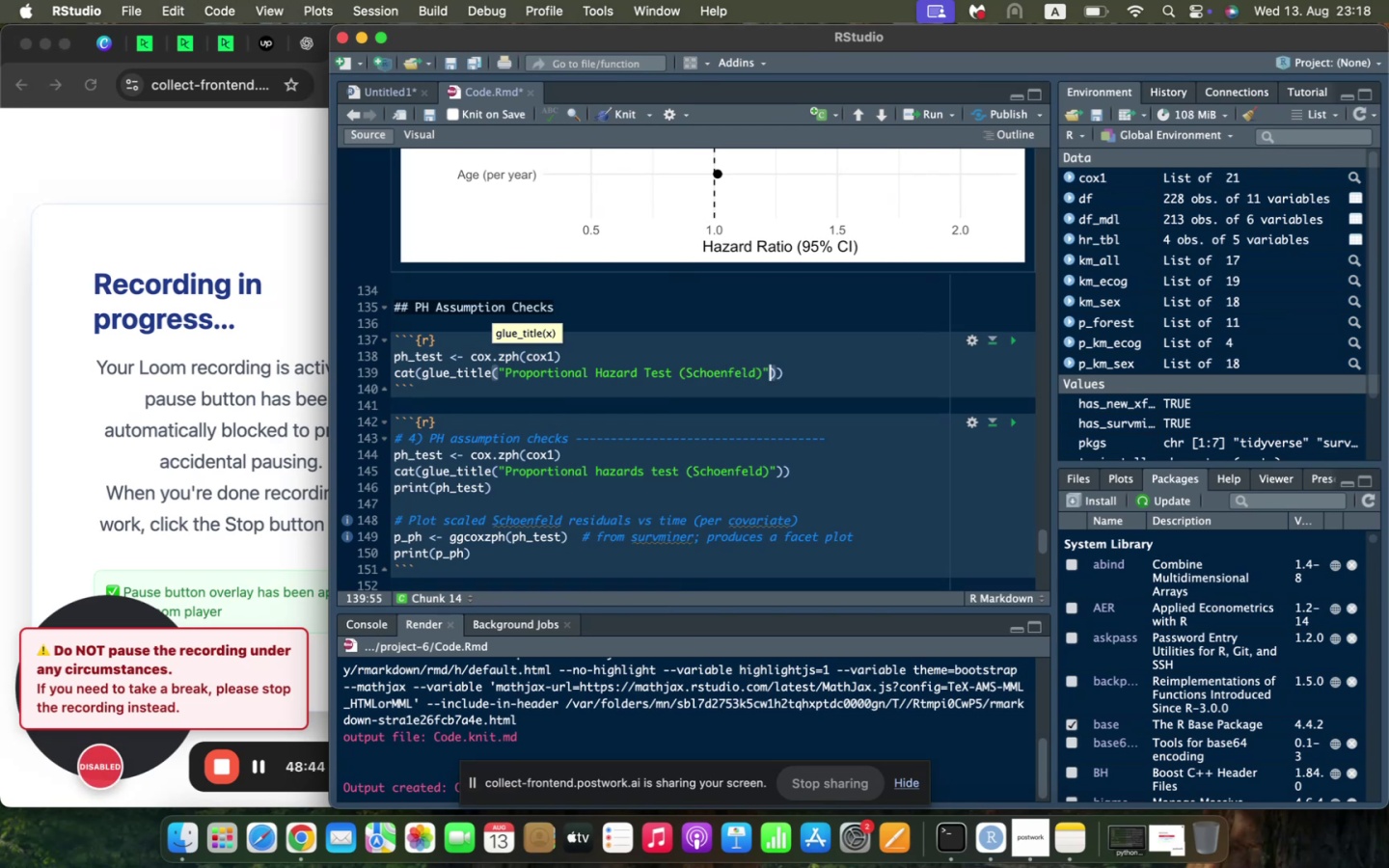 
key(ArrowRight)
 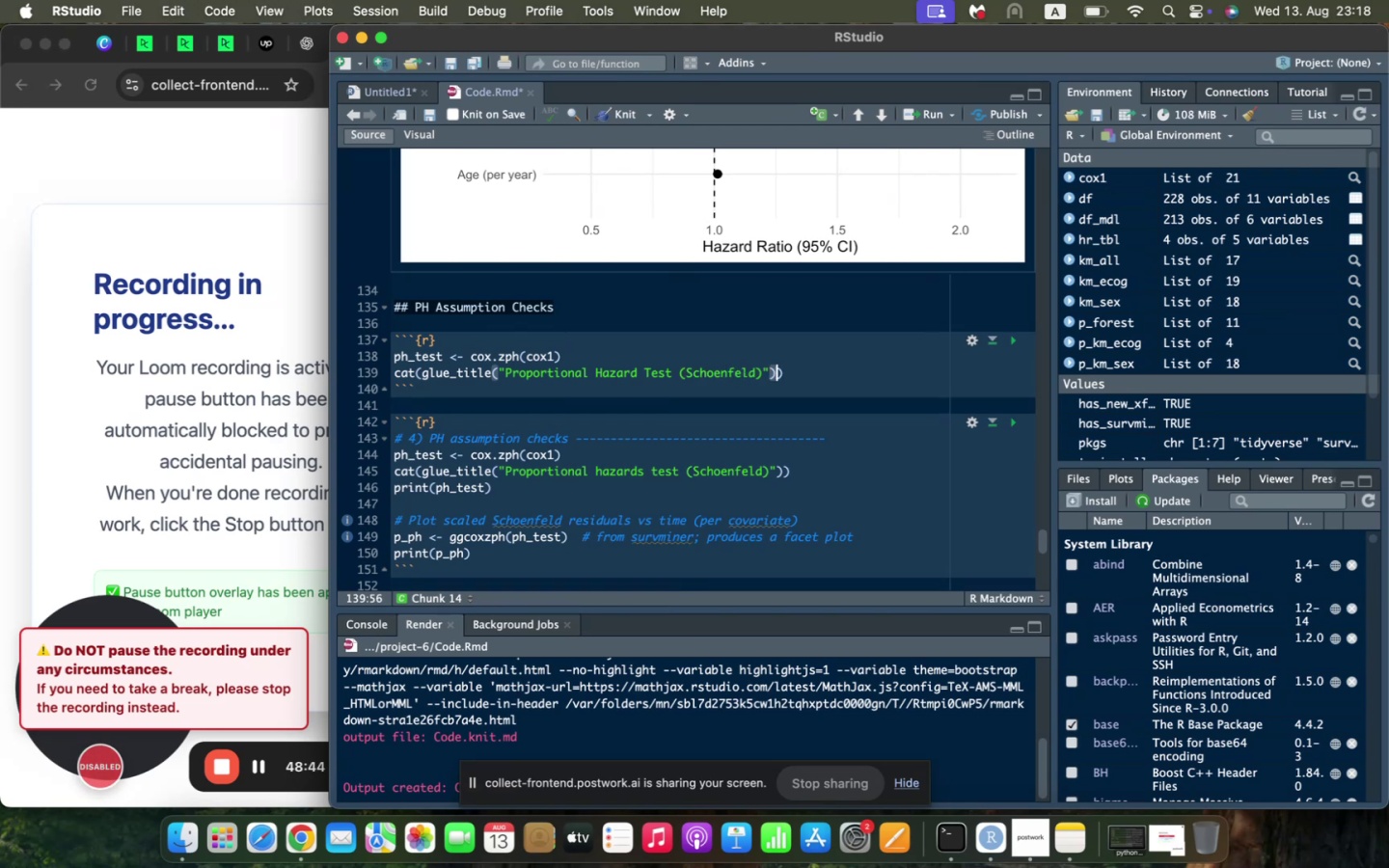 
key(ArrowRight)
 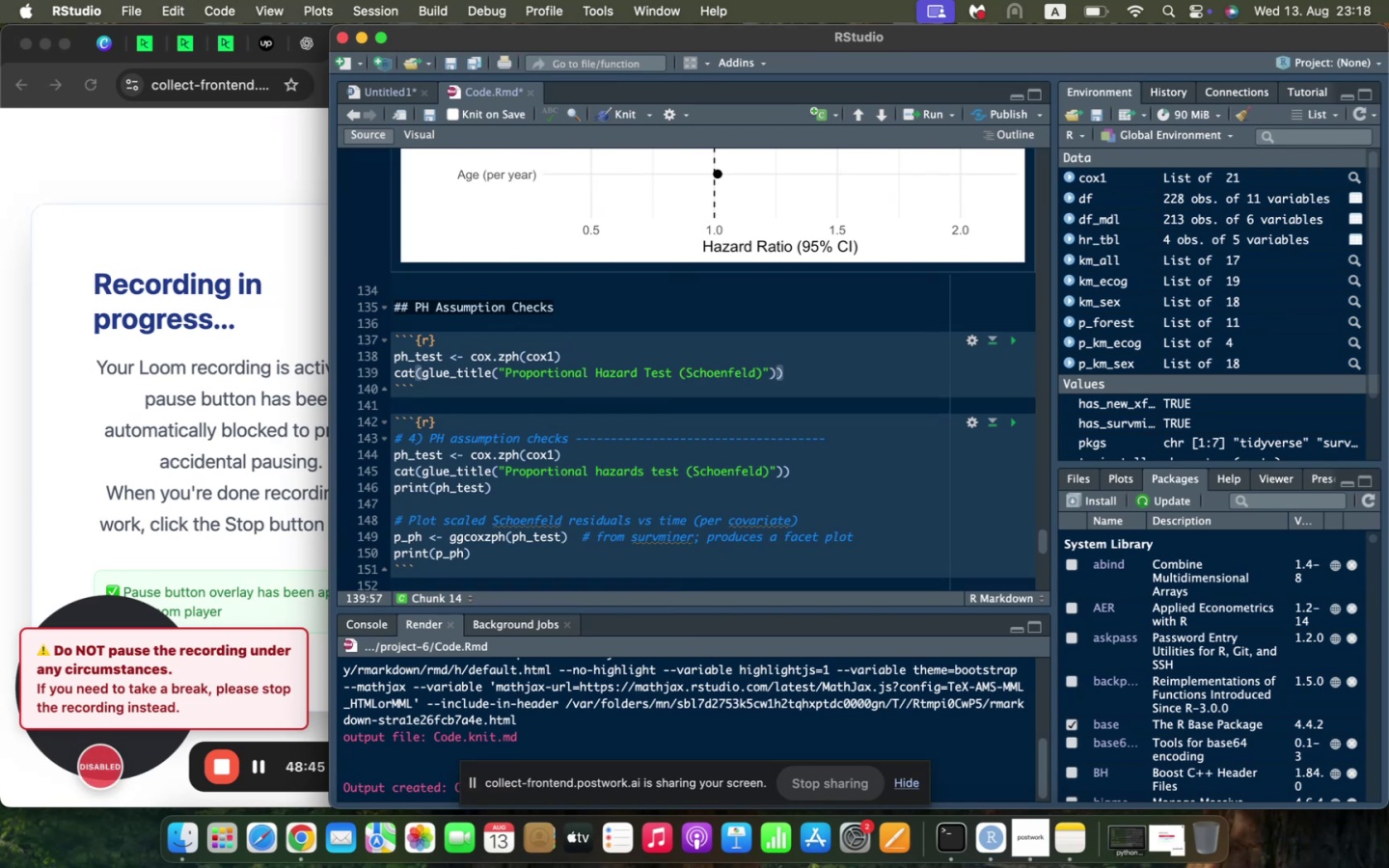 
key(Enter)
 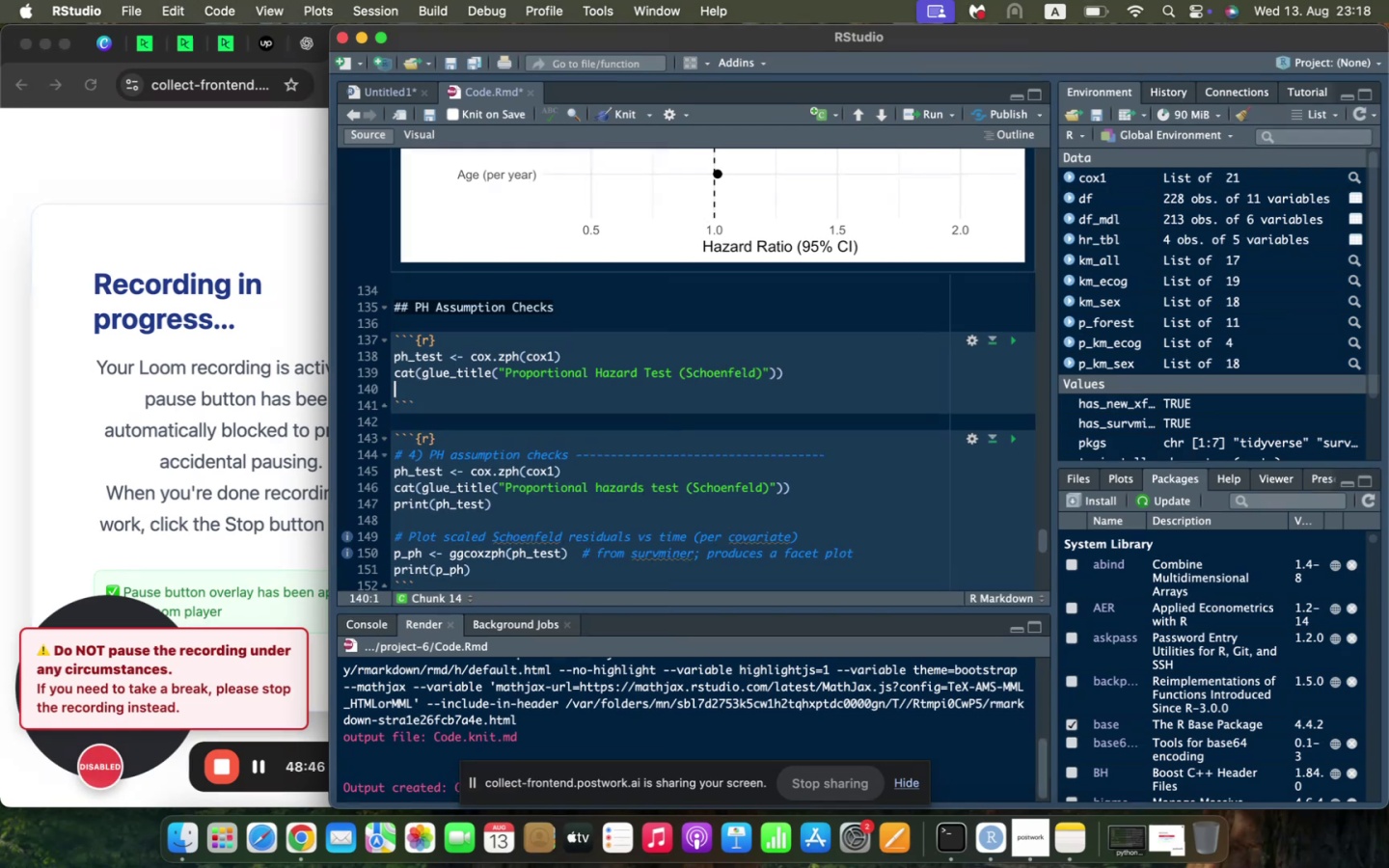 
type(print(ph_test)
 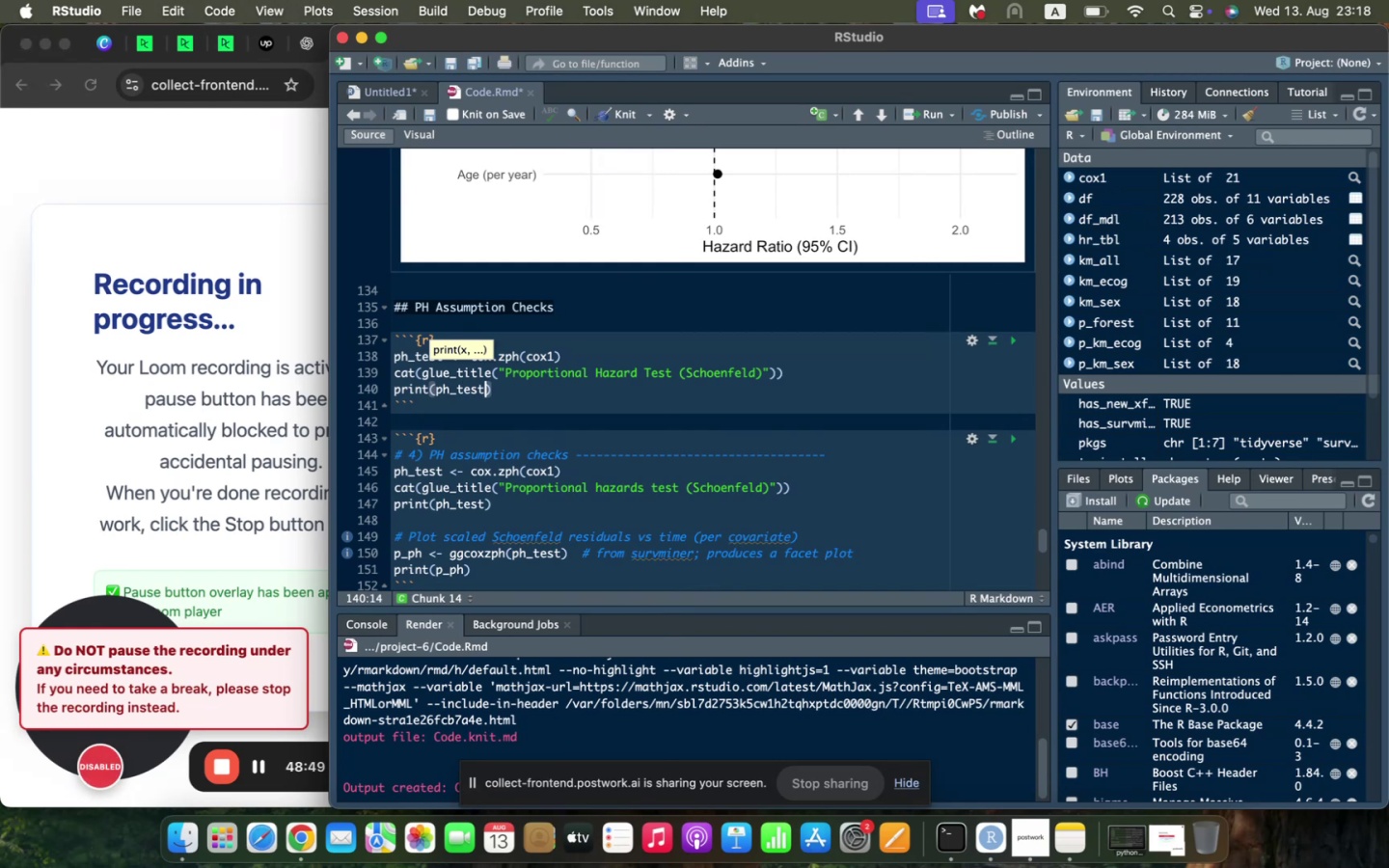 
scroll: coordinate [862, 421], scroll_direction: down, amount: 8.0
 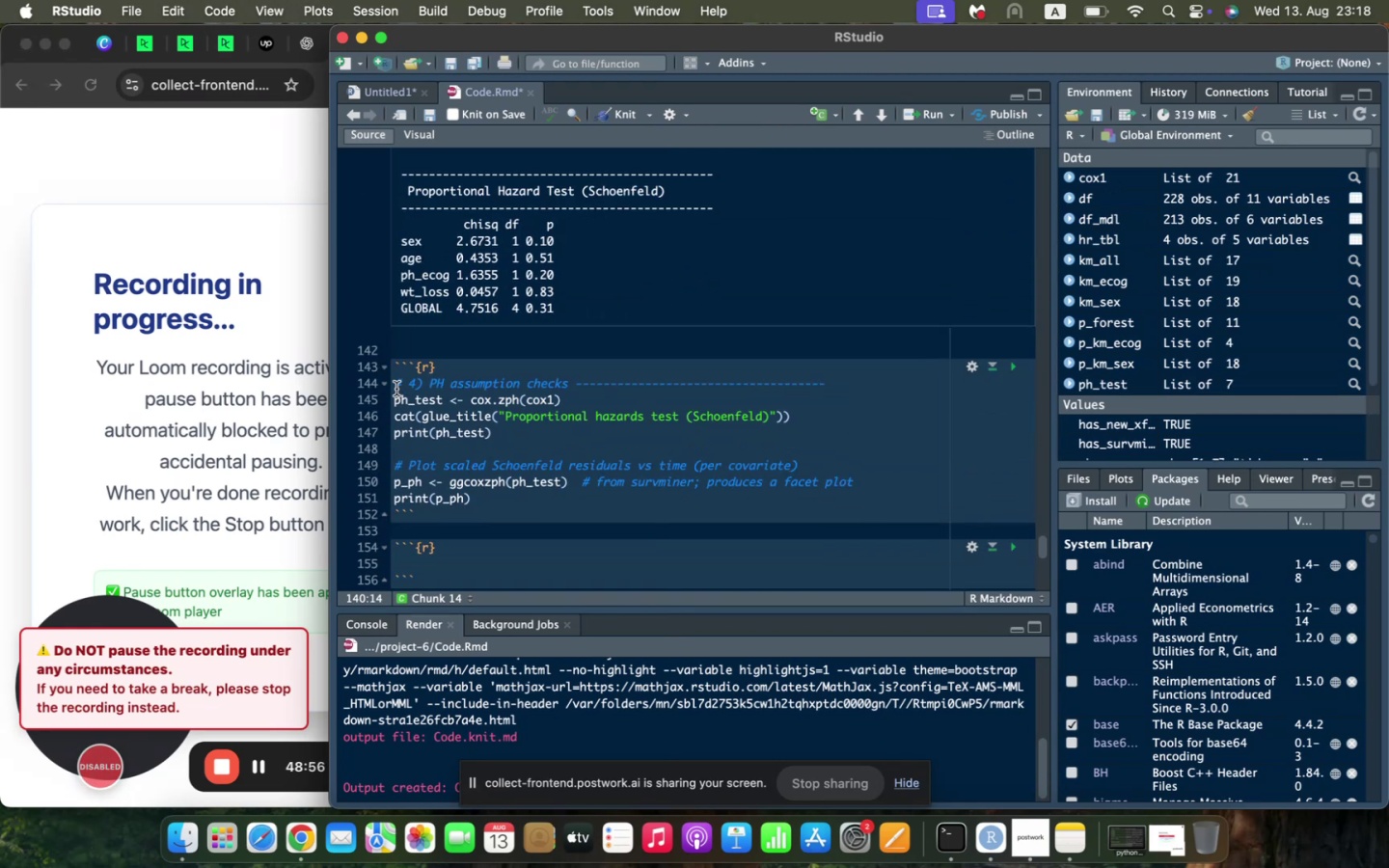 
left_click_drag(start_coordinate=[396, 386], to_coordinate=[586, 438])
 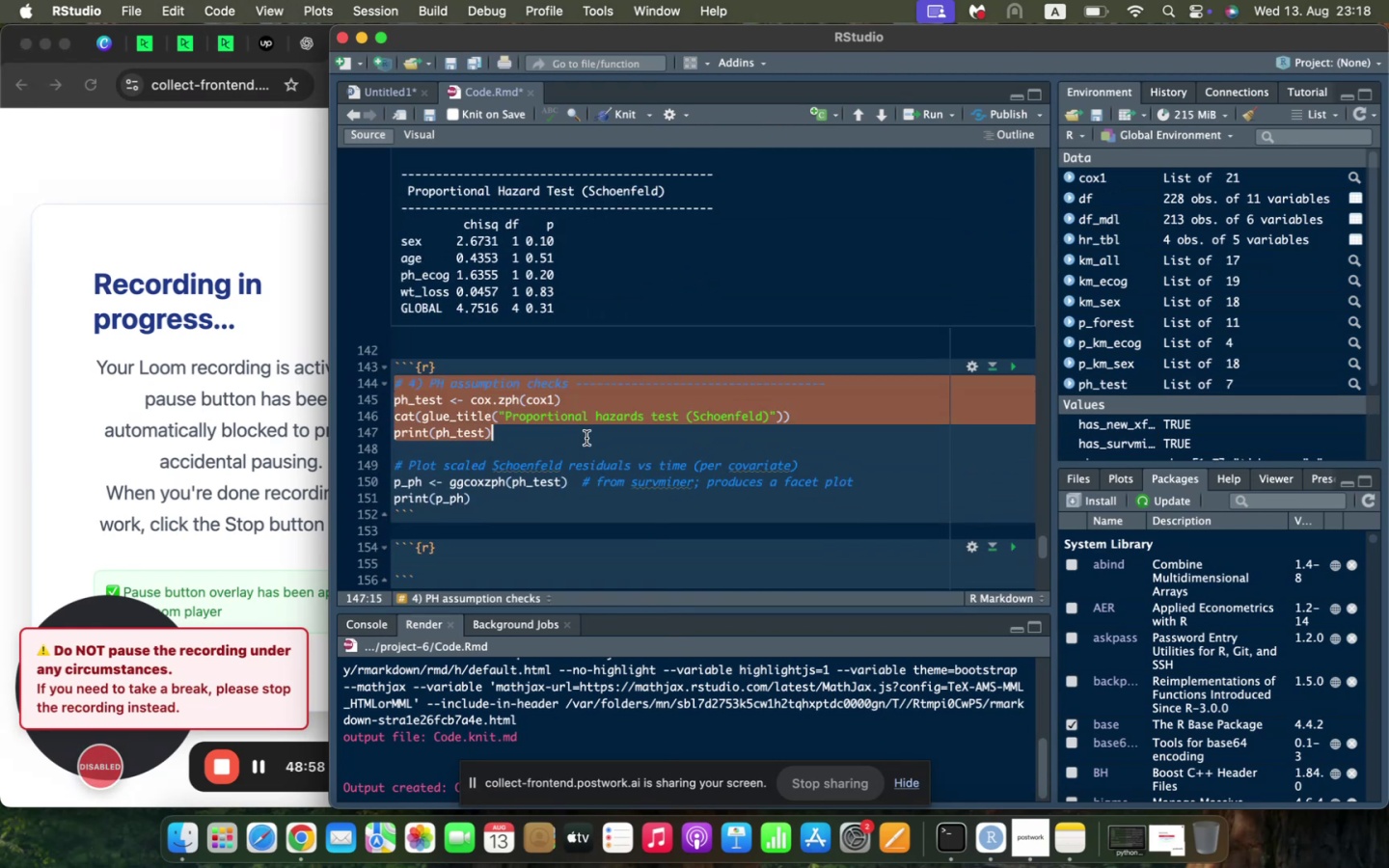 
key(Backspace)
type(p_ph <- ggcox)
 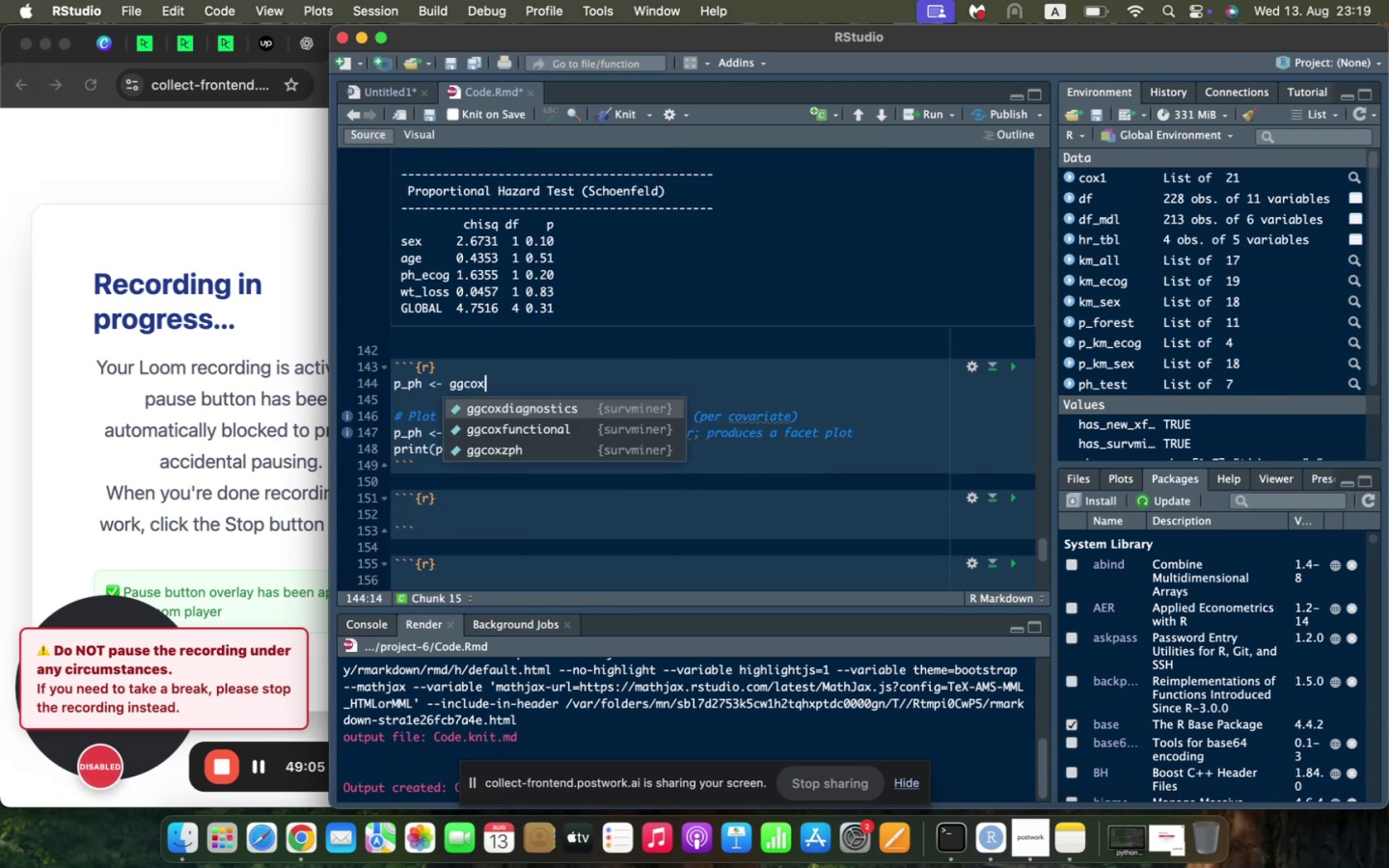 
key(ArrowDown)
 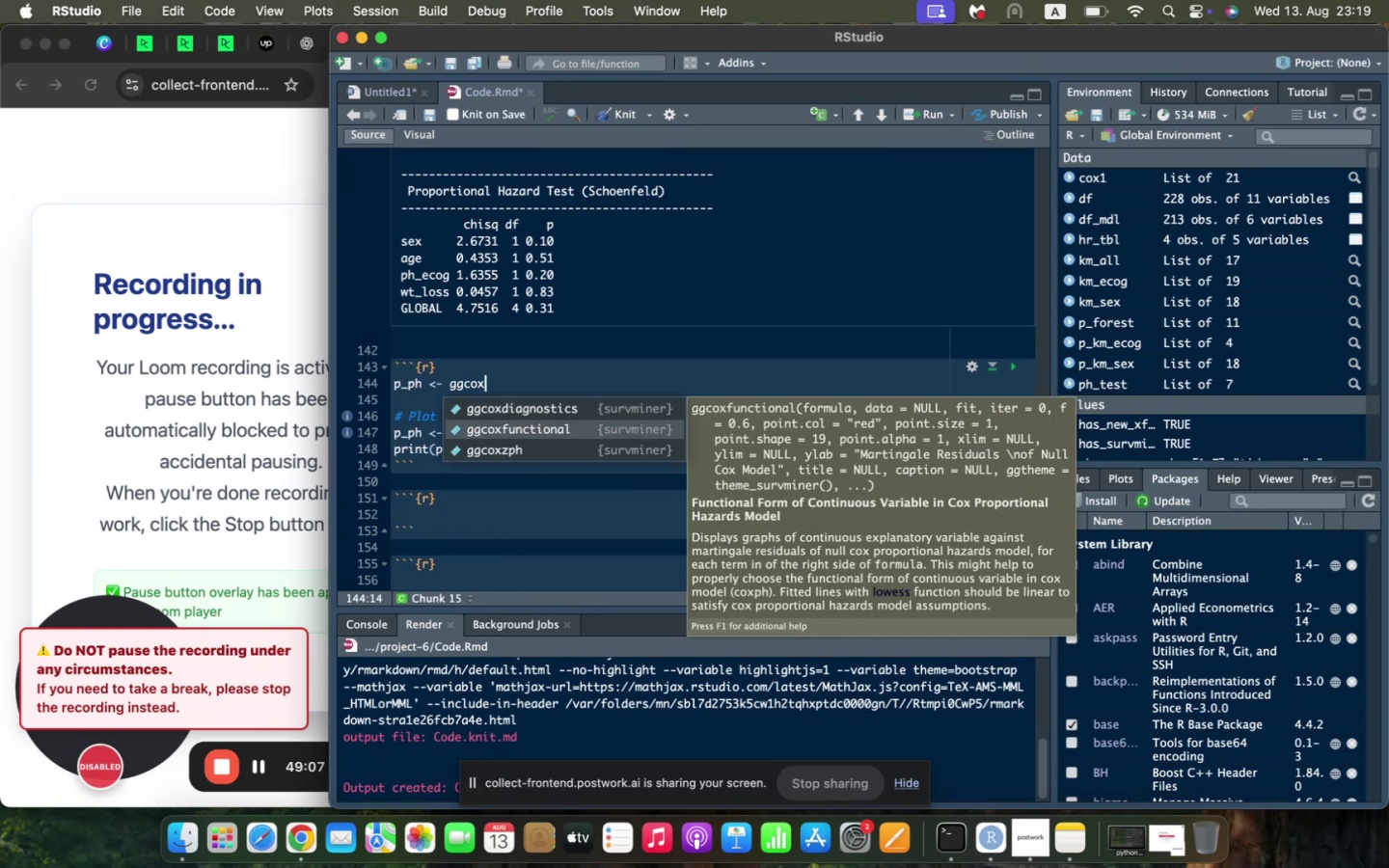 
key(ArrowDown)
 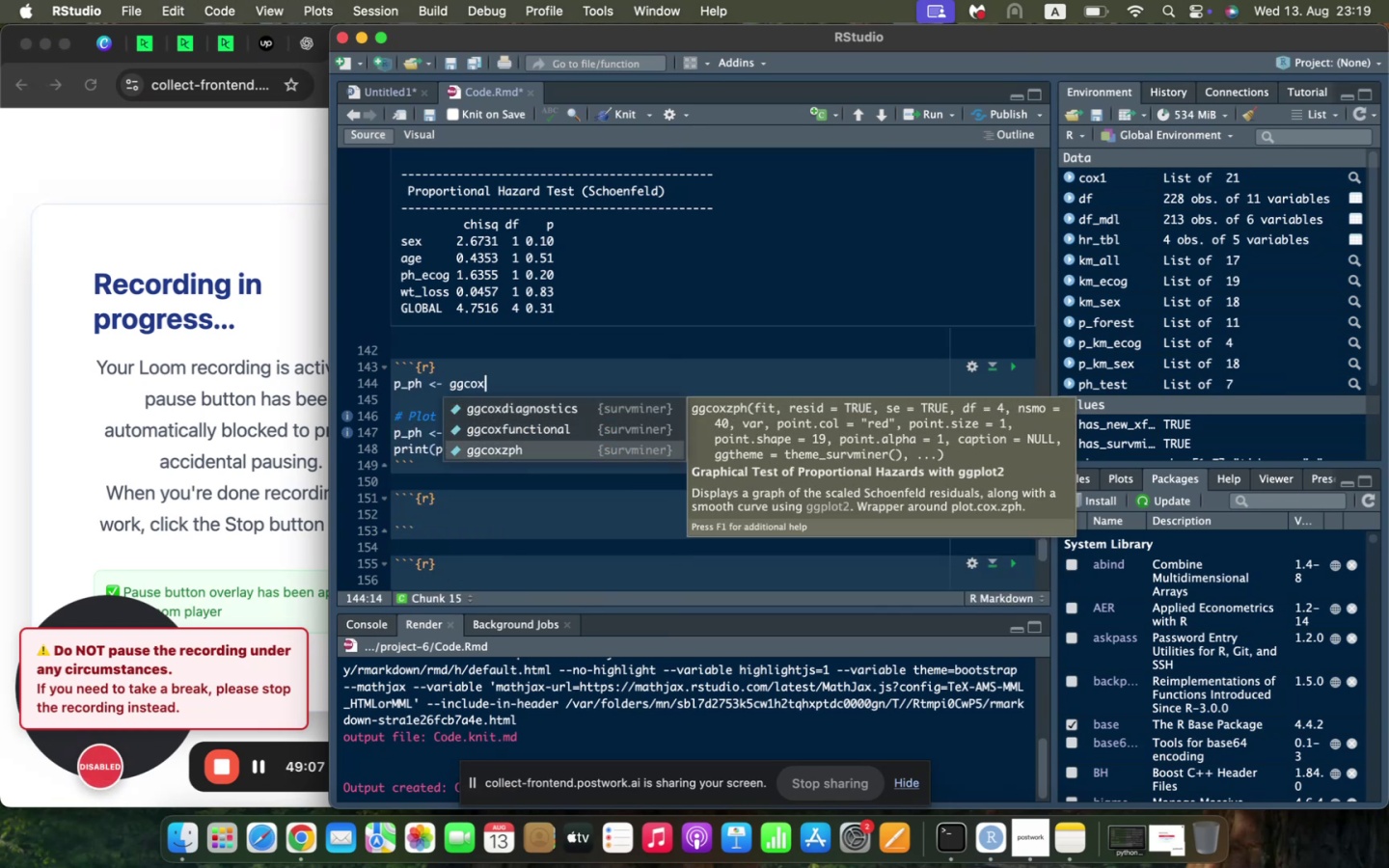 
key(Enter)
 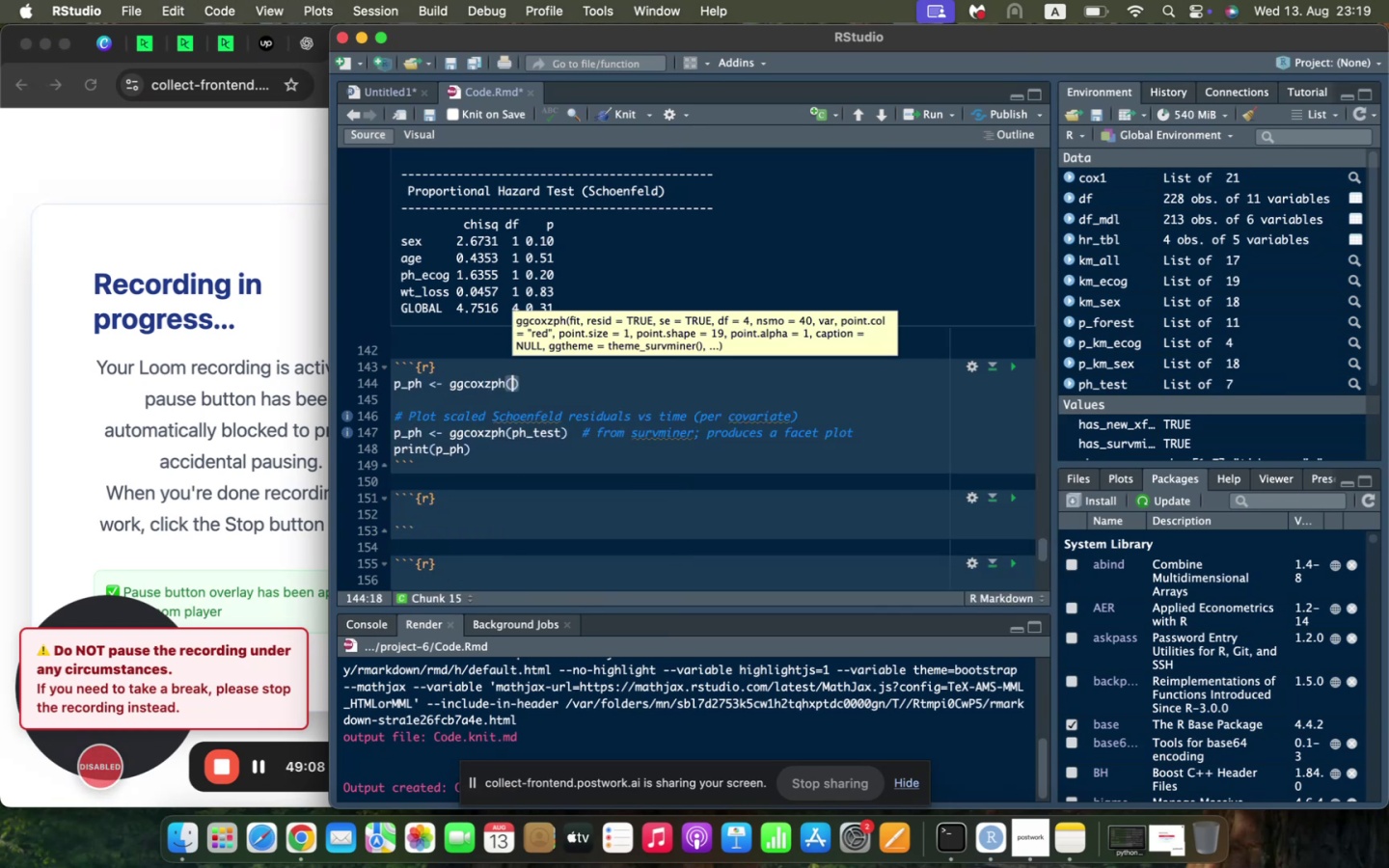 
type(ph_test)
 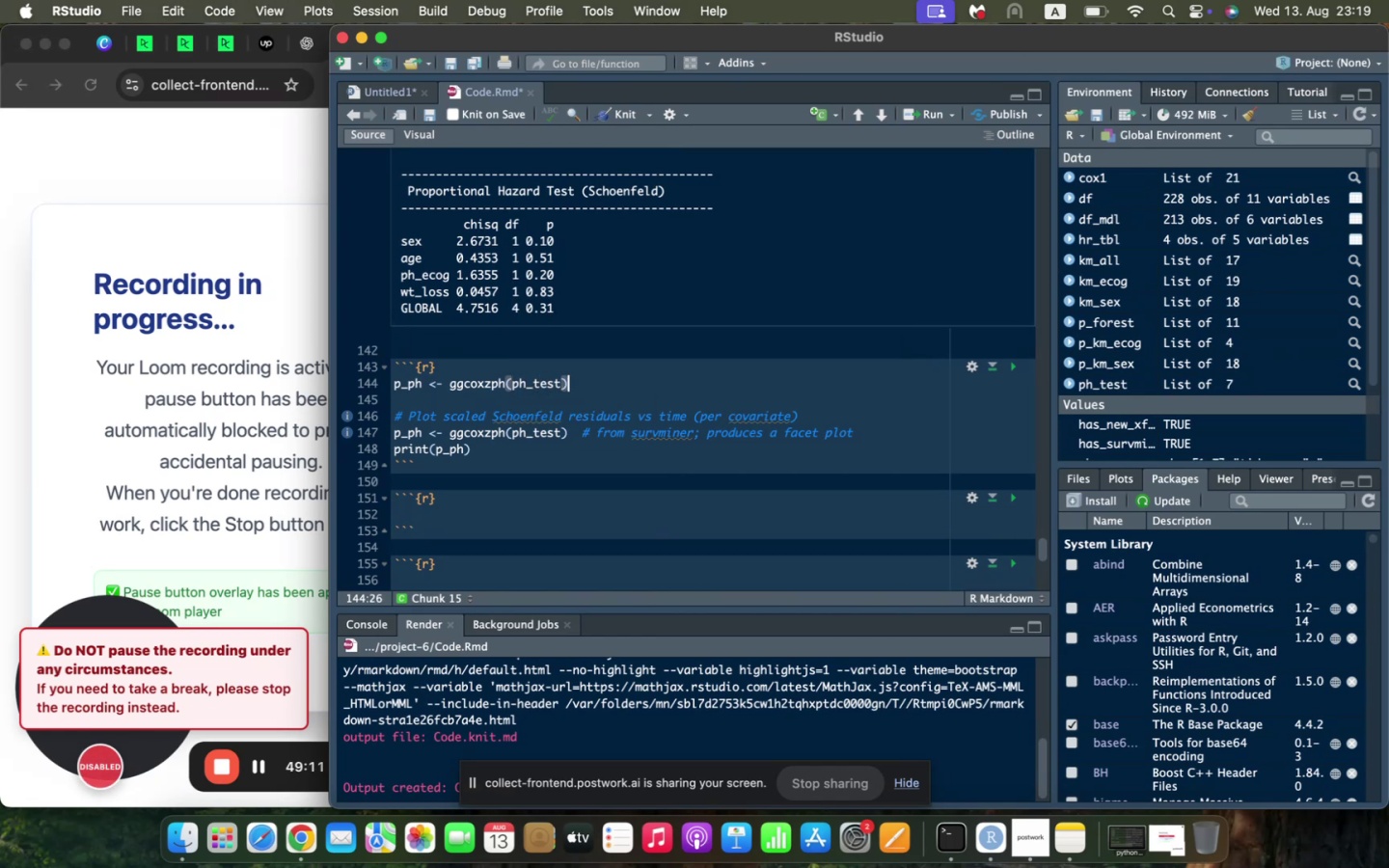 
 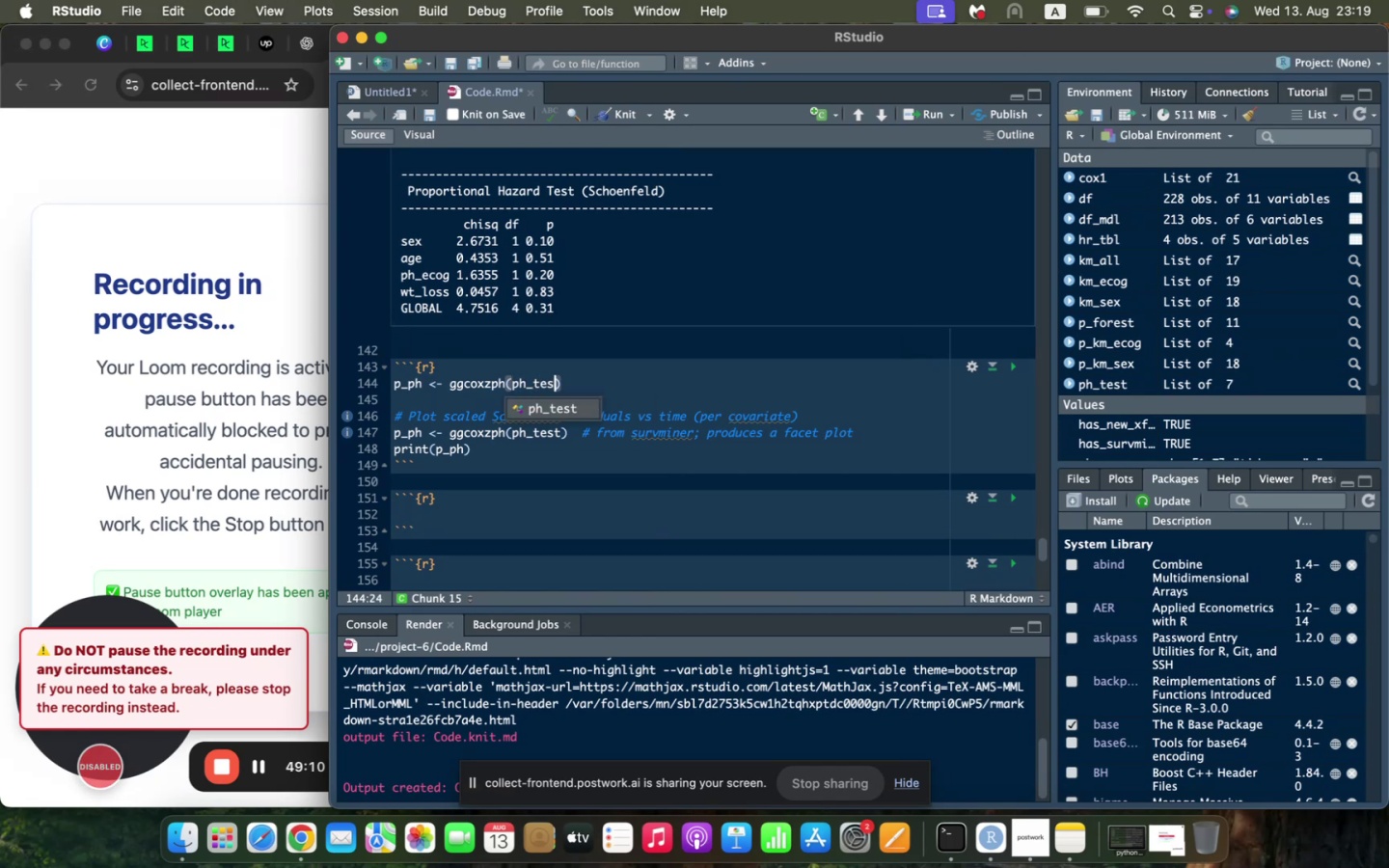 
key(ArrowRight)
 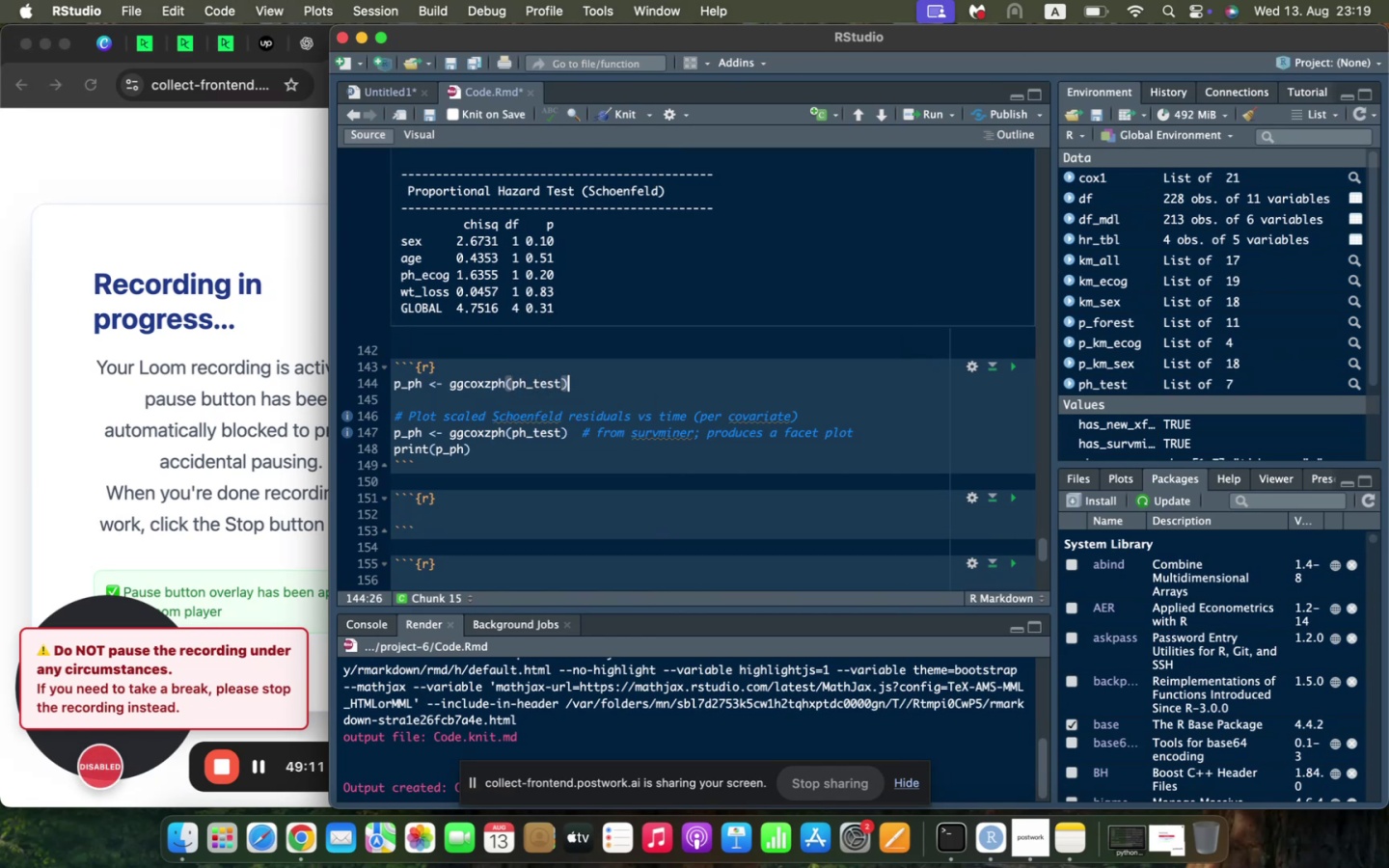 
key(Enter)
 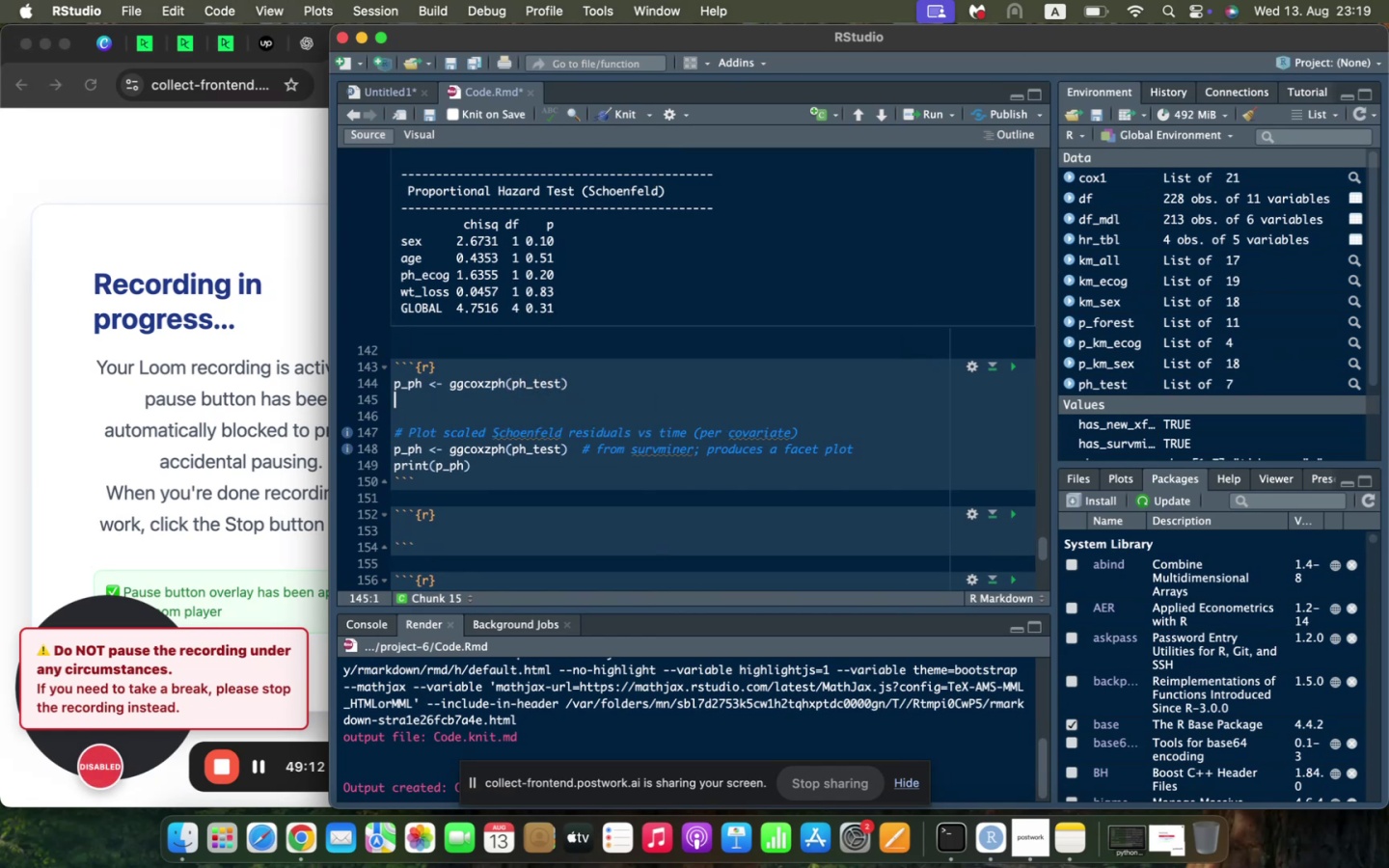 
type(print(p_ph)
 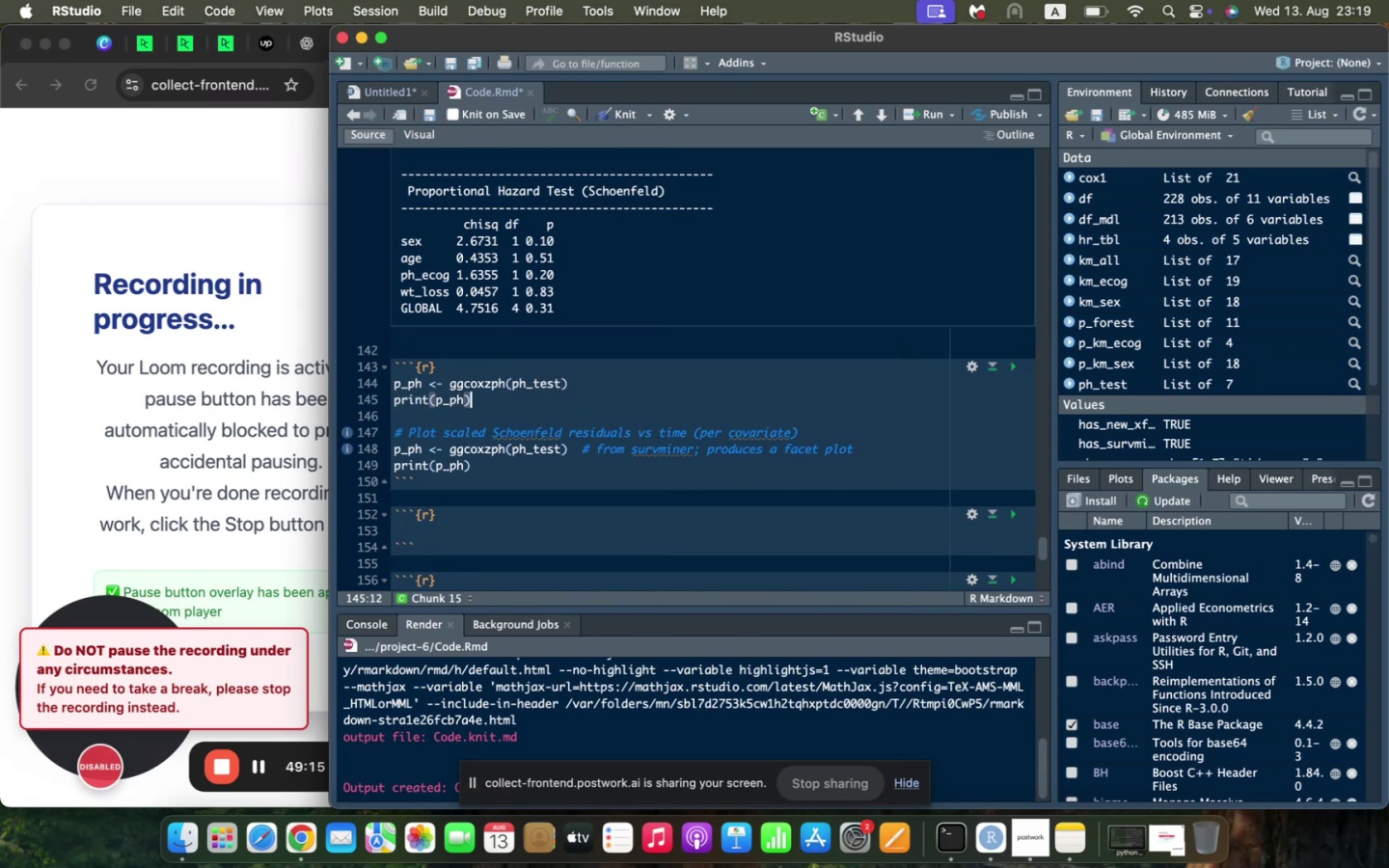 
 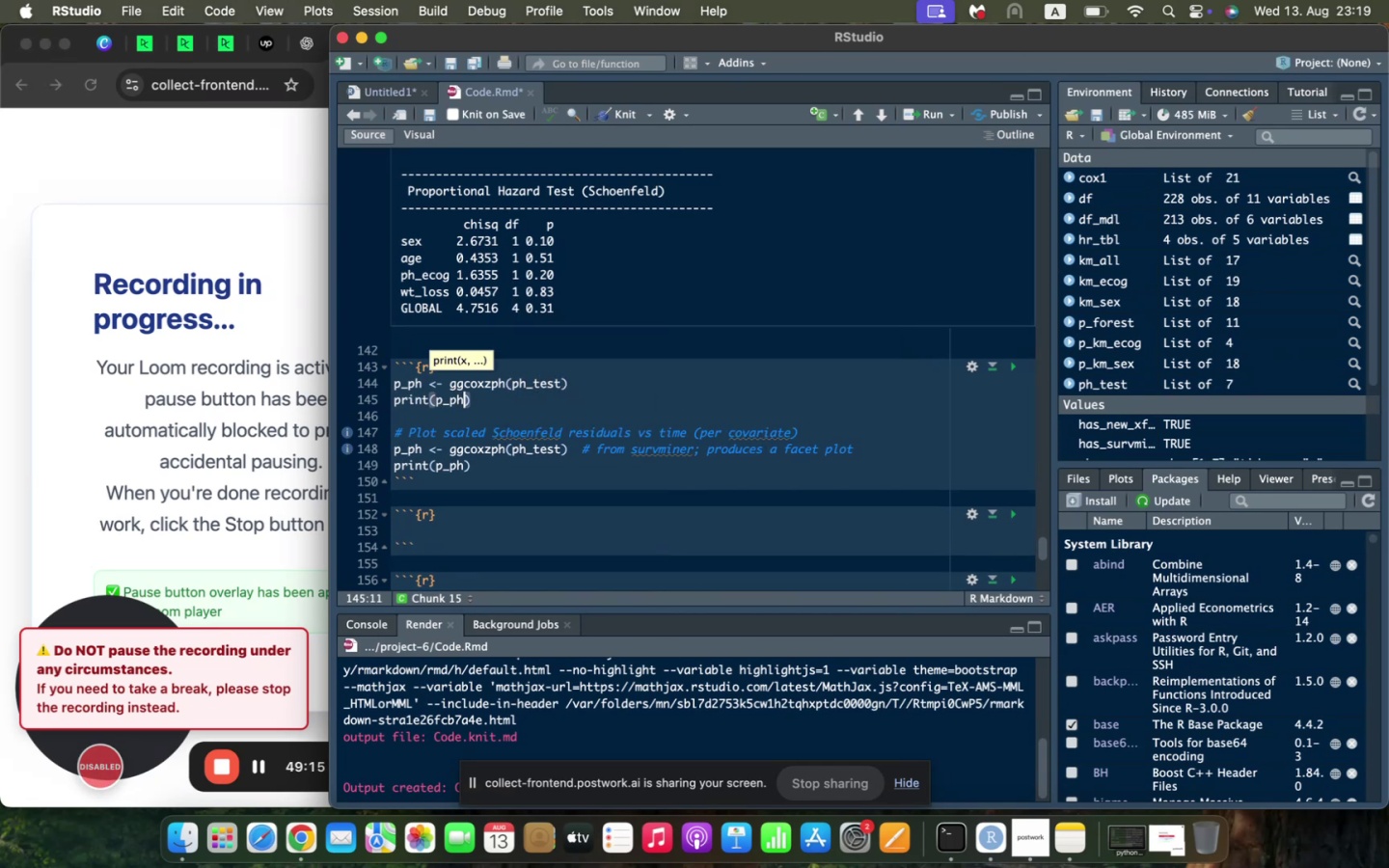 
key(ArrowRight)
 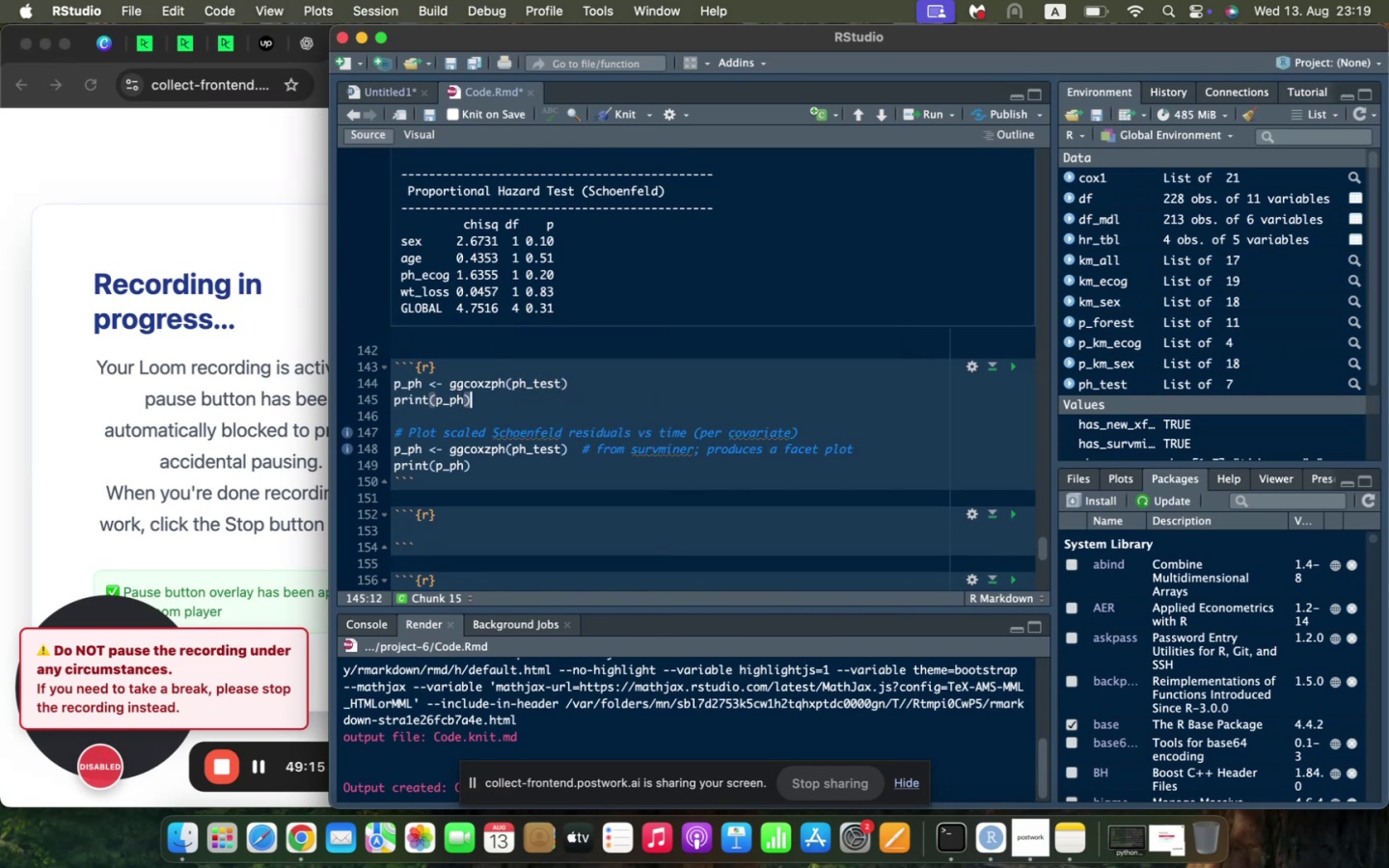 
key(Shift+ArrowDown)
 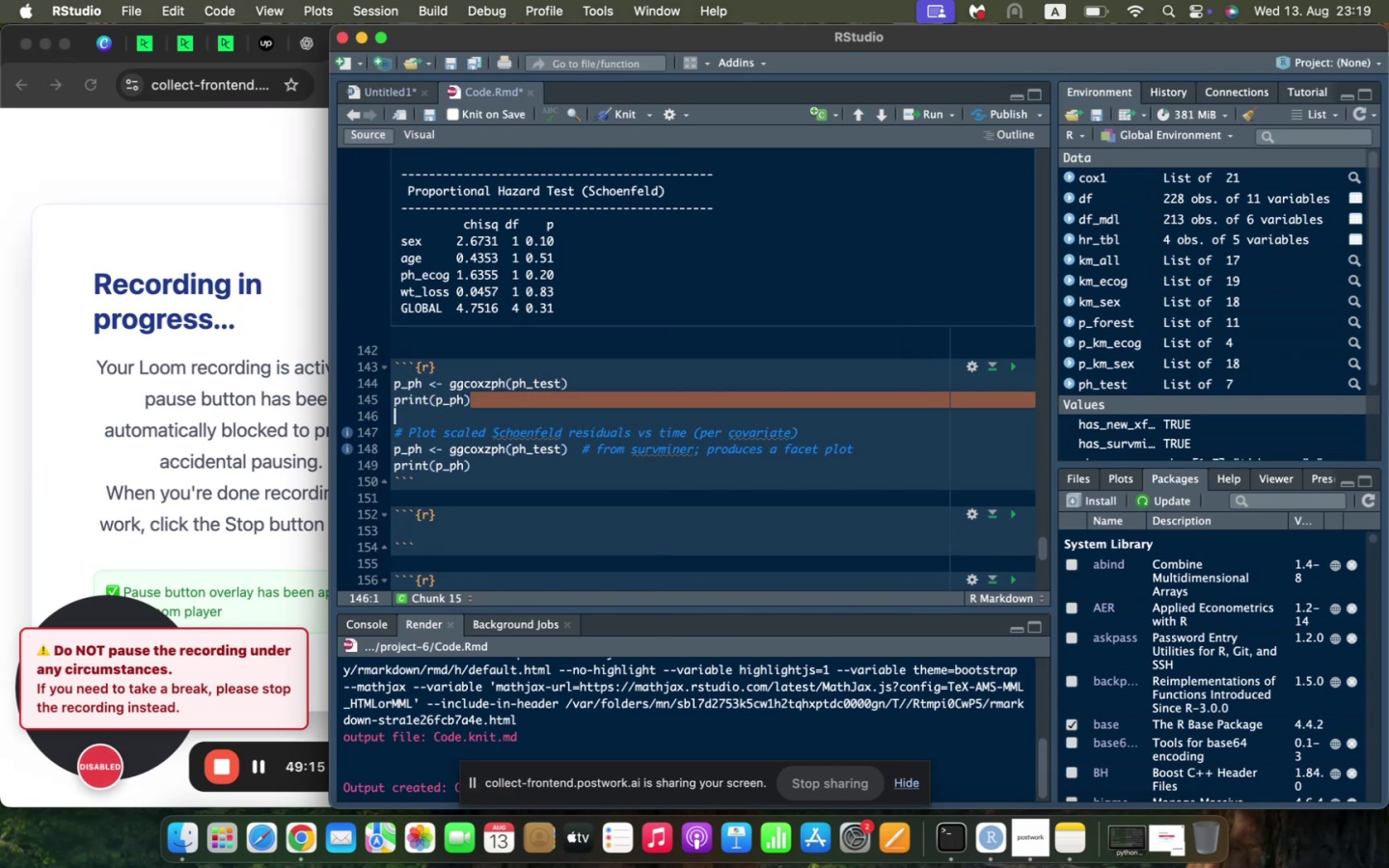 
key(Shift+ArrowDown)
 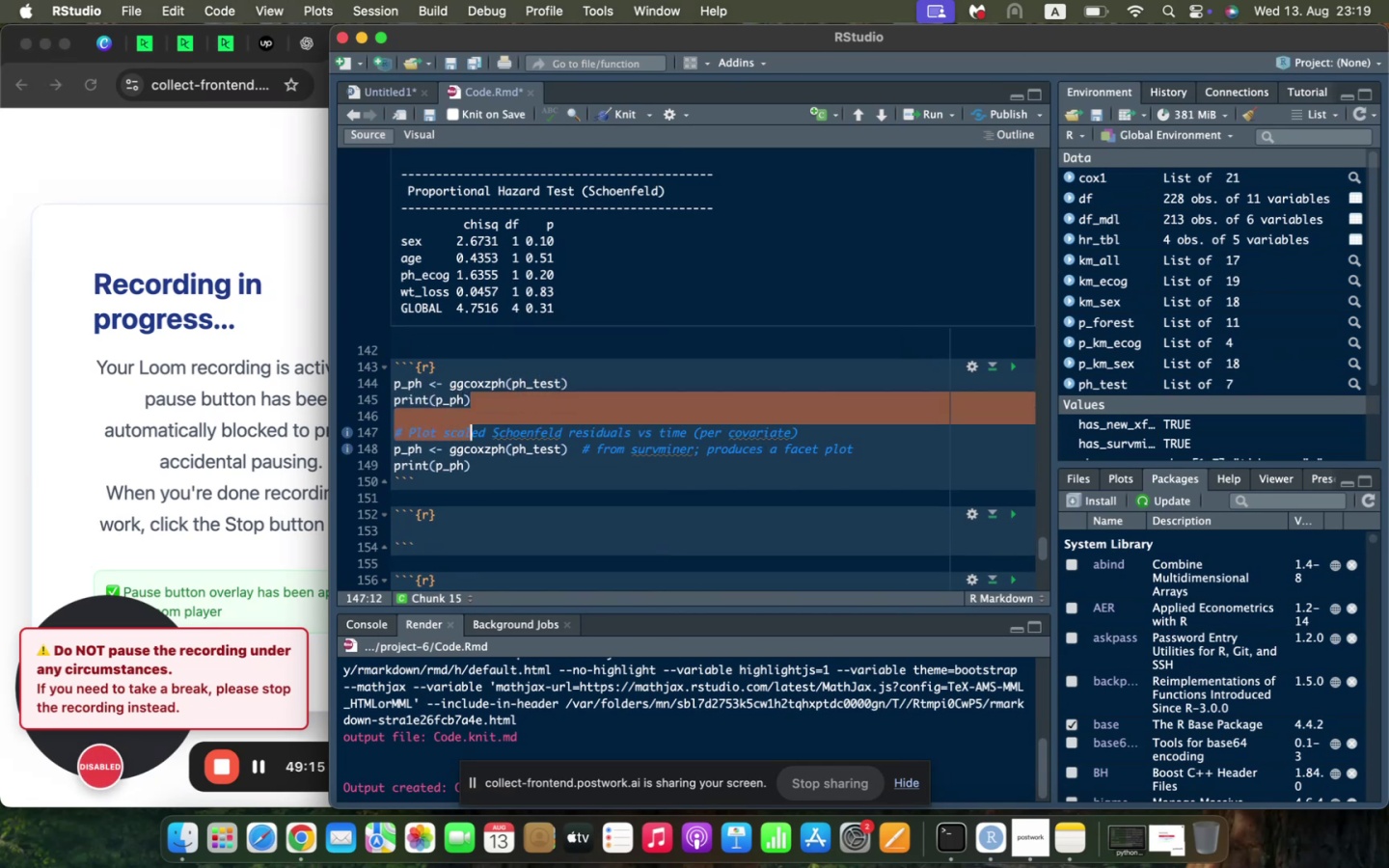 
key(Shift+ArrowDown)
 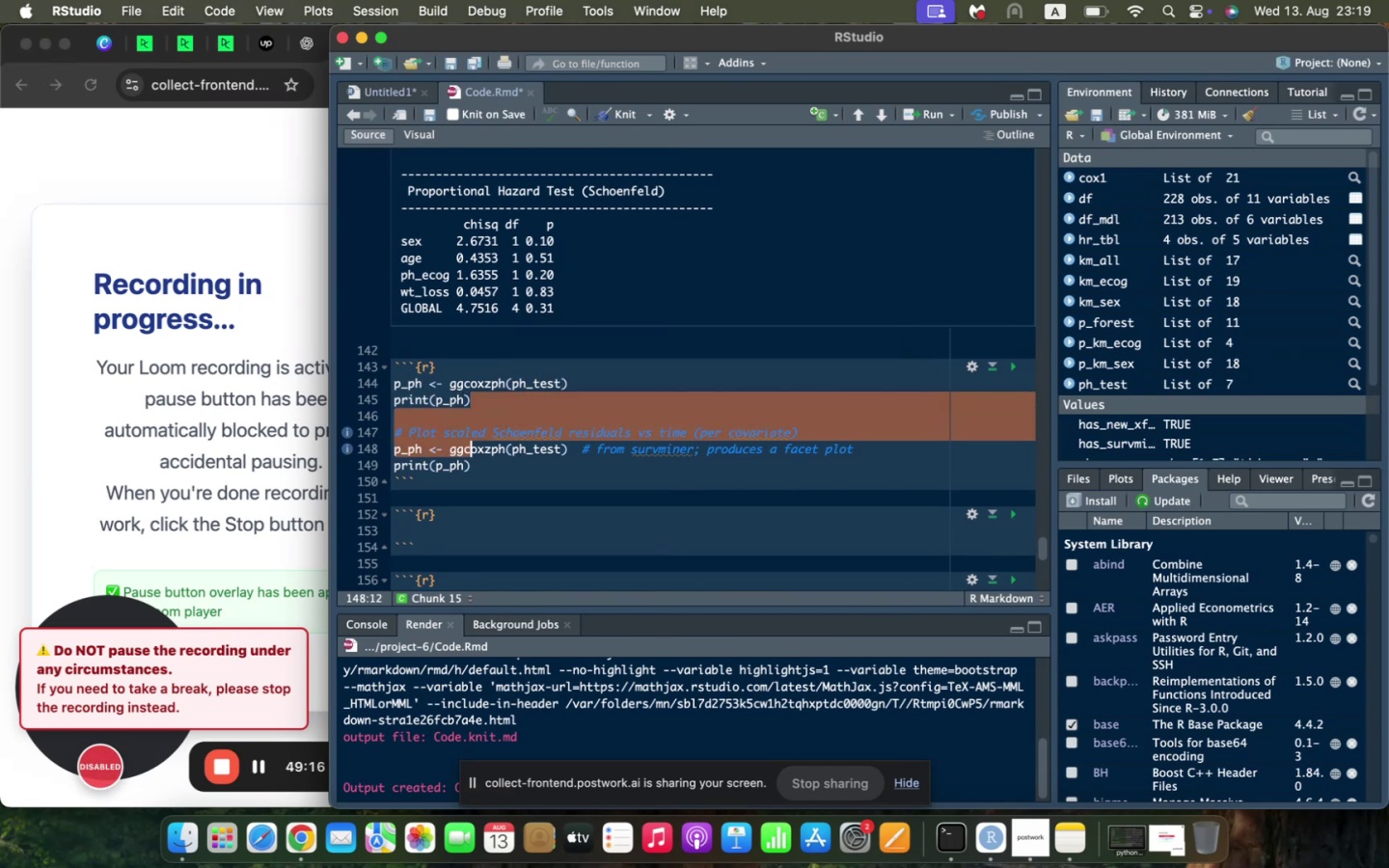 
key(Shift+ArrowDown)
 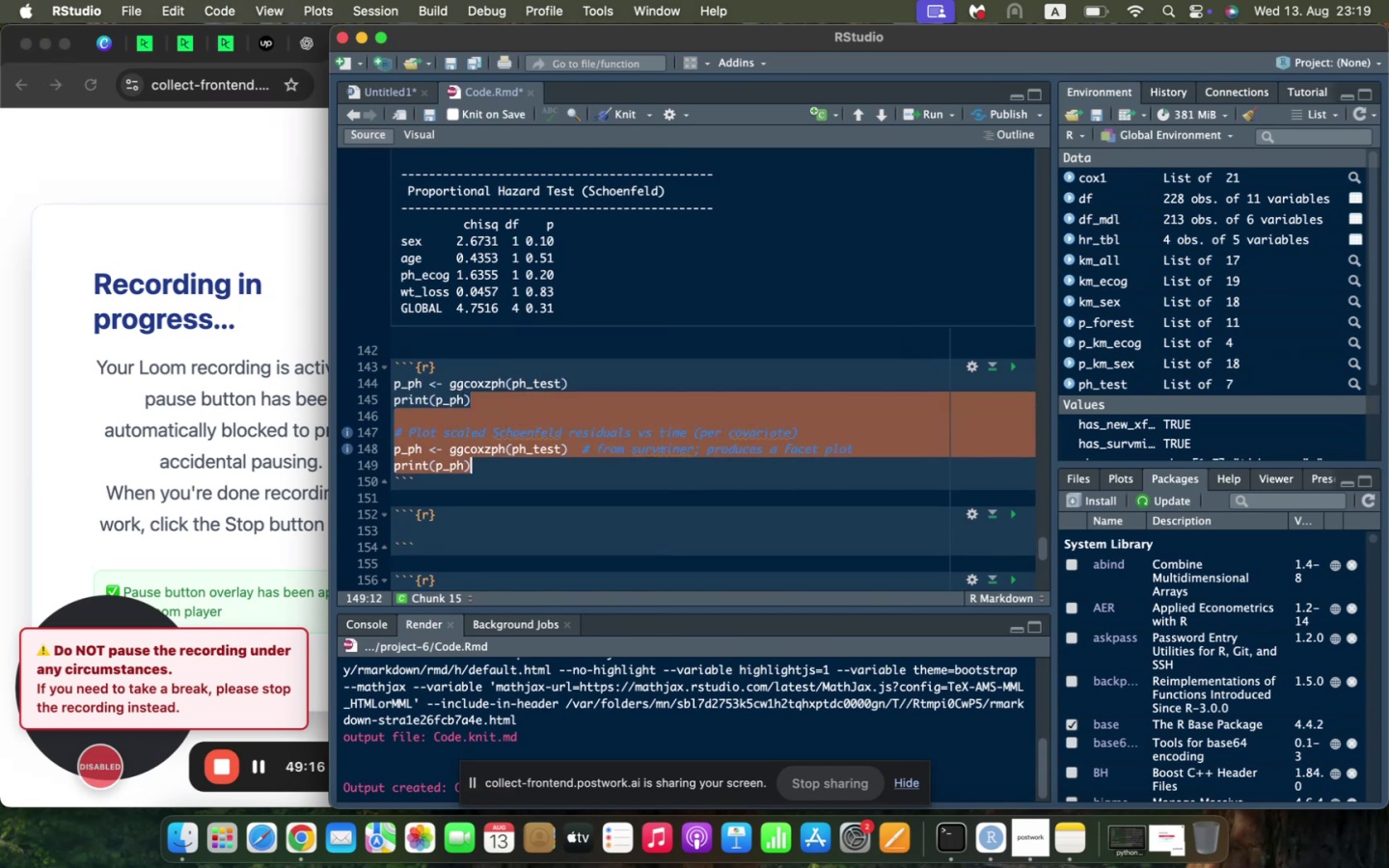 
key(Backspace)
 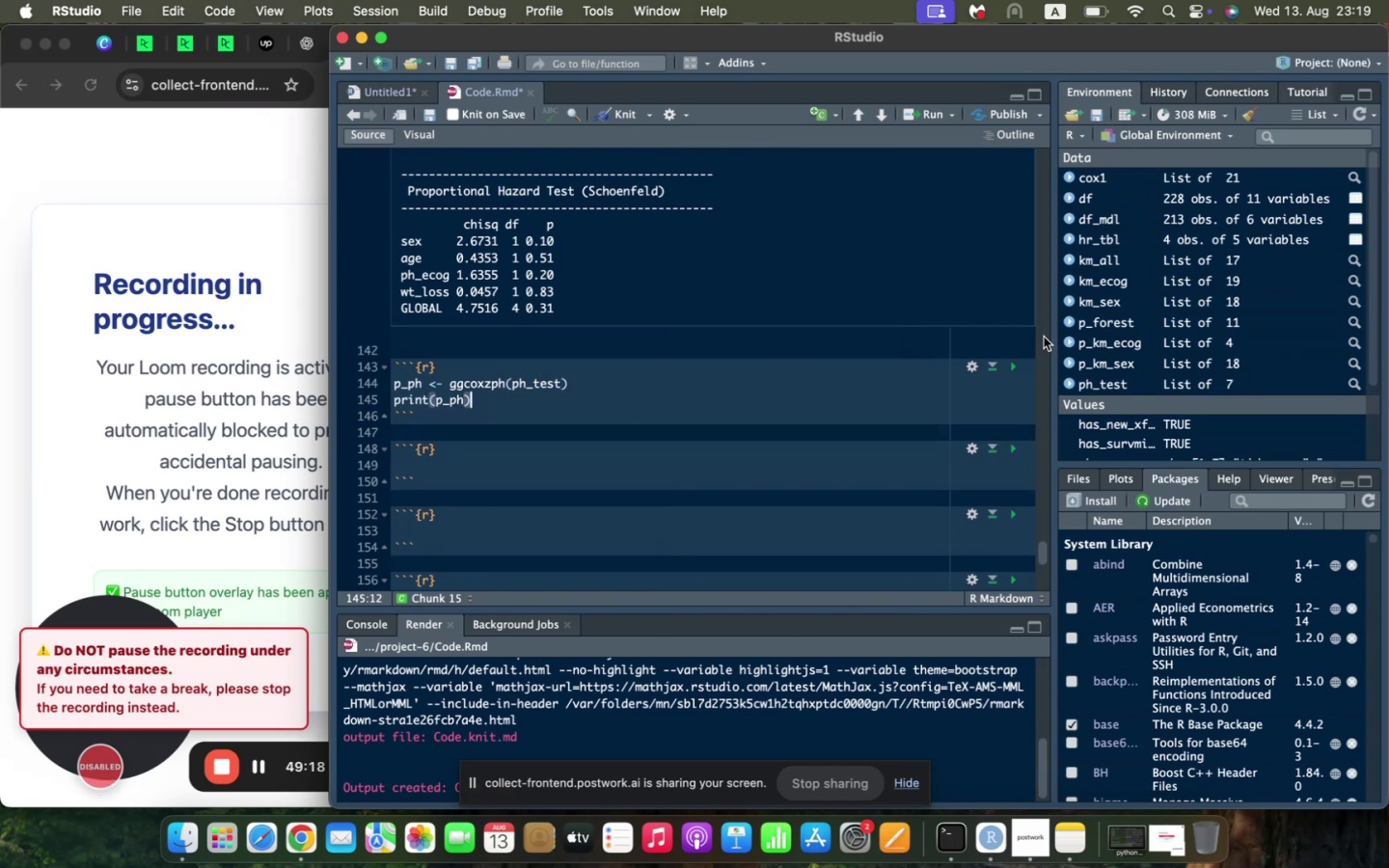 
left_click([1010, 368])
 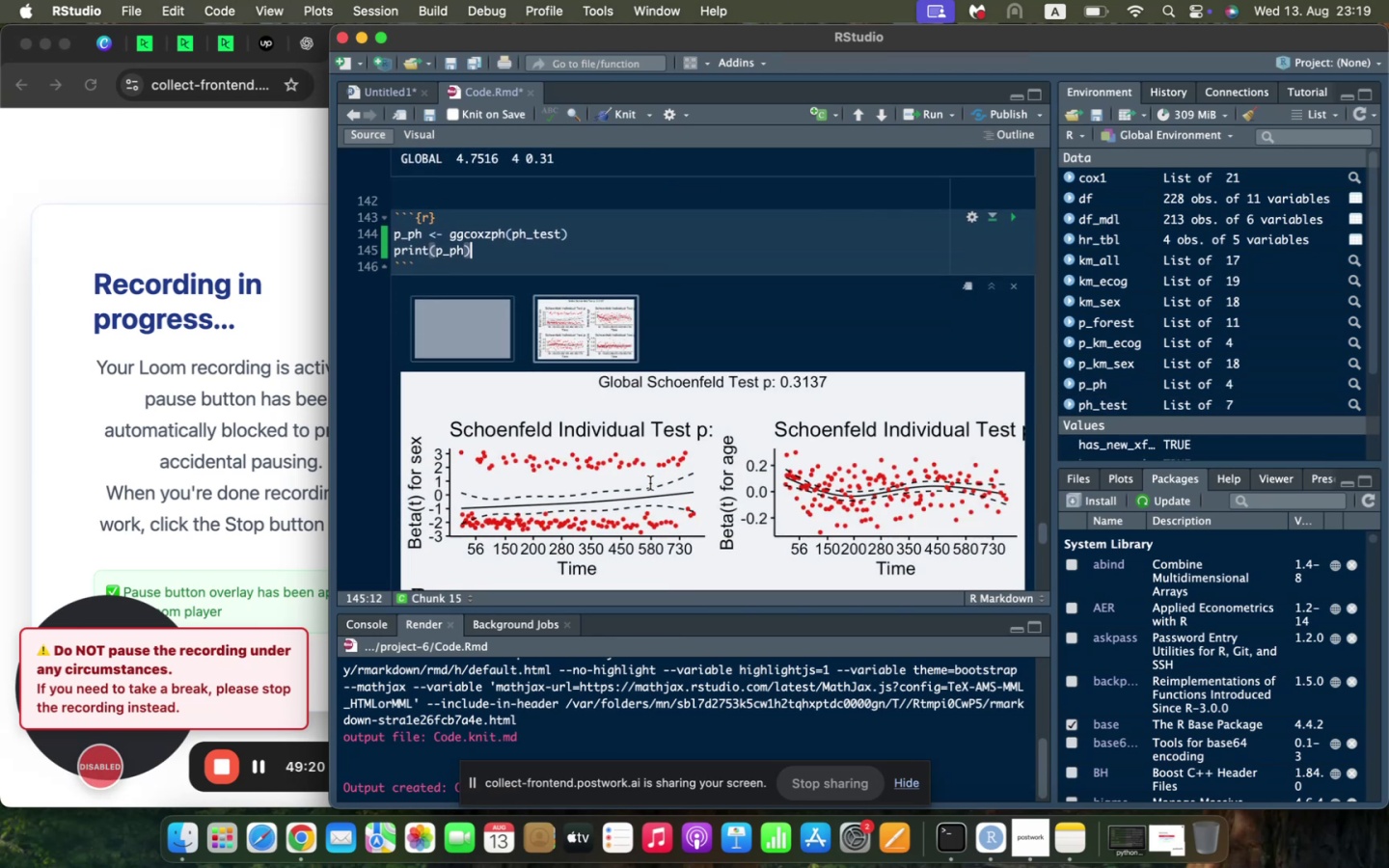 
scroll: coordinate [650, 483], scroll_direction: down, amount: 7.0
 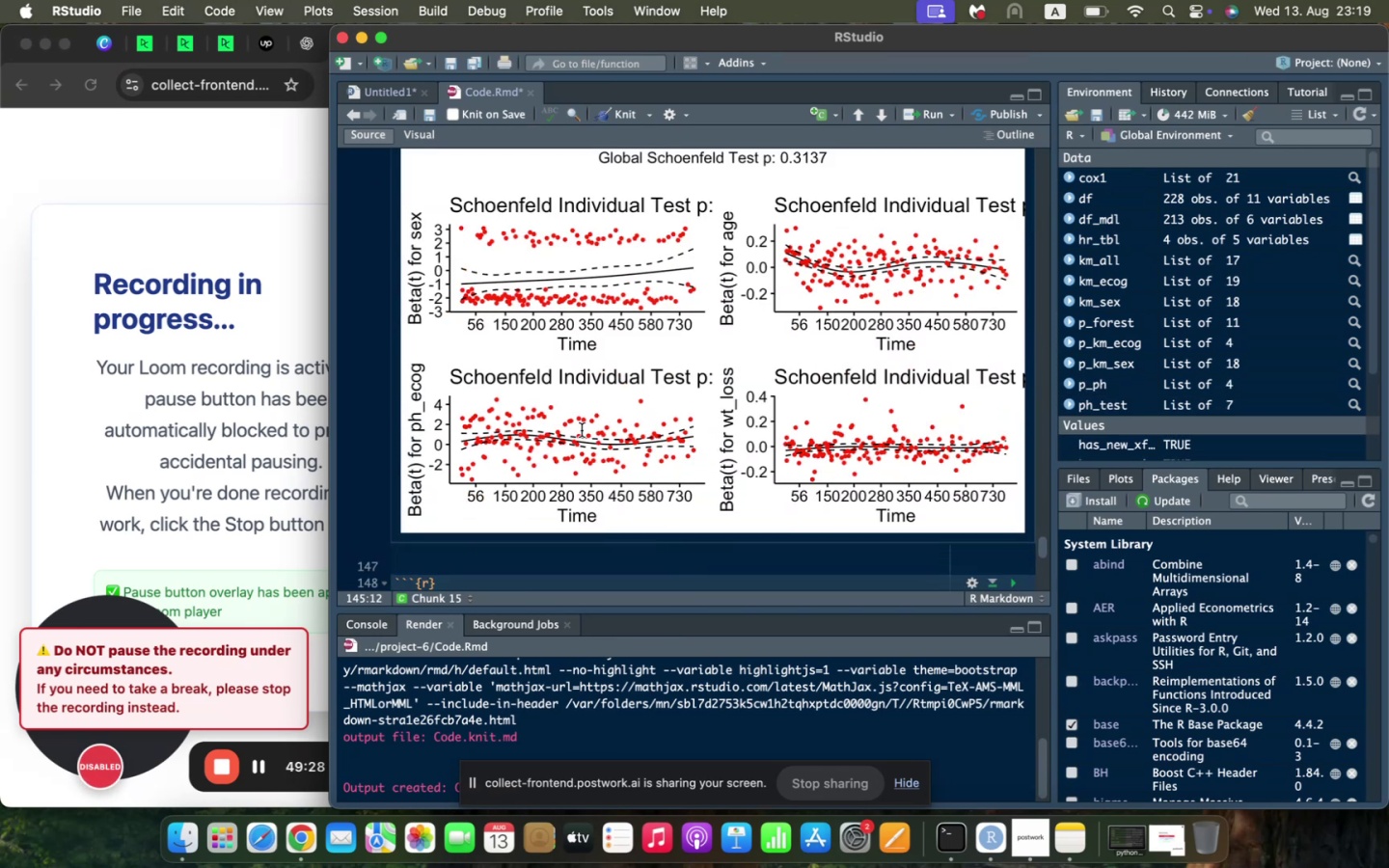 
wait(6.08)
 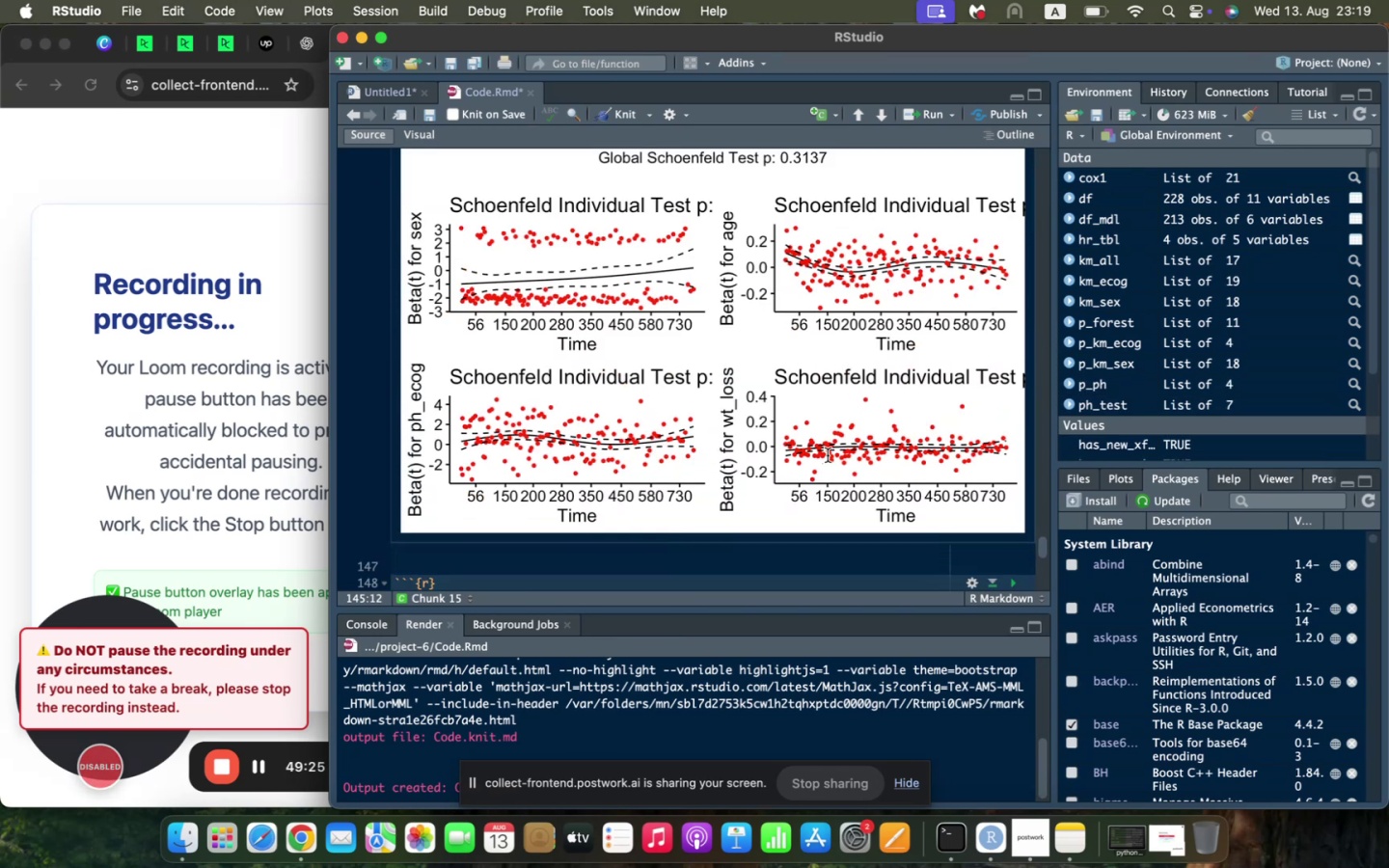 
scroll: coordinate [582, 432], scroll_direction: up, amount: 13.0
 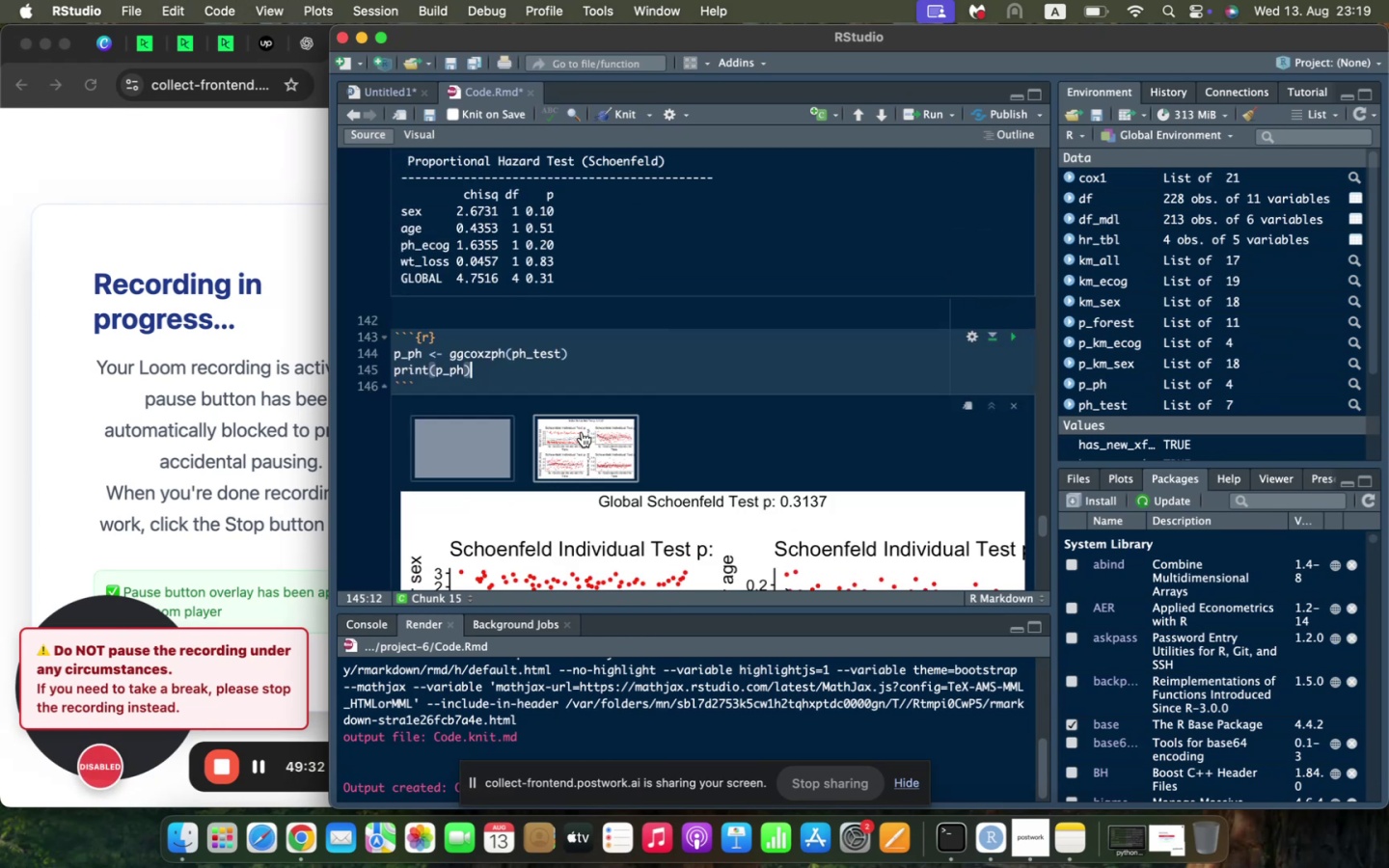 
scroll: coordinate [582, 433], scroll_direction: down, amount: 13.0
 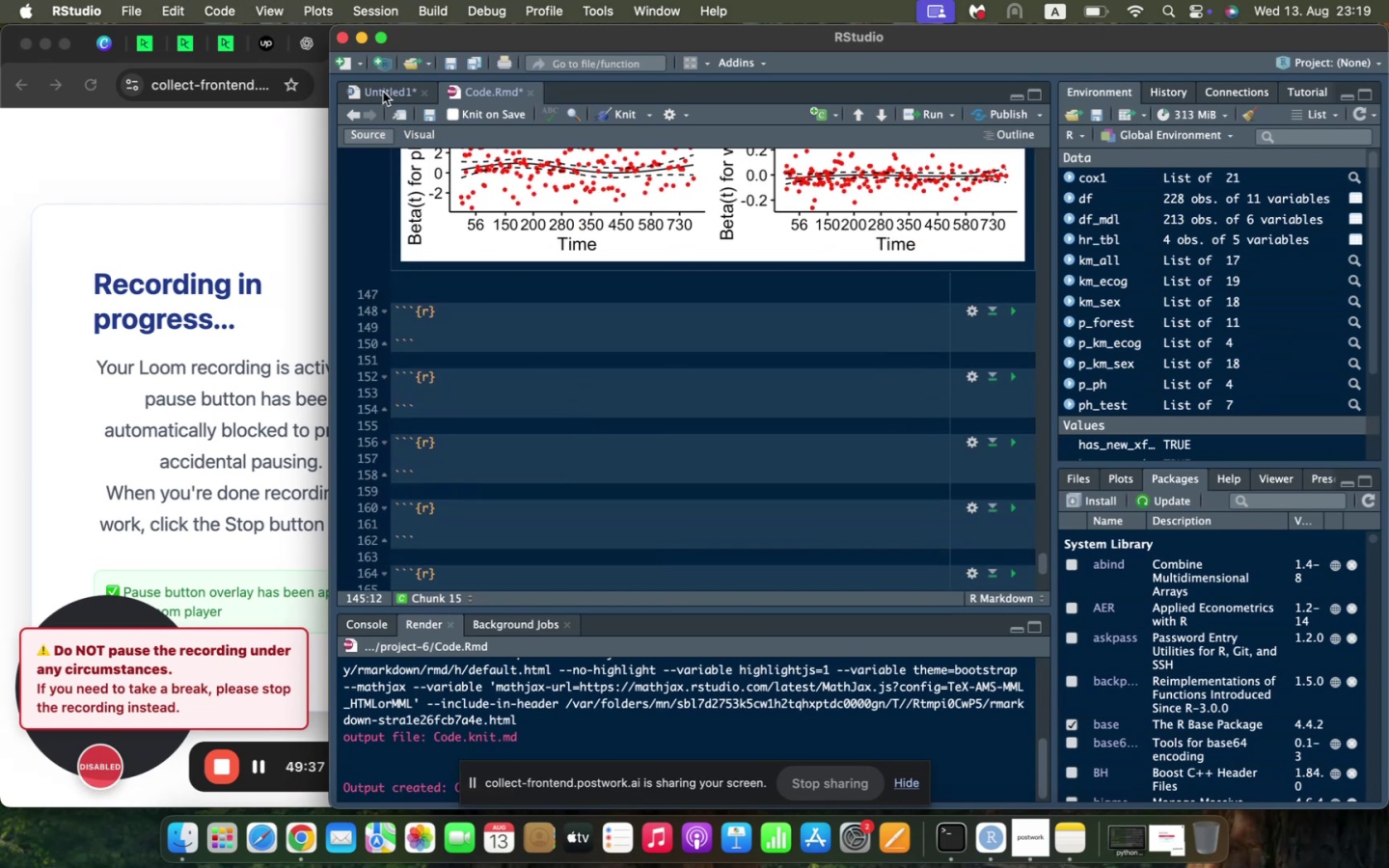 
left_click([383, 91])
 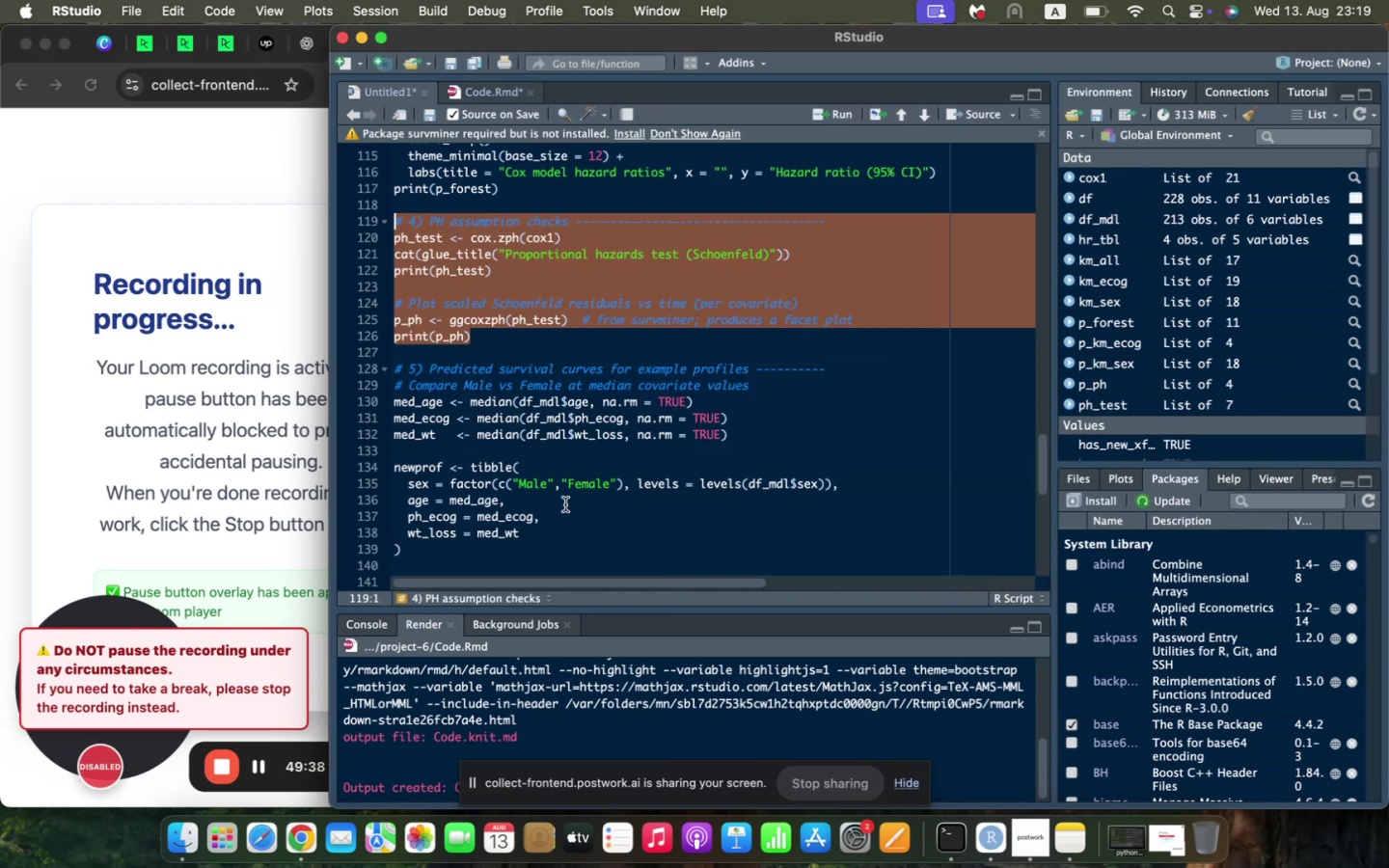 
scroll: coordinate [566, 507], scroll_direction: down, amount: 4.0
 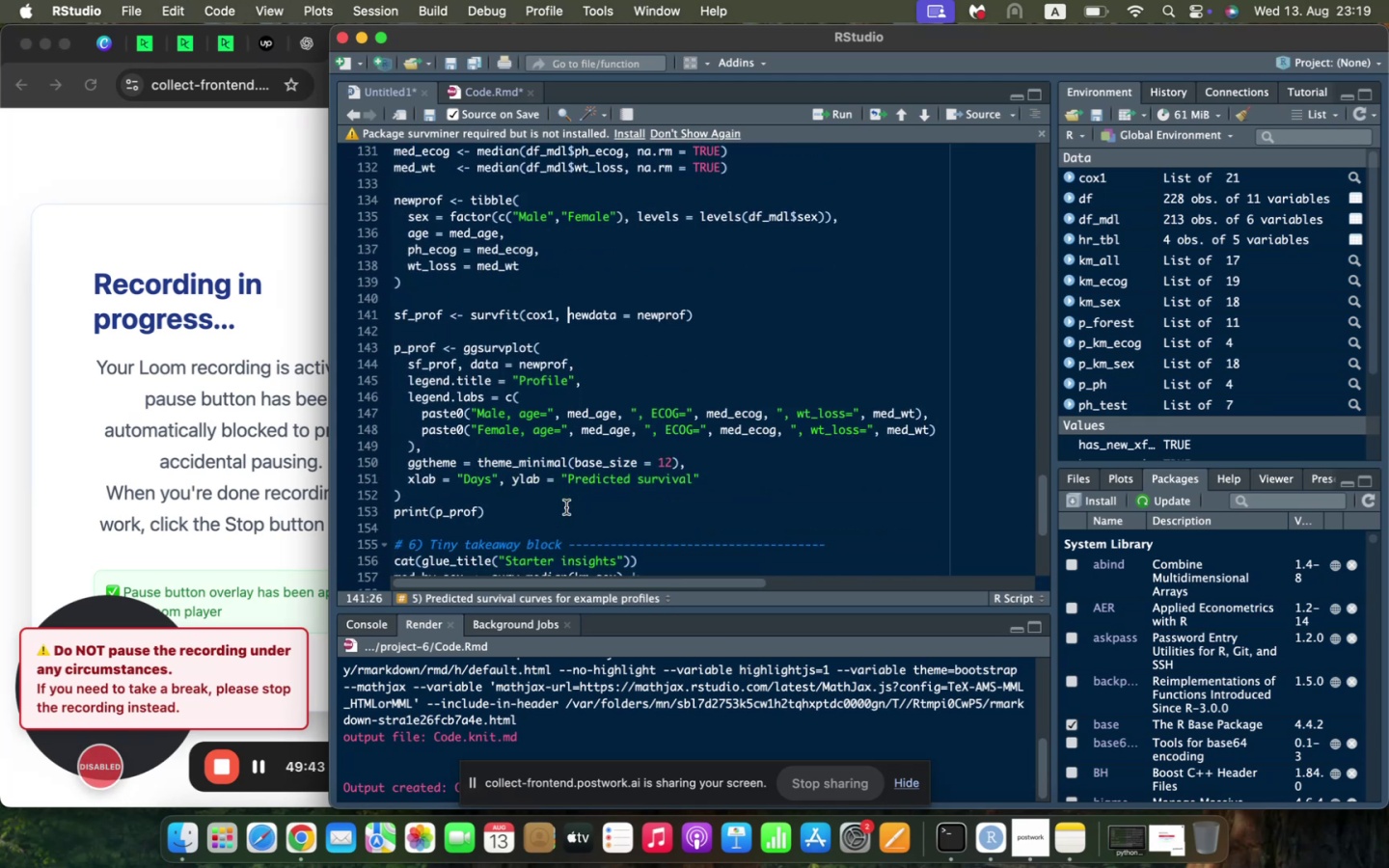 
left_click([566, 507])
 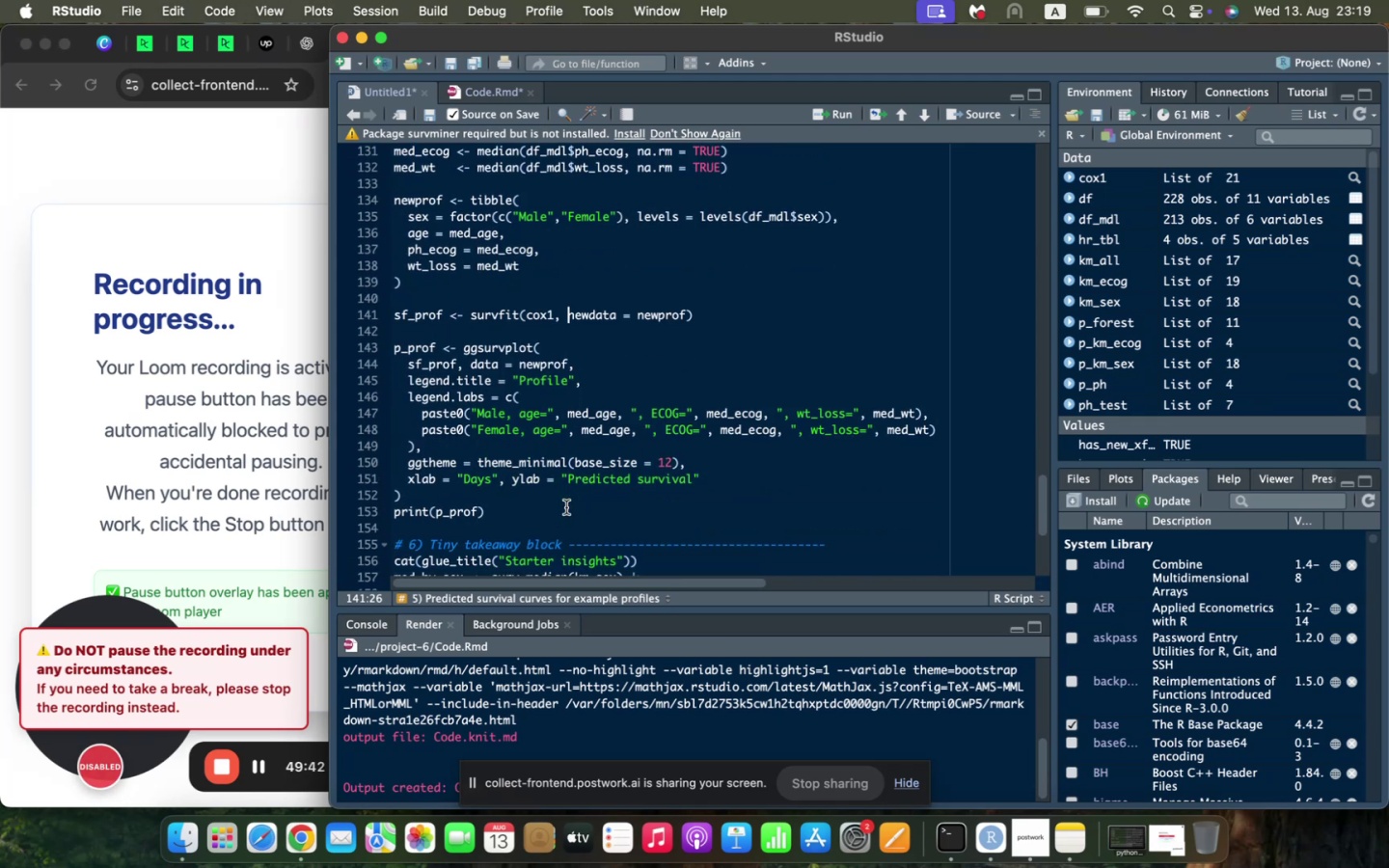 
scroll: coordinate [566, 507], scroll_direction: up, amount: 5.0
 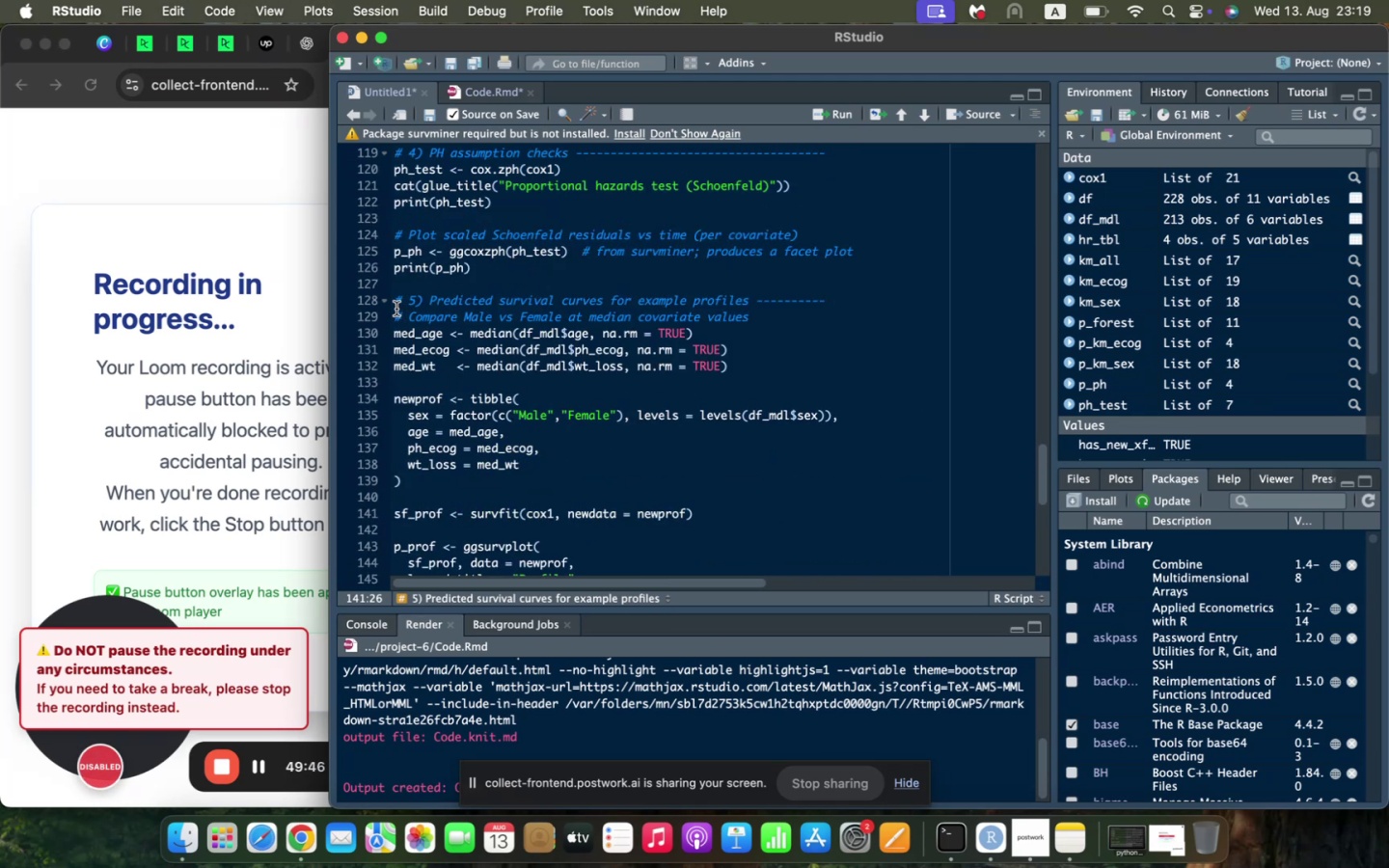 
left_click_drag(start_coordinate=[394, 299], to_coordinate=[525, 508])
 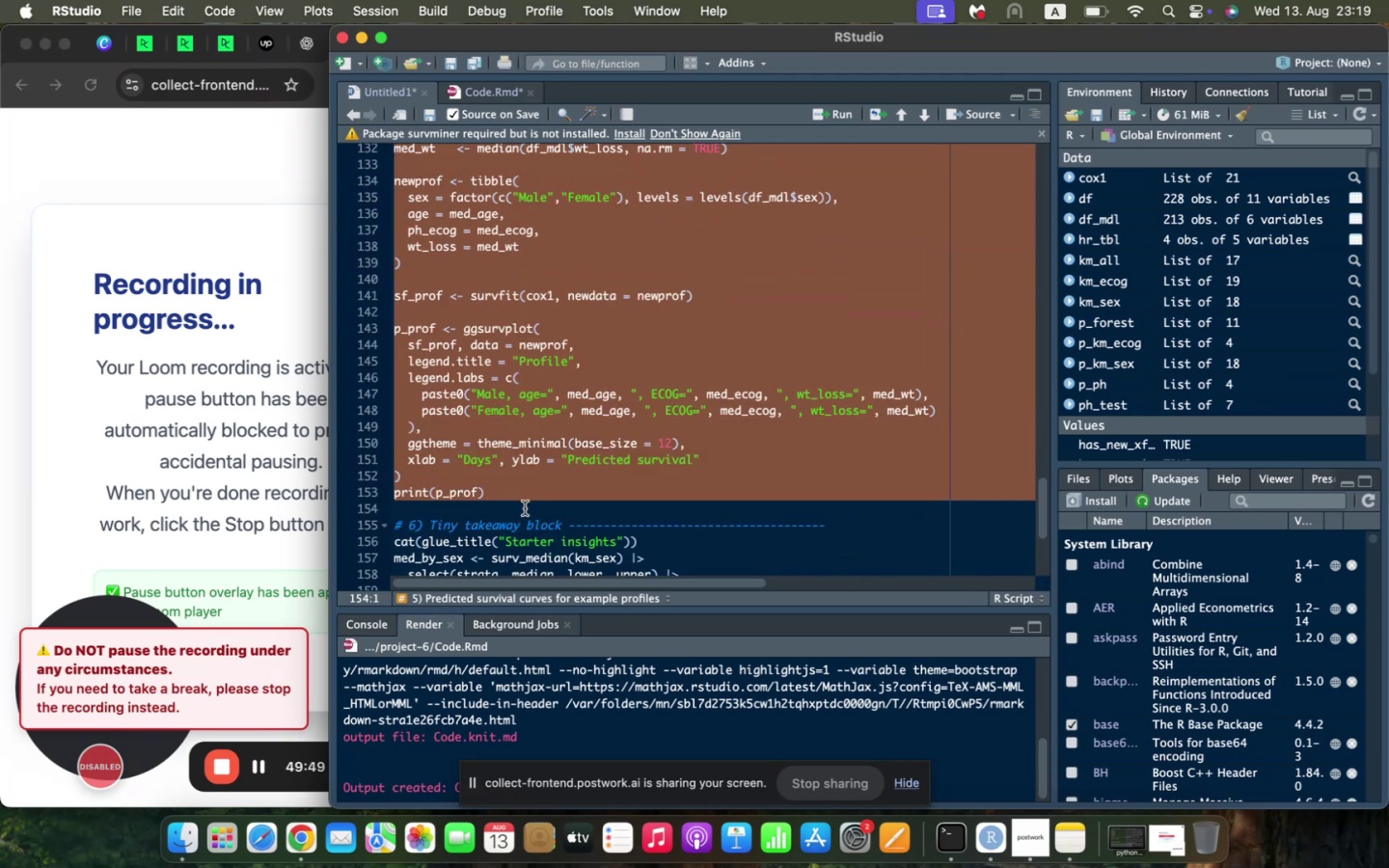 
scroll: coordinate [511, 408], scroll_direction: down, amount: 6.0
 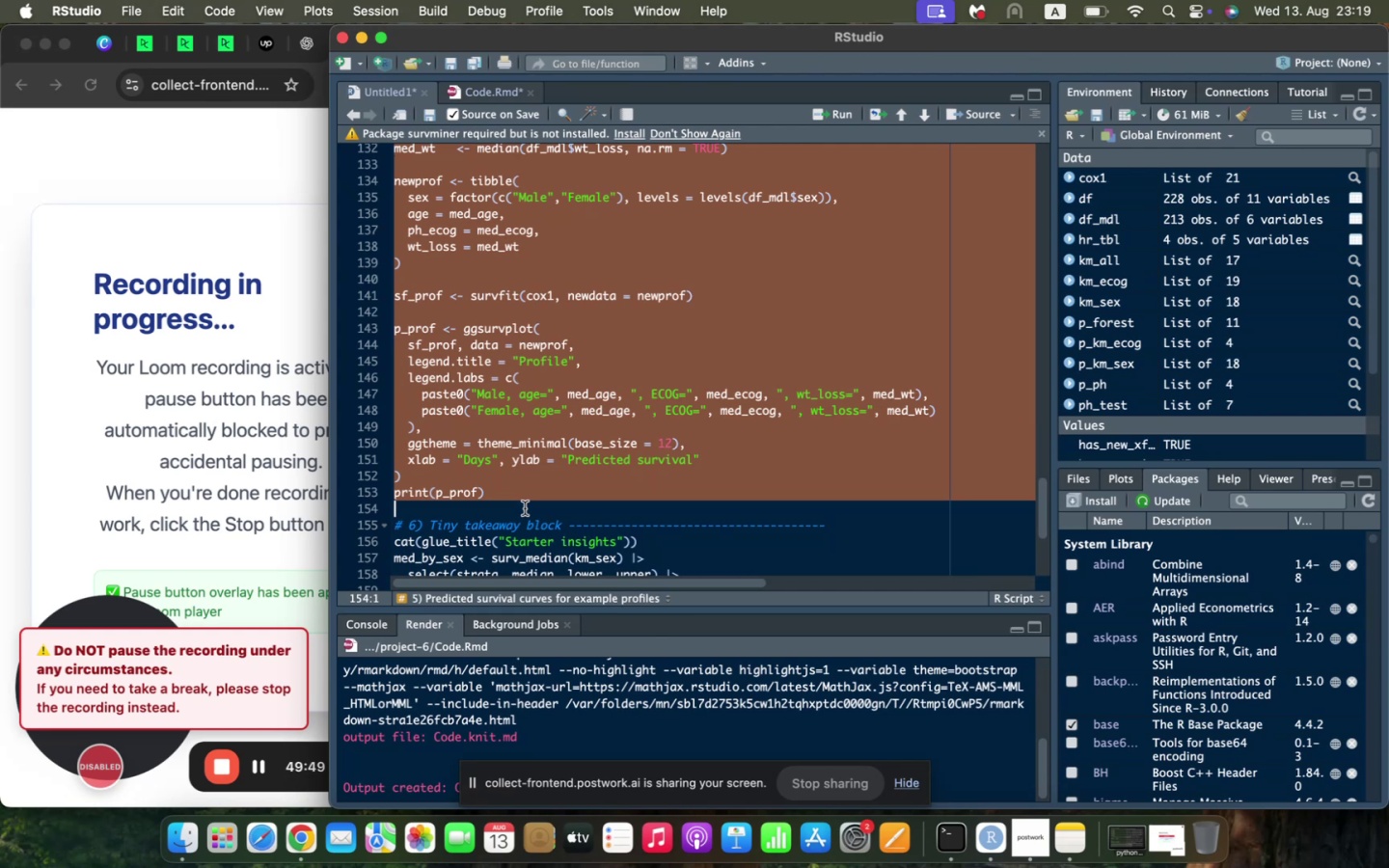 
key(Meta+C)
 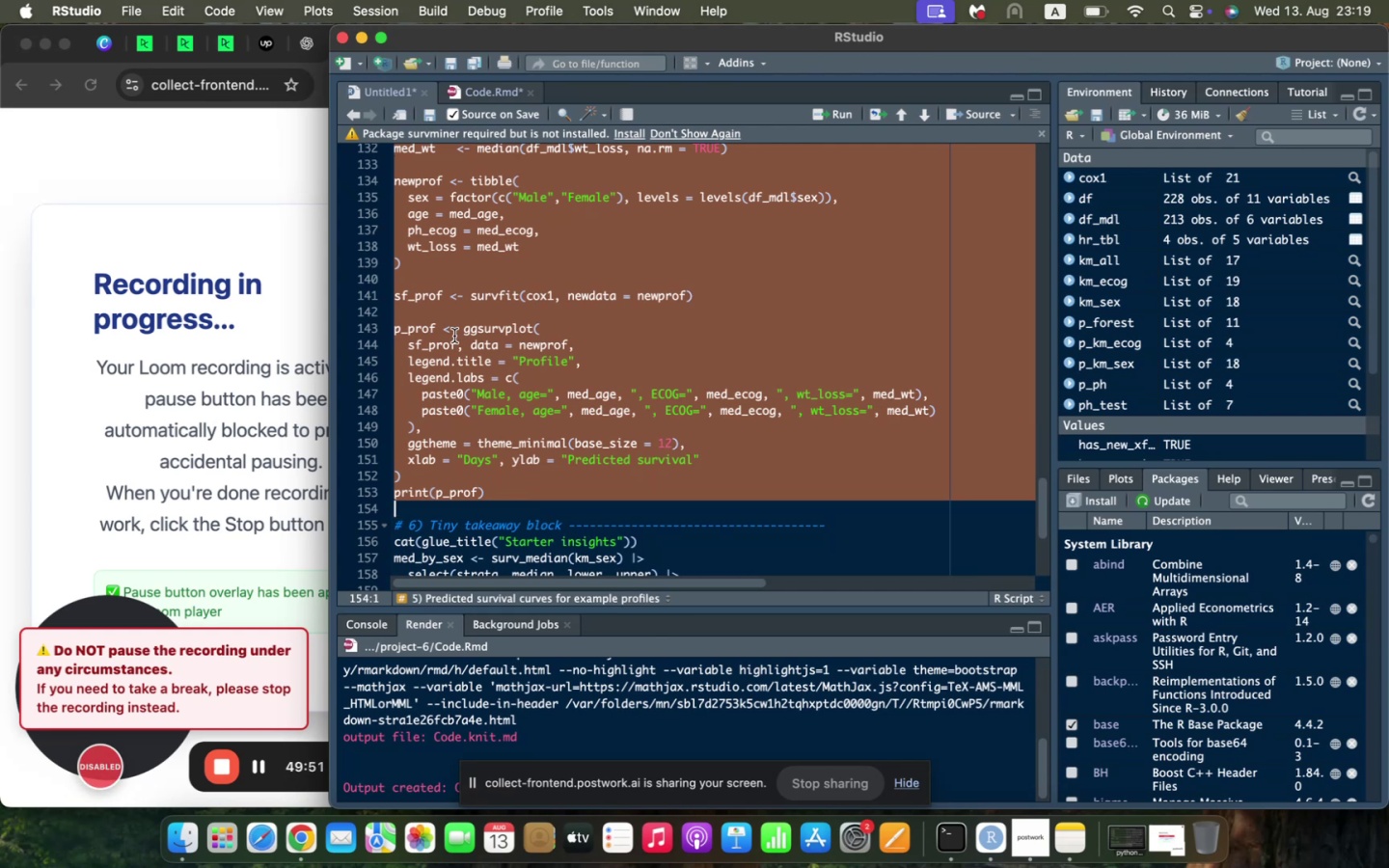 
left_click([454, 336])
 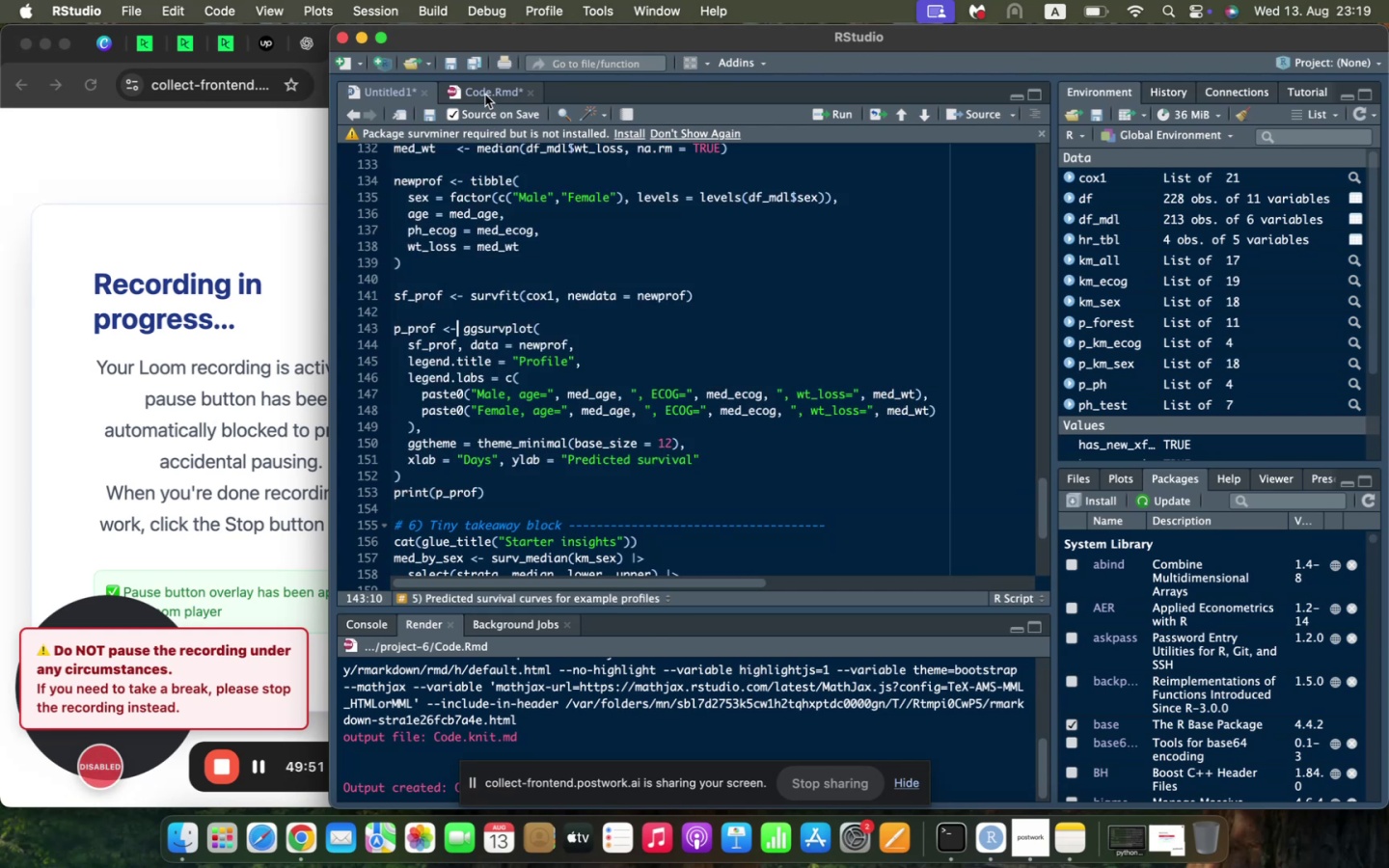 
left_click([485, 92])
 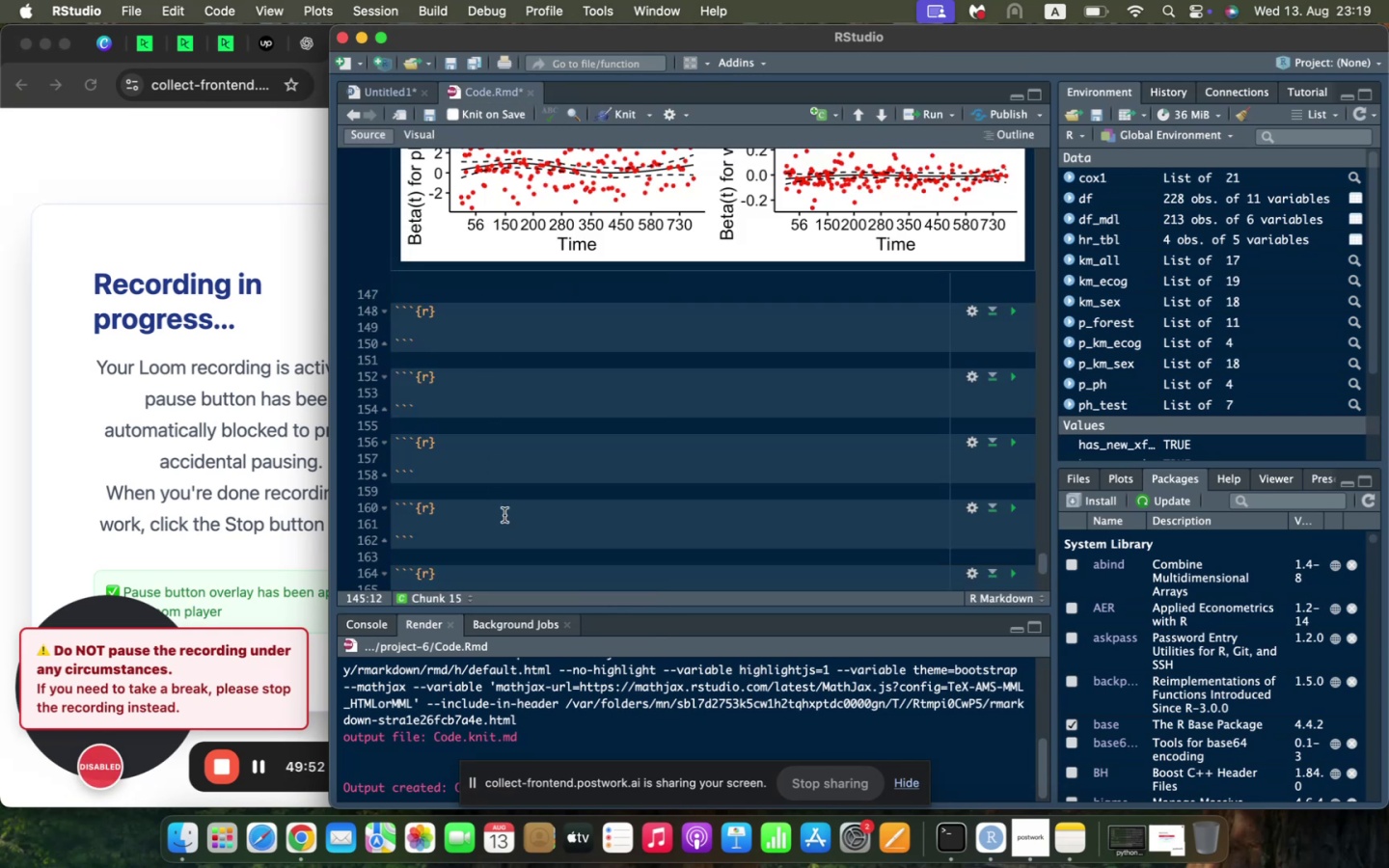 
scroll: coordinate [504, 515], scroll_direction: down, amount: 2.0
 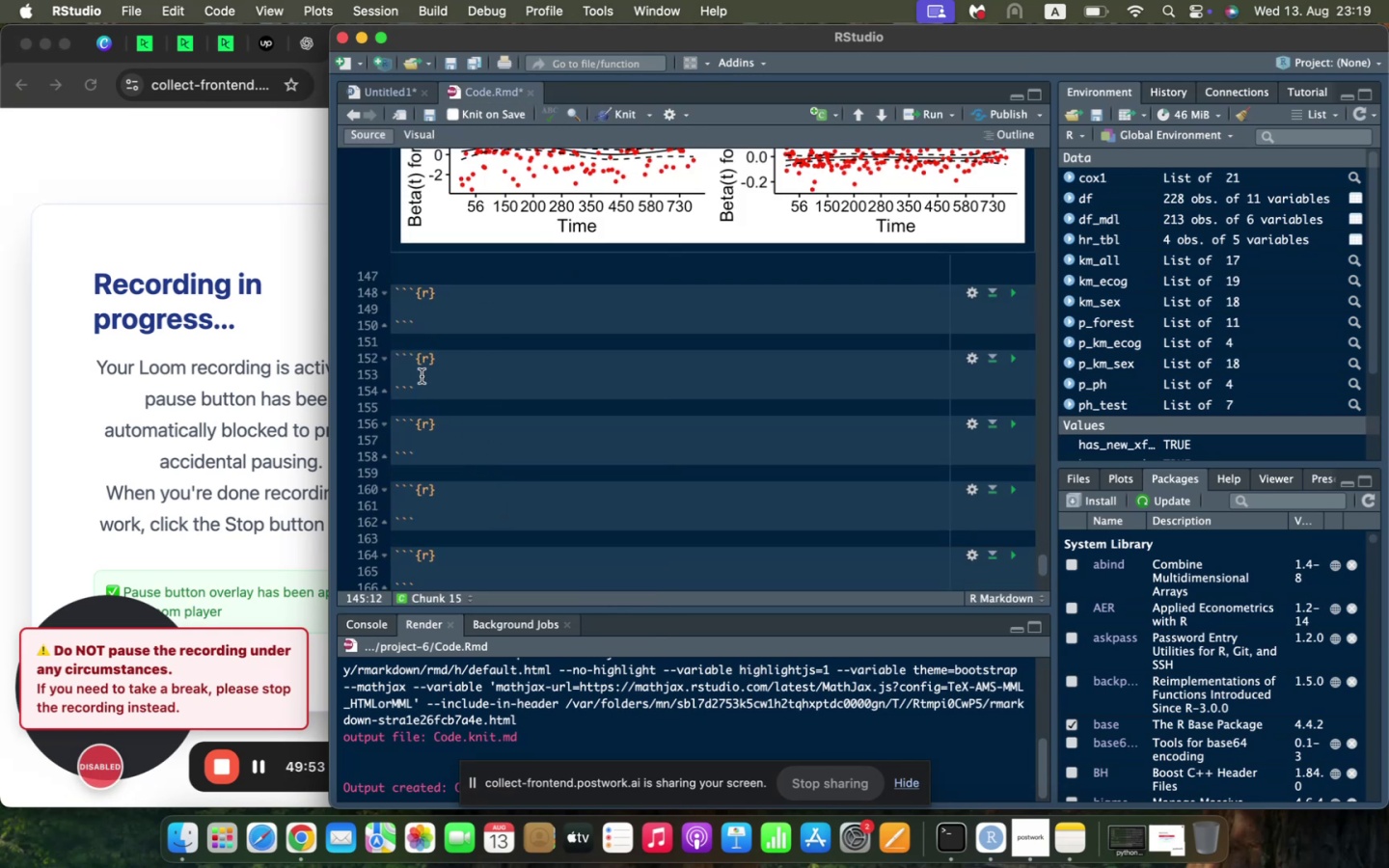 
left_click([422, 376])
 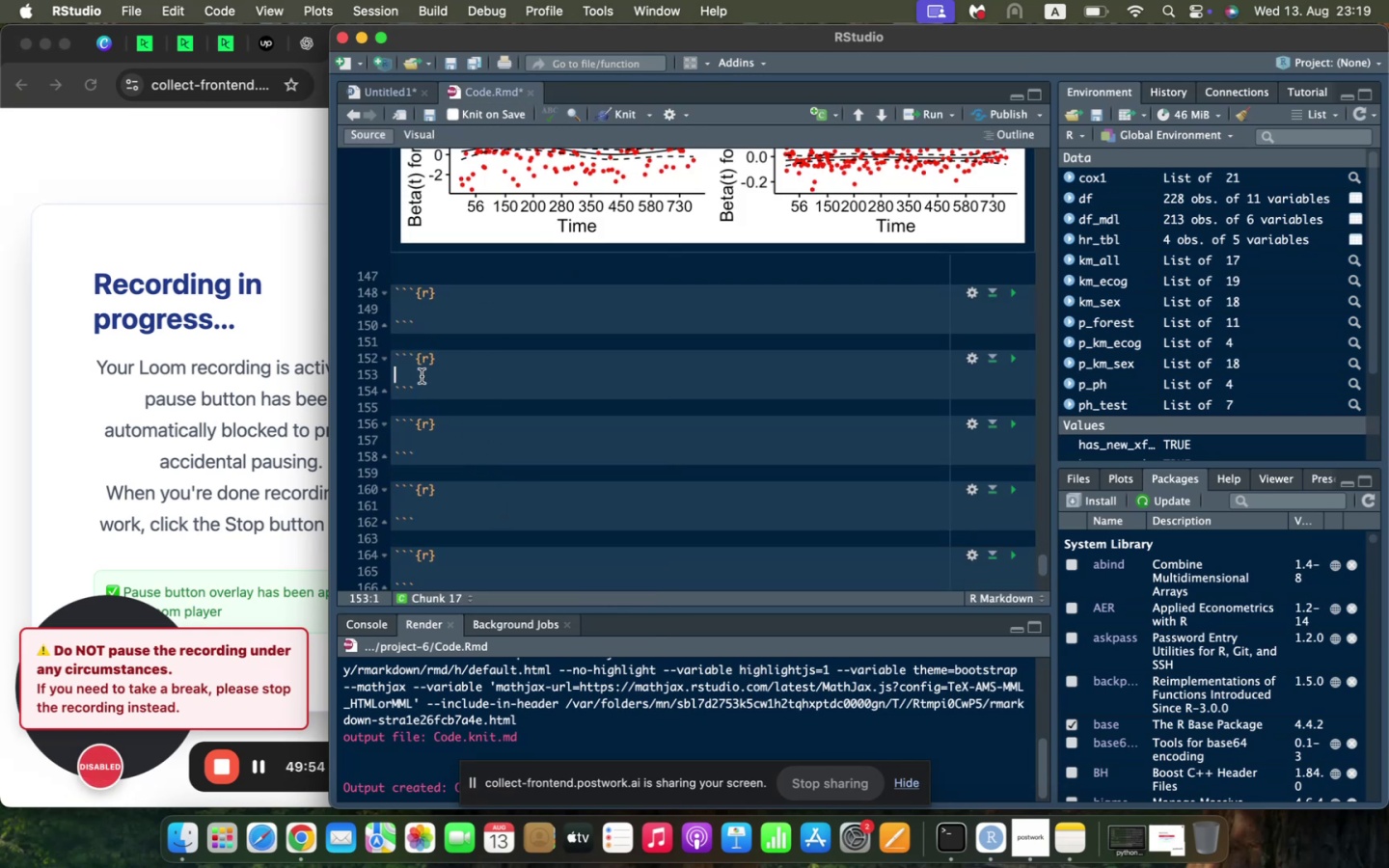 
key(Meta+V)
 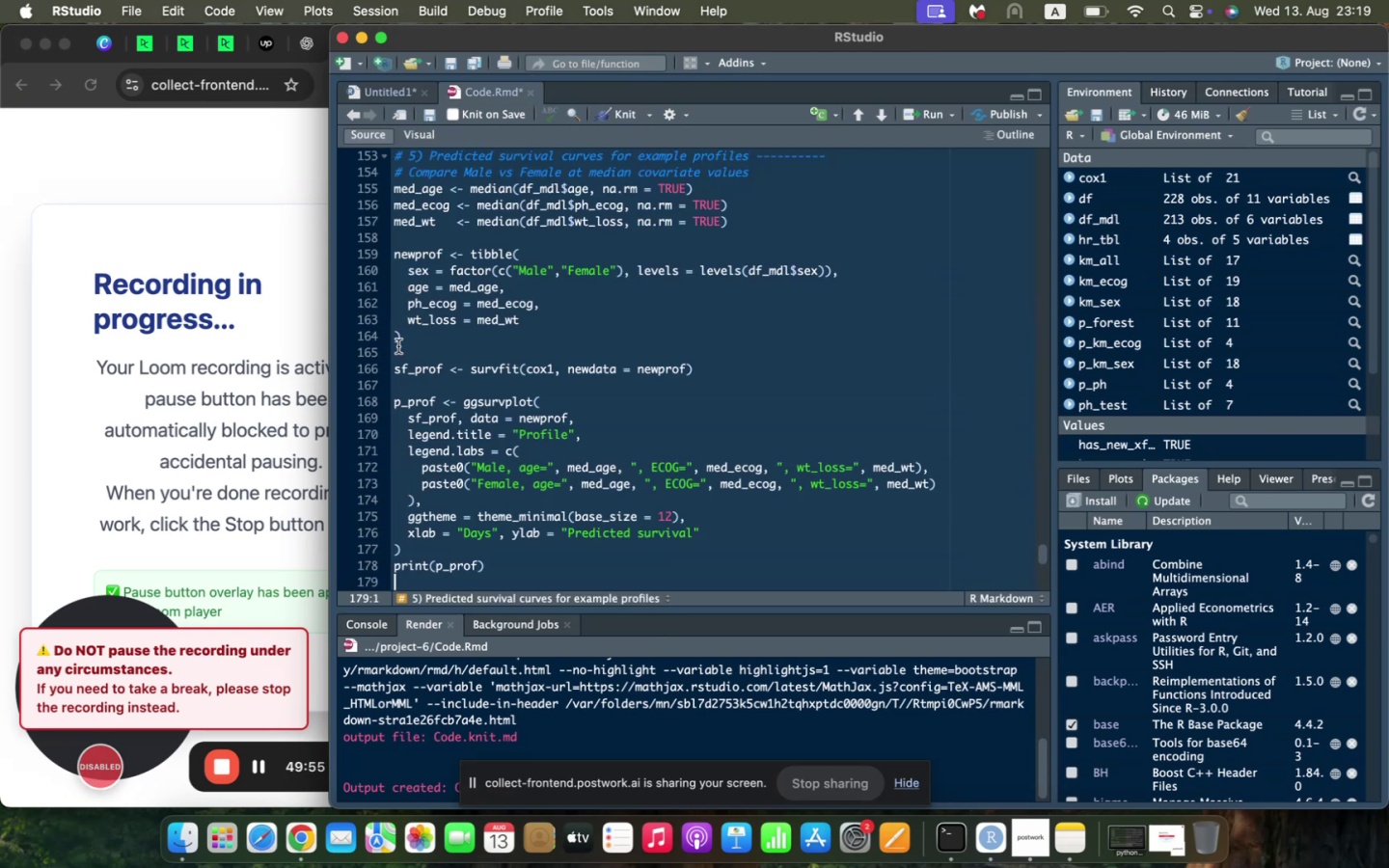 
scroll: coordinate [389, 327], scroll_direction: up, amount: 7.0
 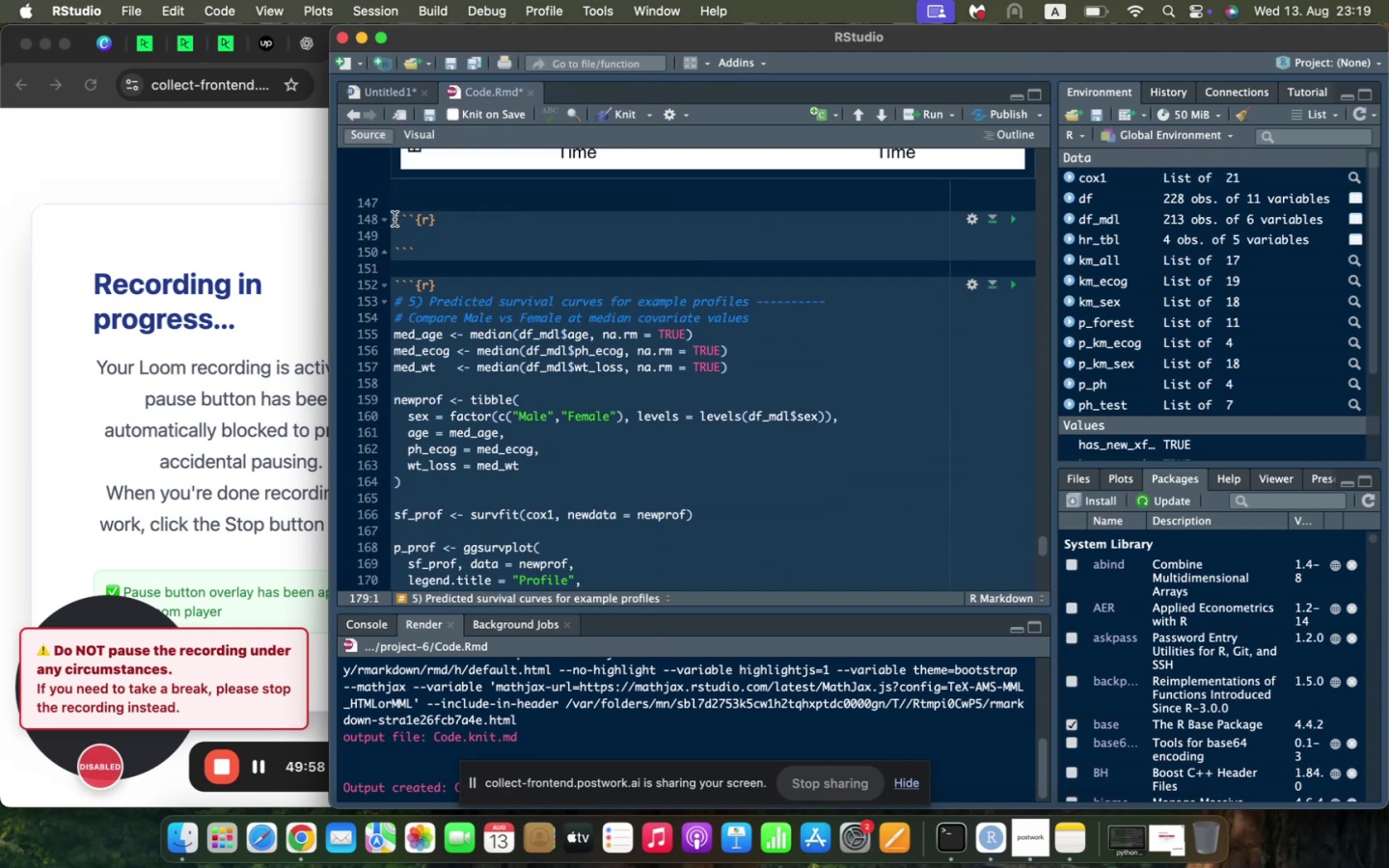 
left_click([395, 220])
 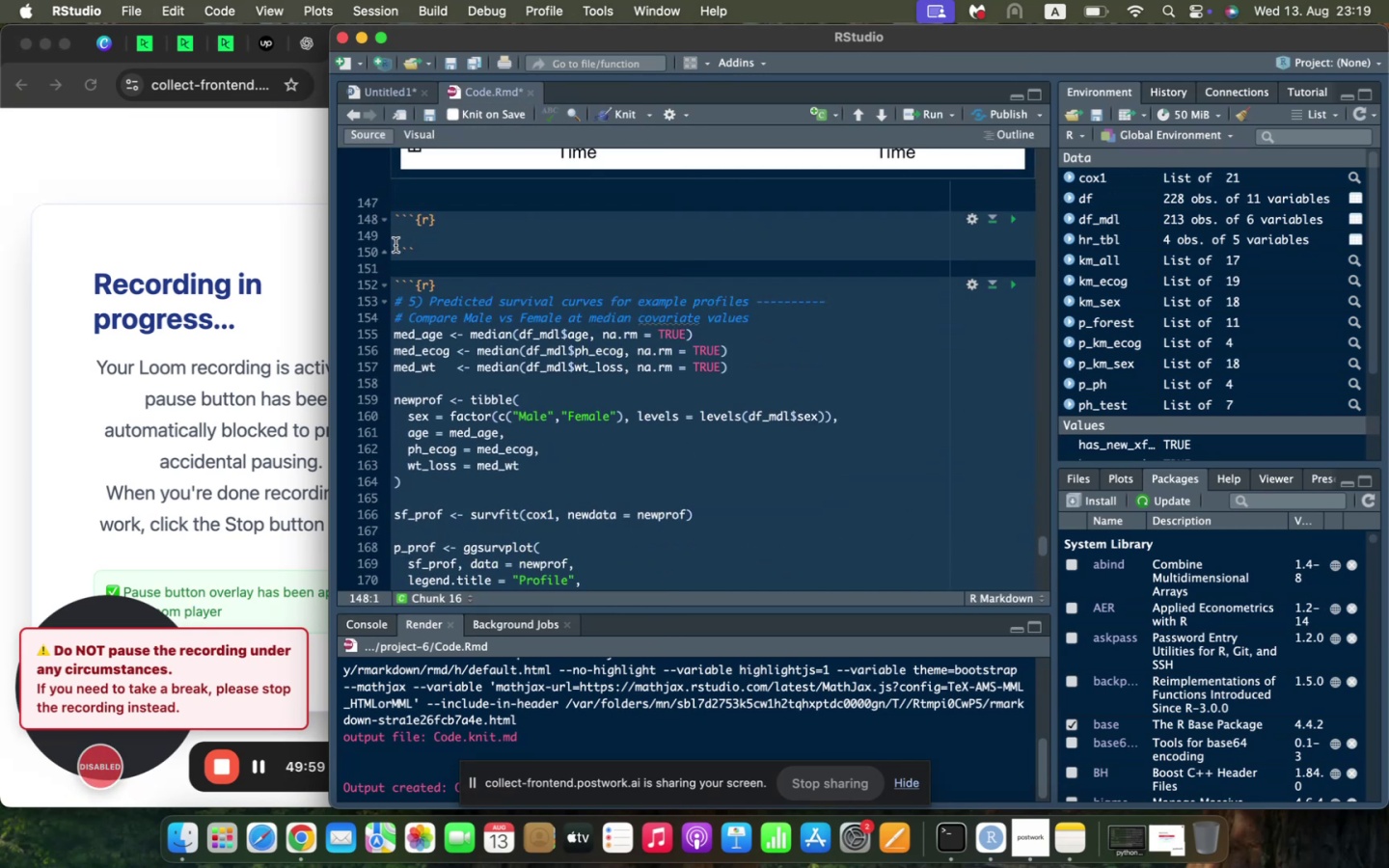 
key(Enter)
 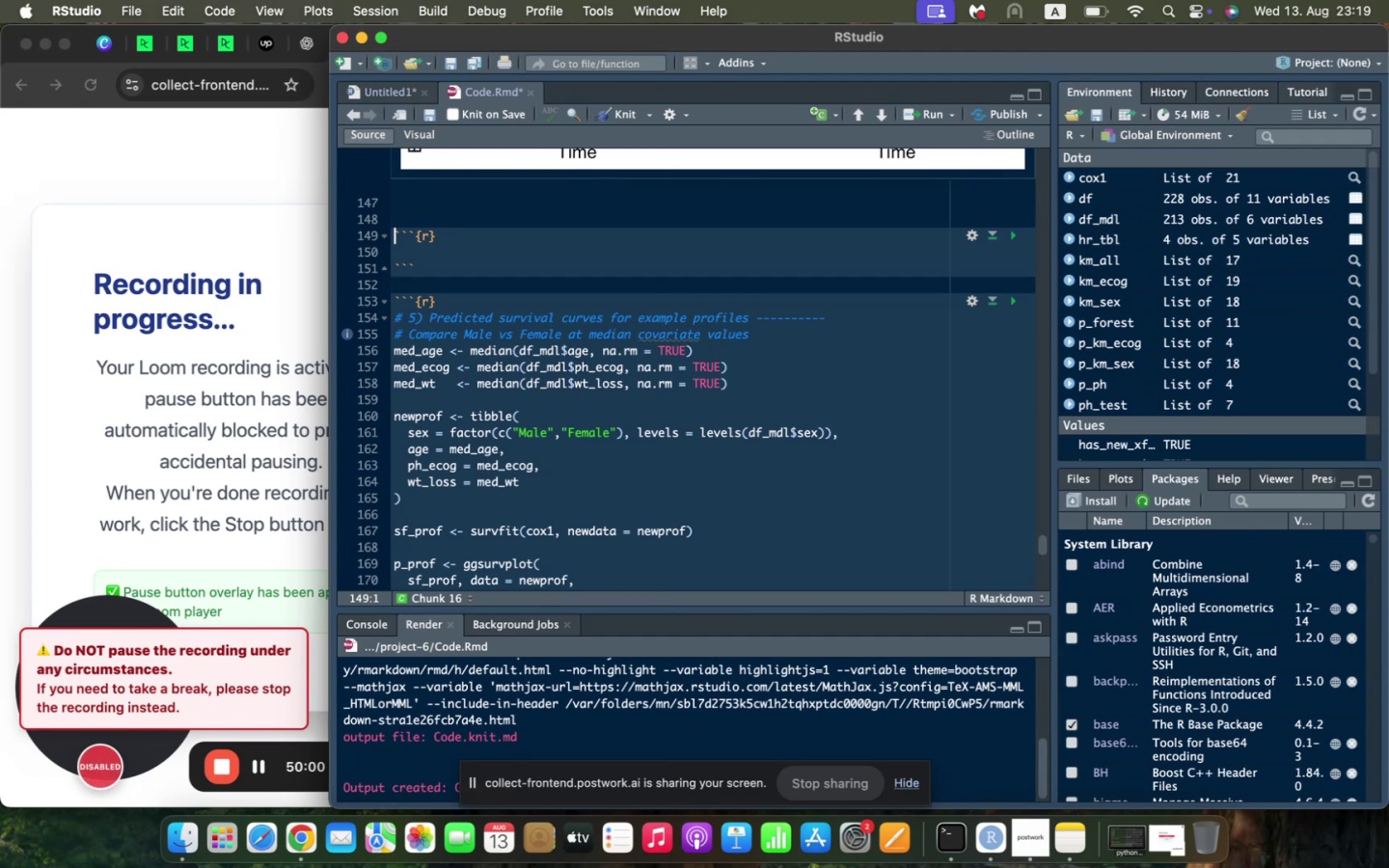 
key(ArrowUp)
 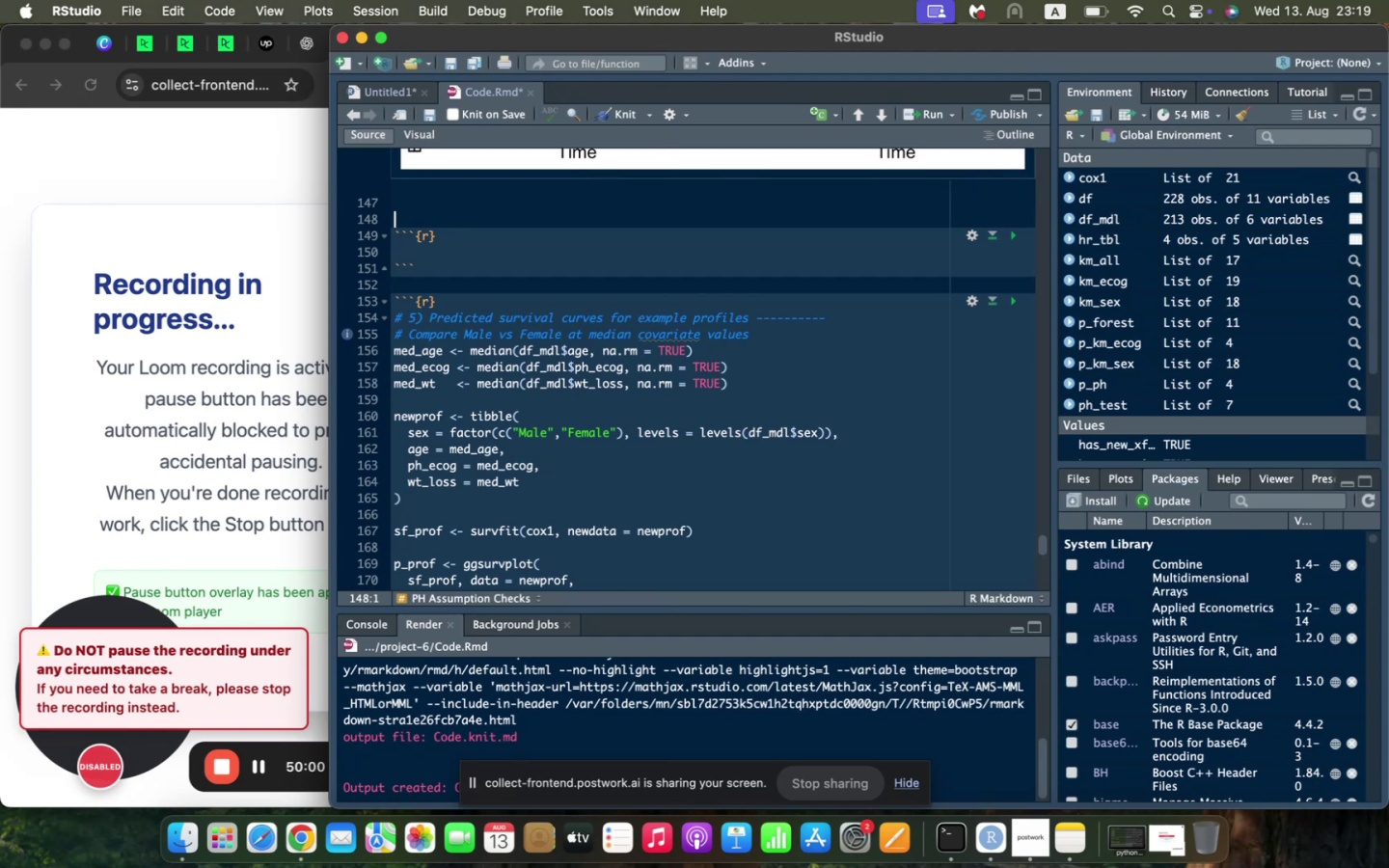 
type(## Predicted Survu)
key(Backspace)
type(ival Curves)
 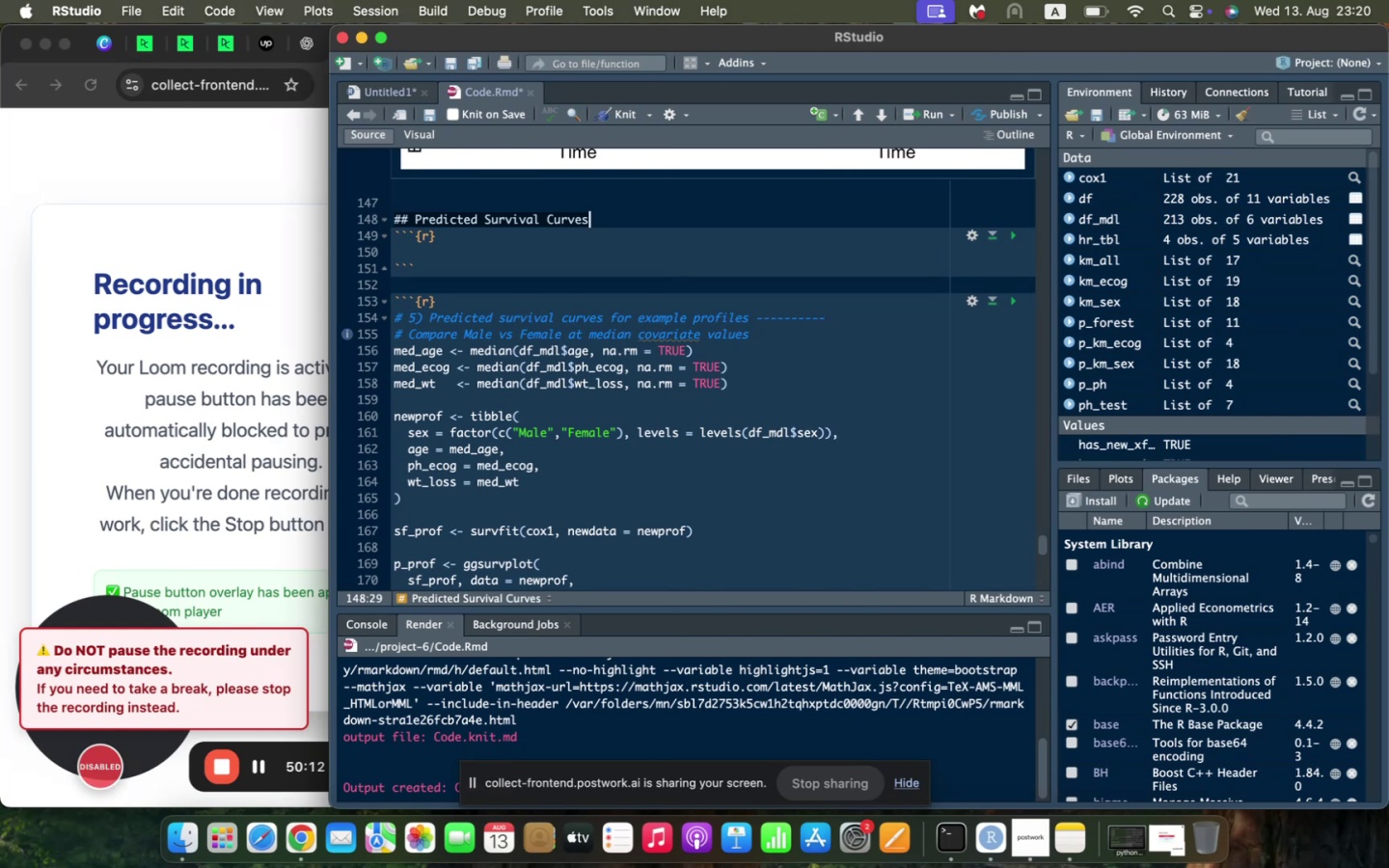 
key(Enter)
 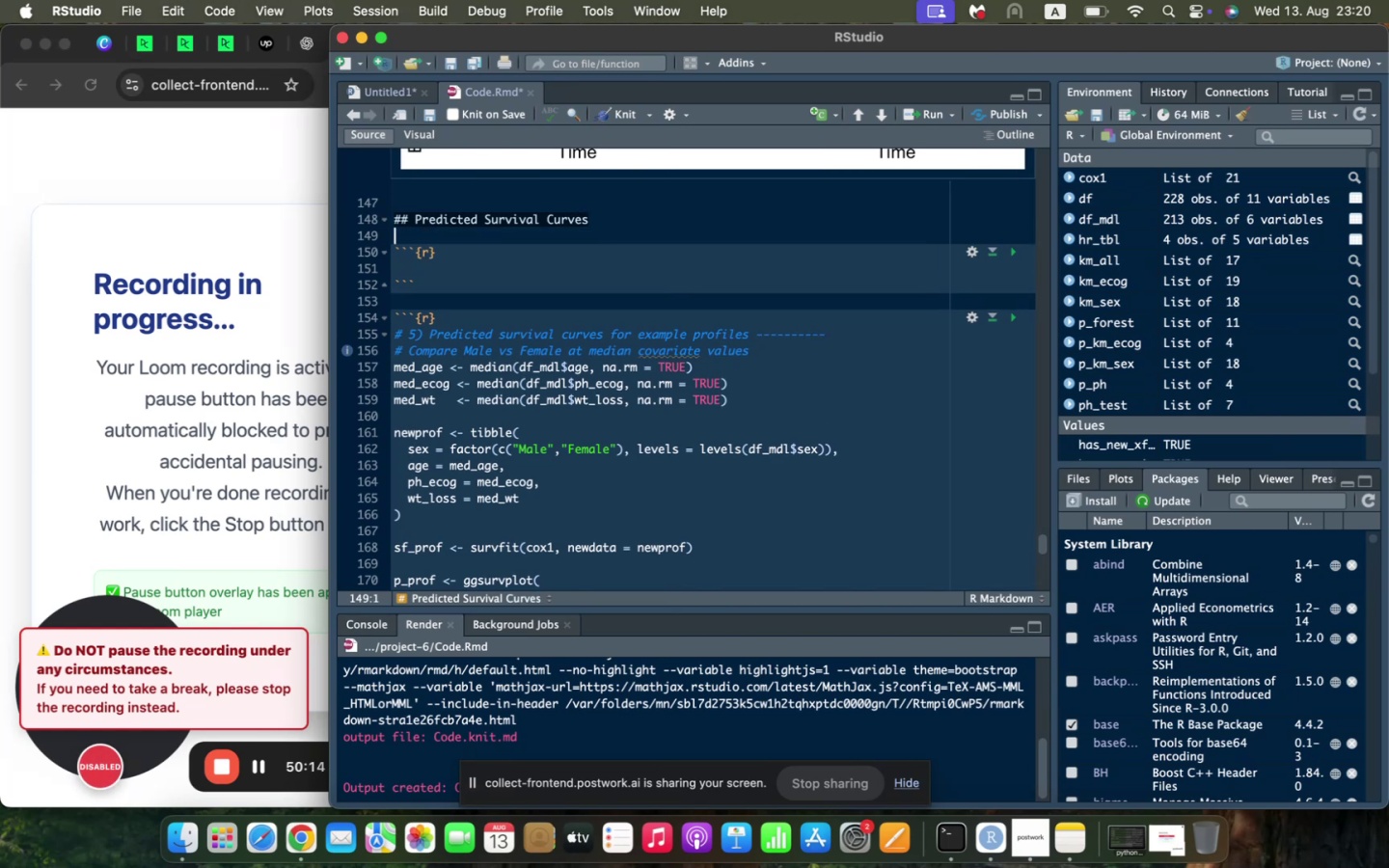 
scroll: coordinate [425, 312], scroll_direction: down, amount: 8.0
 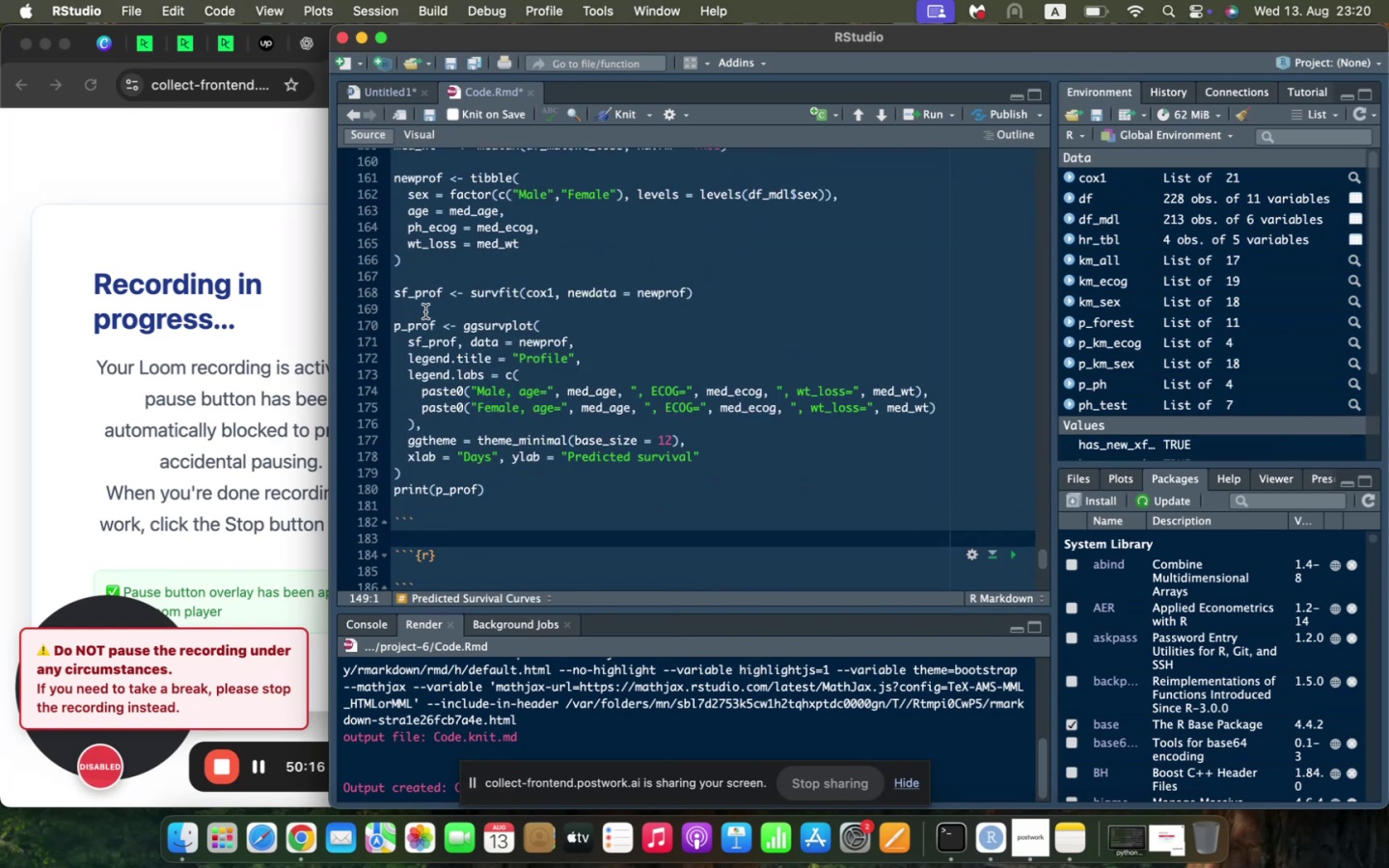 
scroll: coordinate [425, 312], scroll_direction: up, amount: 7.0
 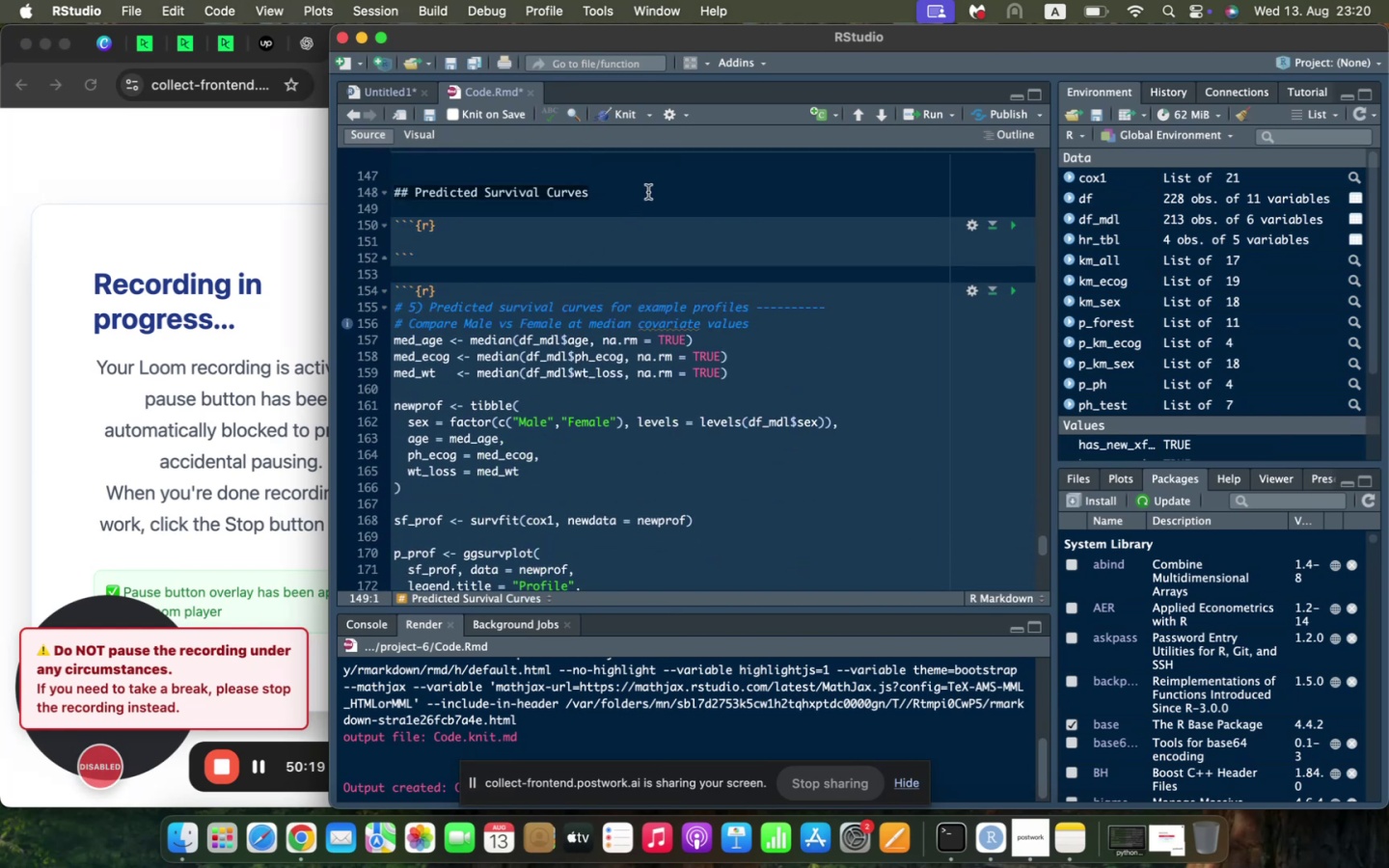 
key(Space)
 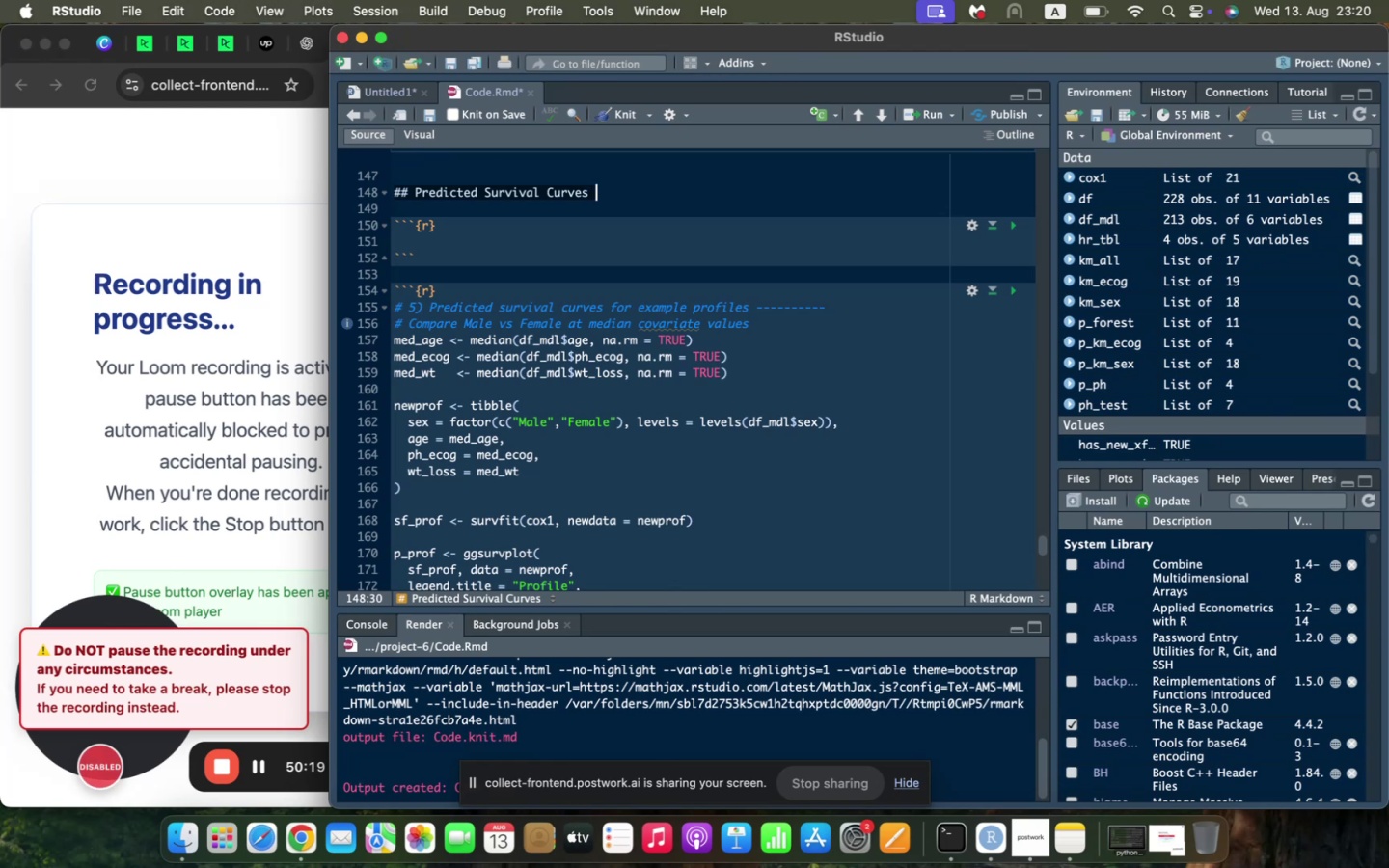 
key(Shift+9)
 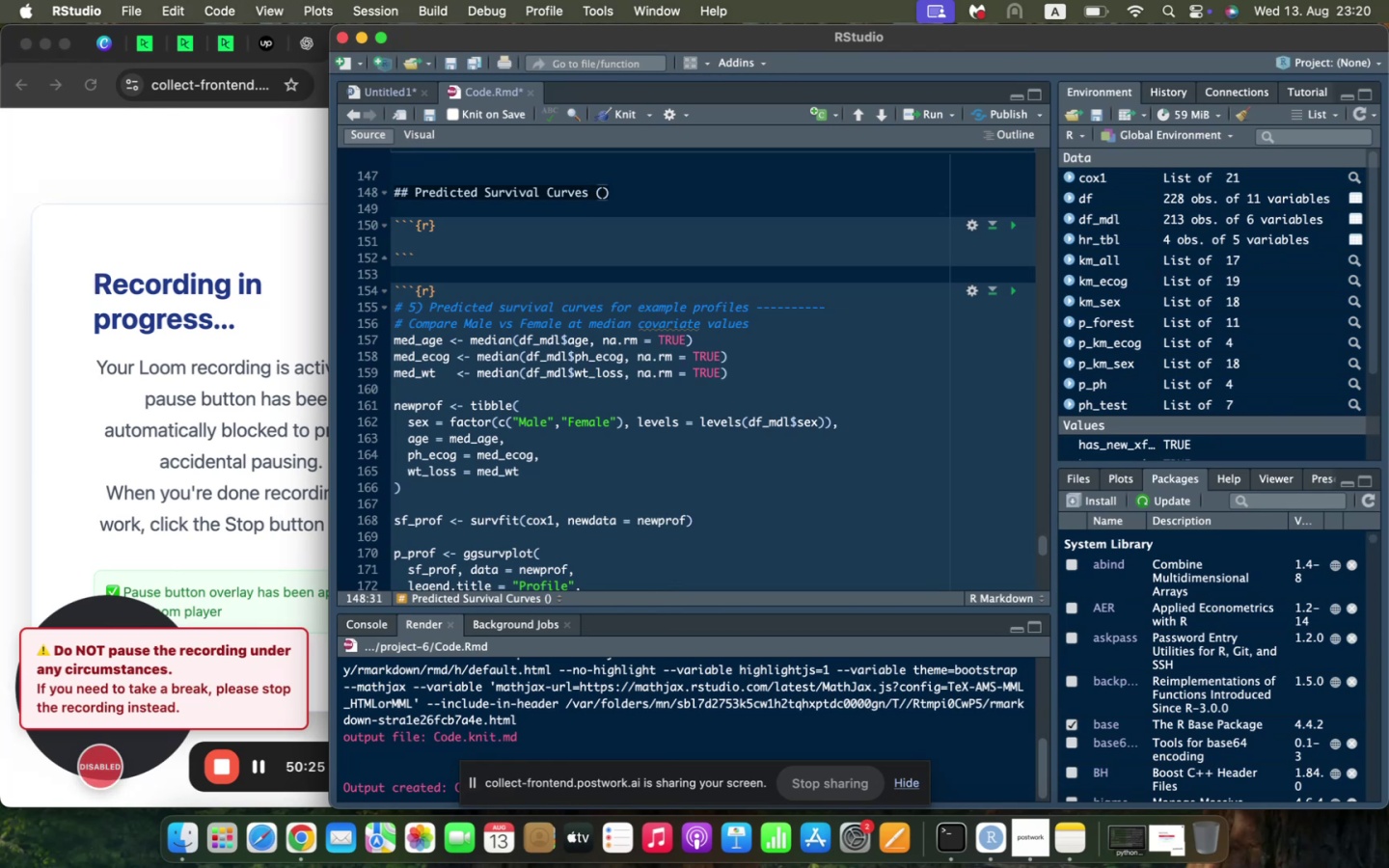 
wait(6.5)
 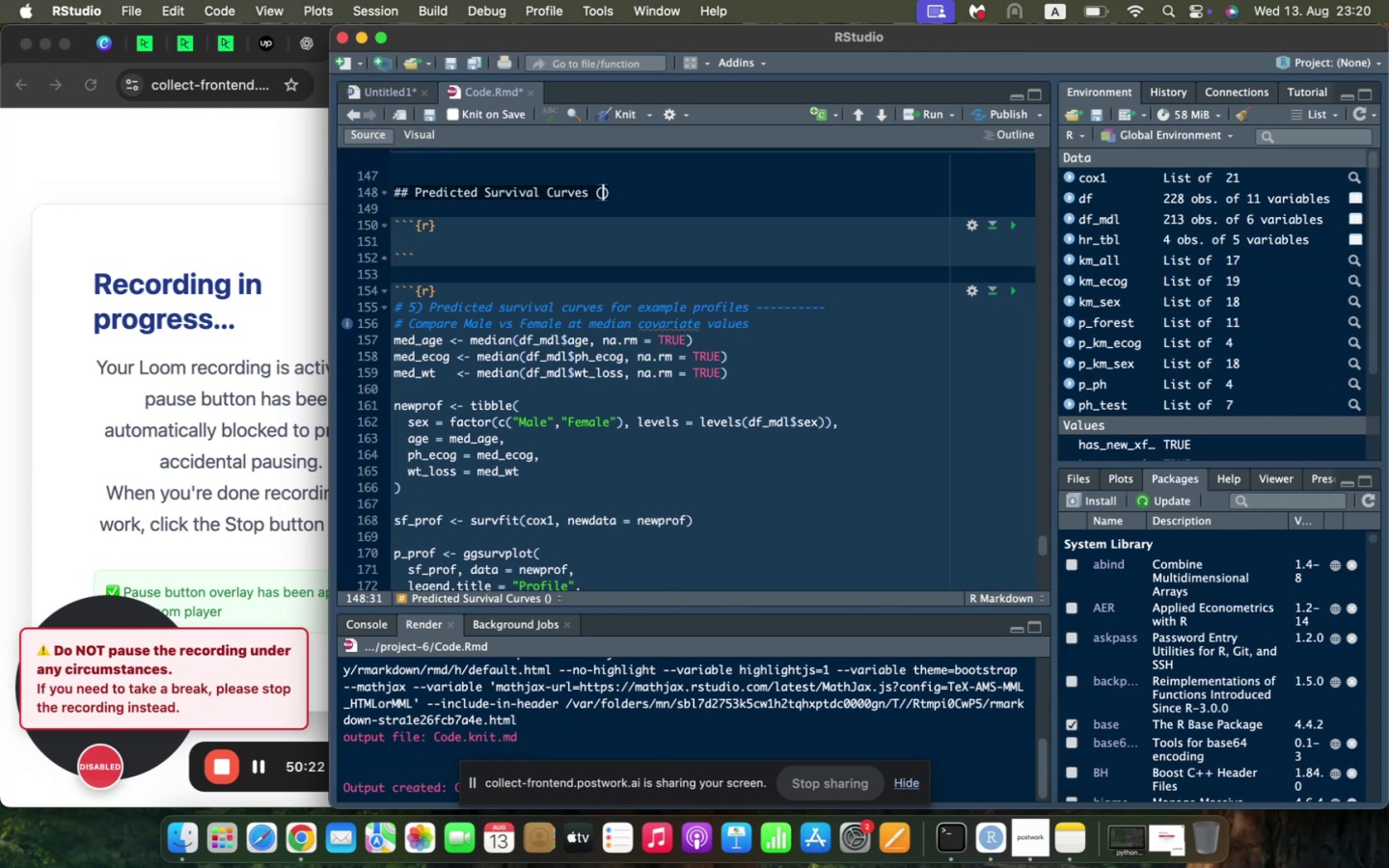 
type(Com)
 